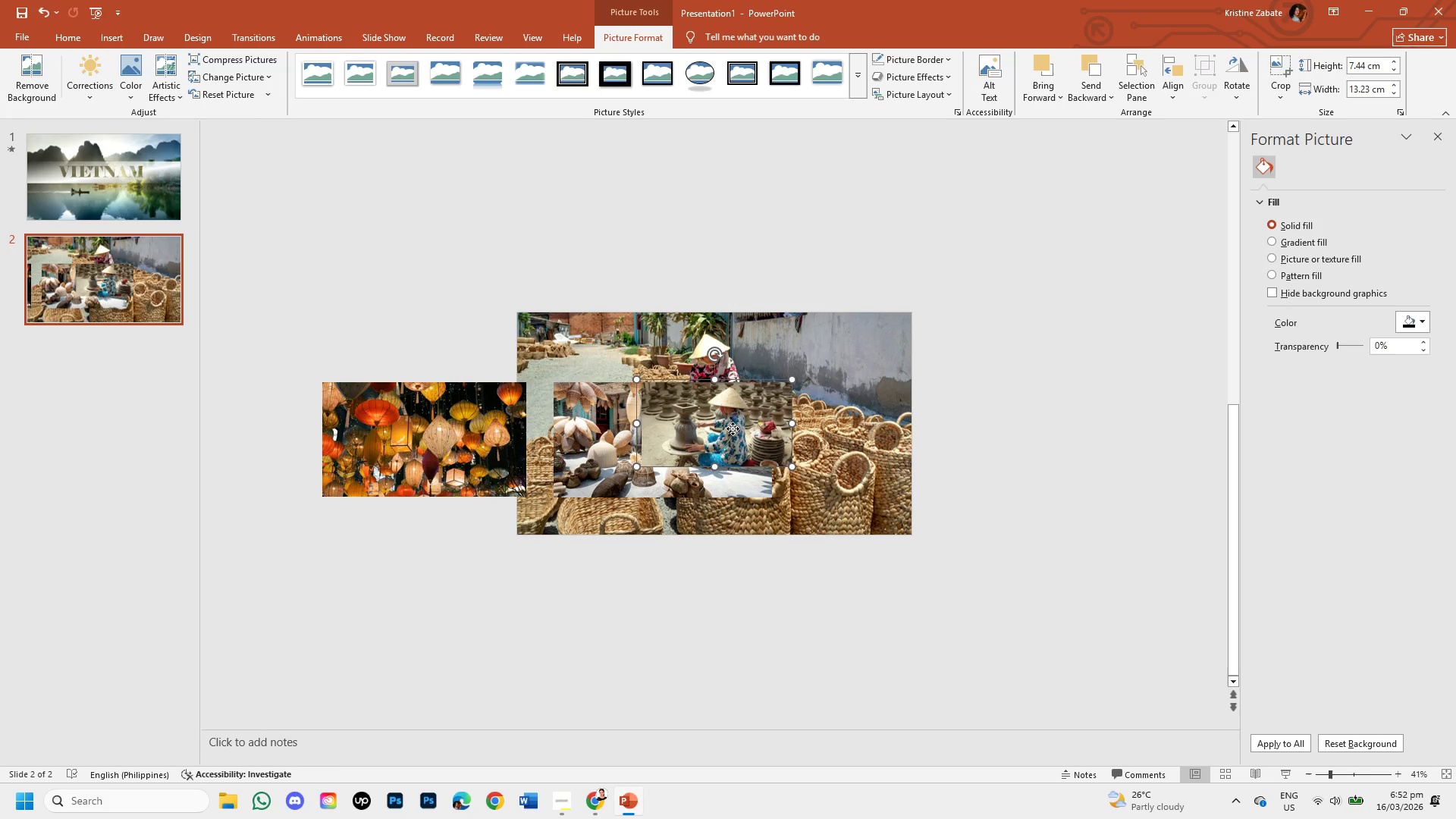 
left_click_drag(start_coordinate=[733, 428], to_coordinate=[886, 431])
 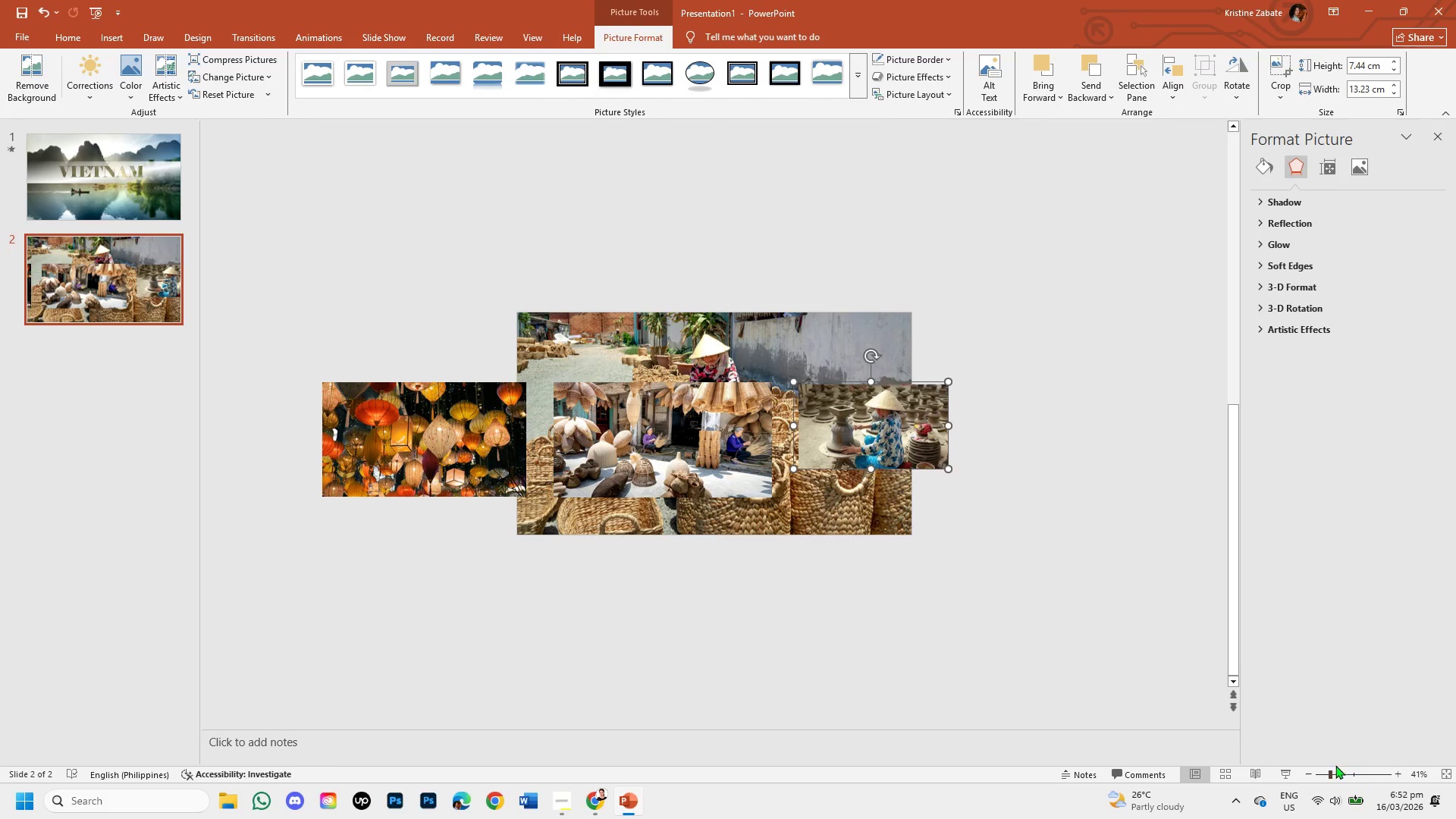 
left_click([1336, 769])
 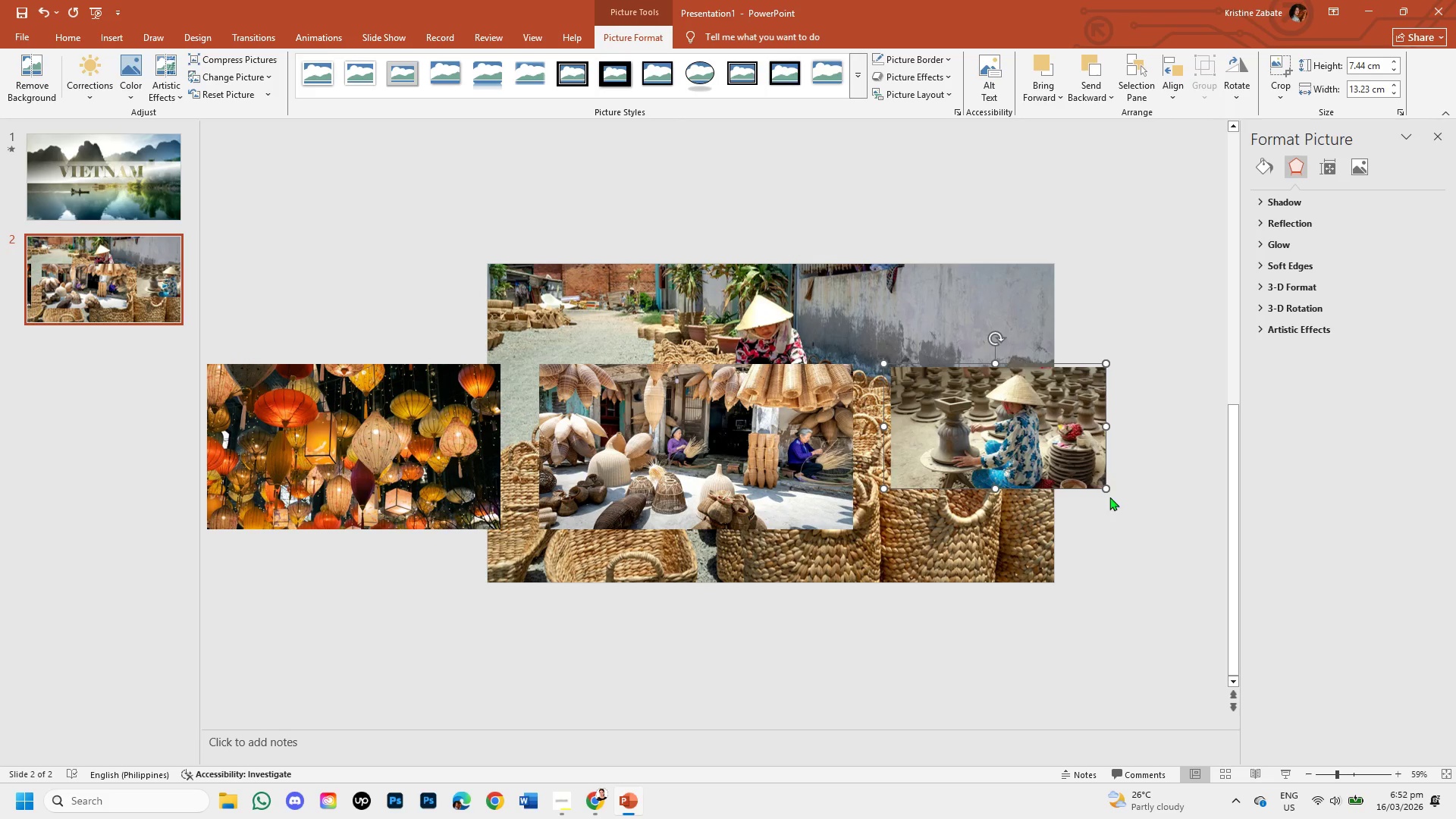 
left_click_drag(start_coordinate=[1104, 486], to_coordinate=[1134, 534])
 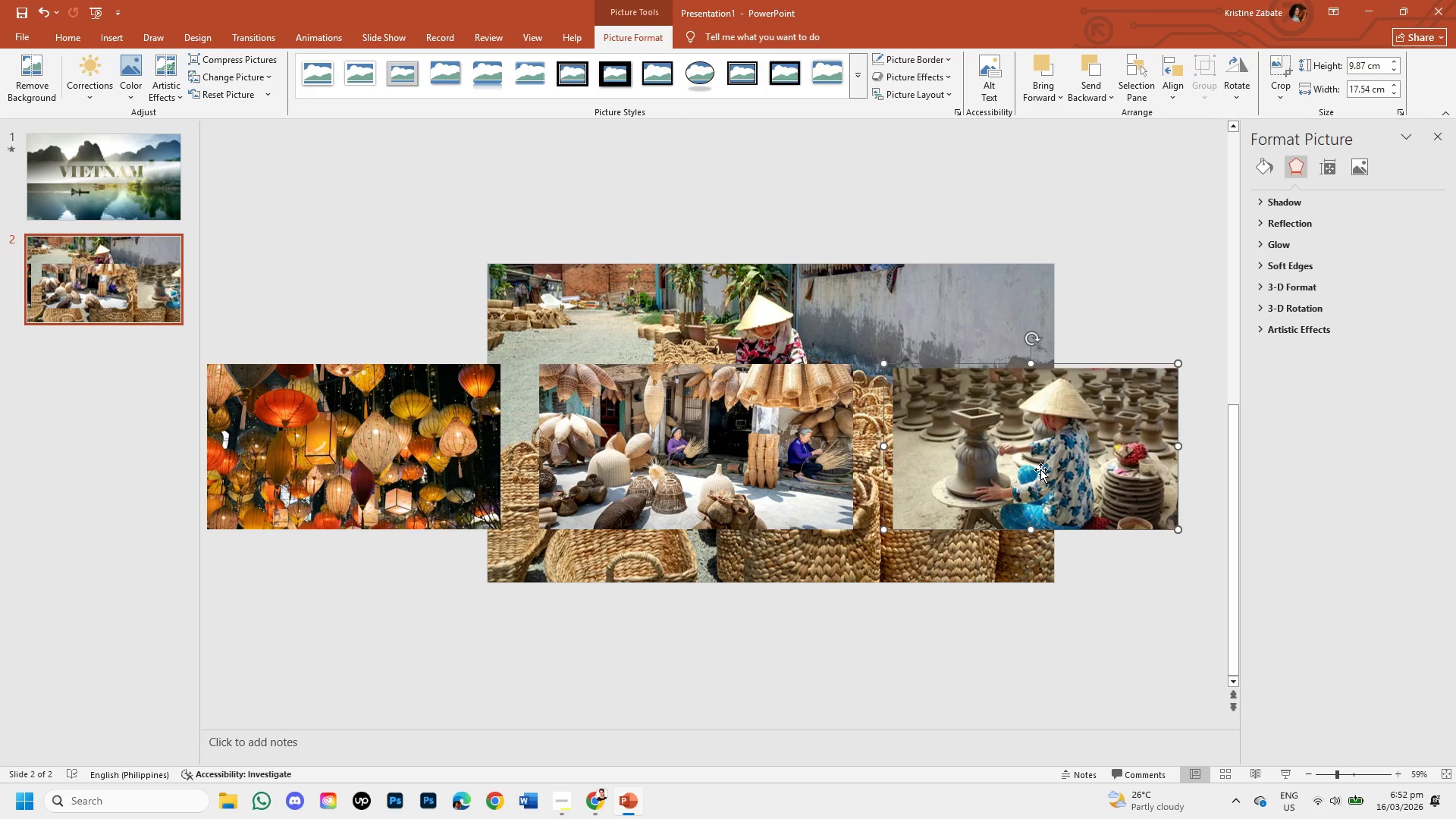 
left_click_drag(start_coordinate=[1040, 469], to_coordinate=[1029, 458])
 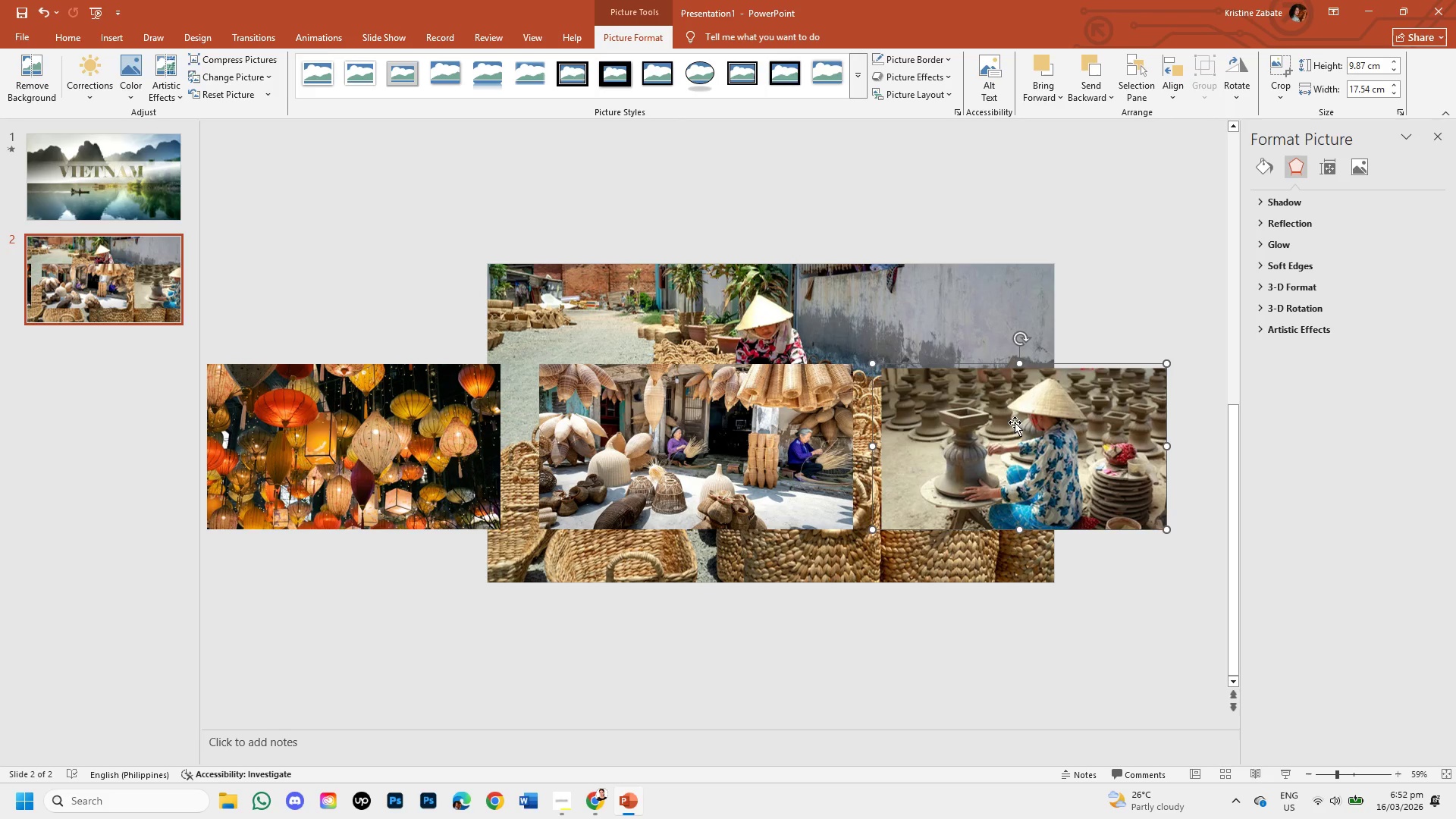 
hold_key(key=ShiftLeft, duration=1.52)
 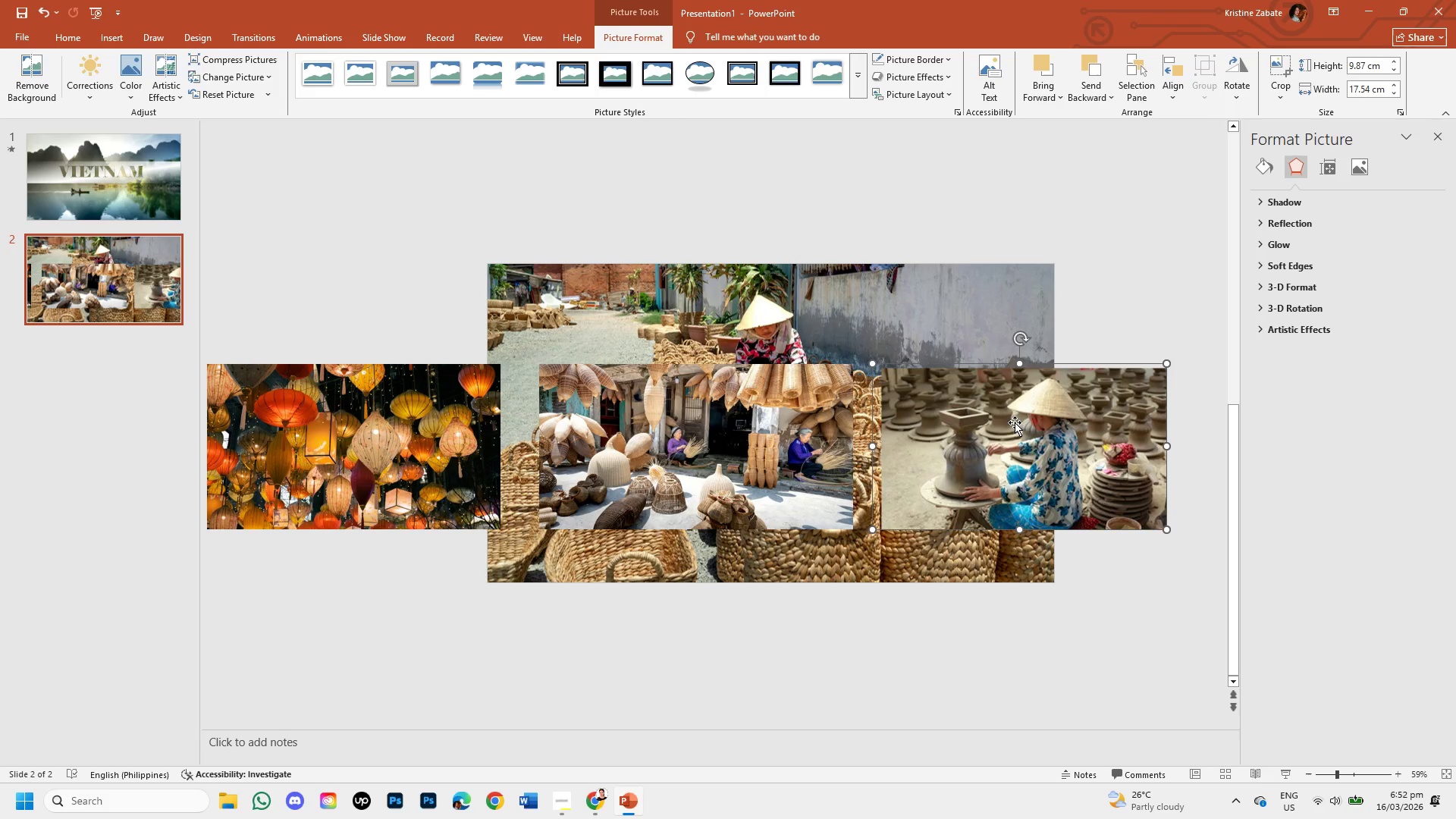 
hold_key(key=ShiftLeft, duration=1.5)
left_click_drag(start_coordinate=[1020, 362], to_coordinate=[1023, 359])
 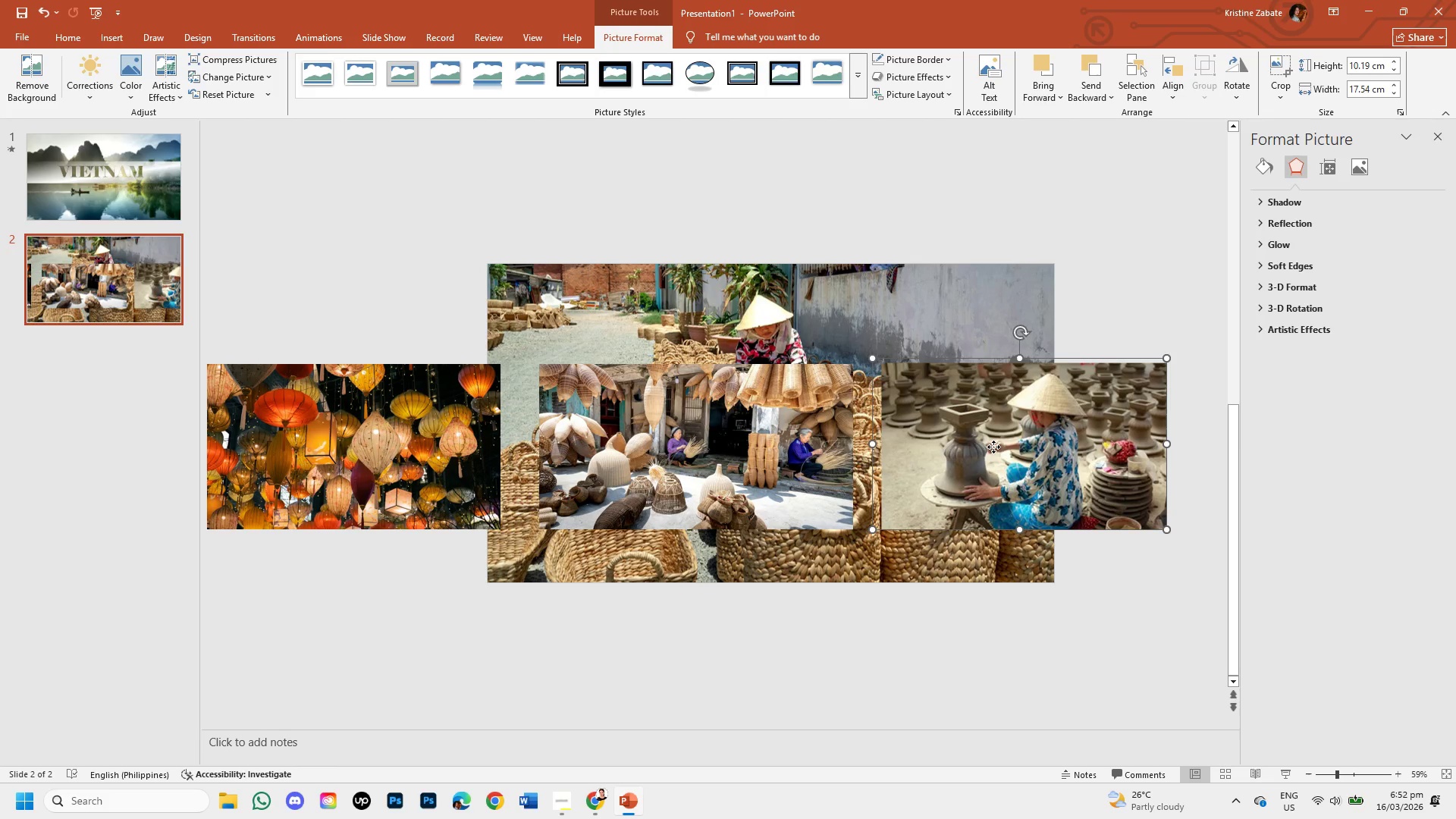 
hold_key(key=ShiftLeft, duration=1.5)
 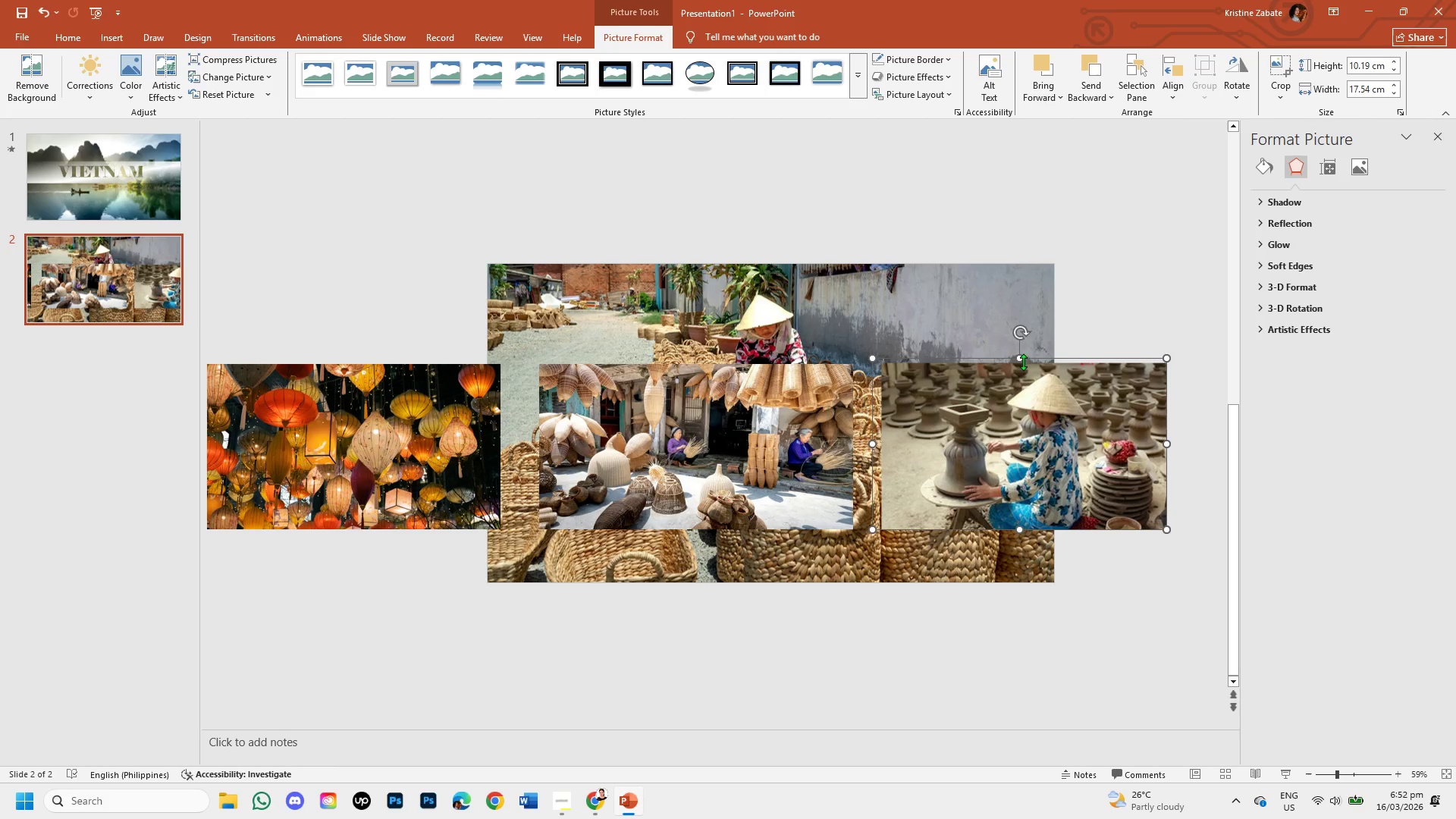 
hold_key(key=ShiftLeft, duration=0.59)
 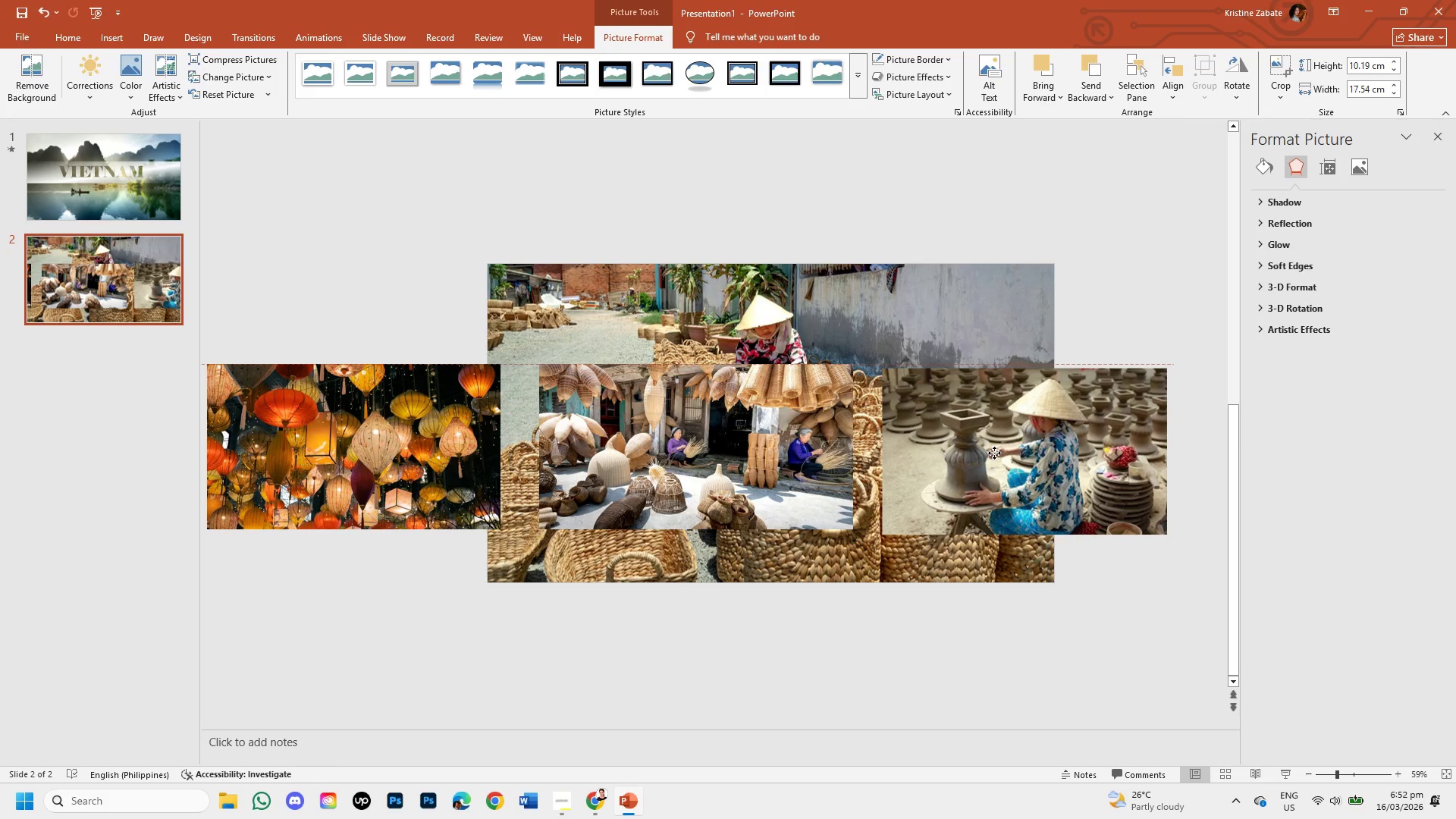 
hold_key(key=ShiftLeft, duration=1.52)
 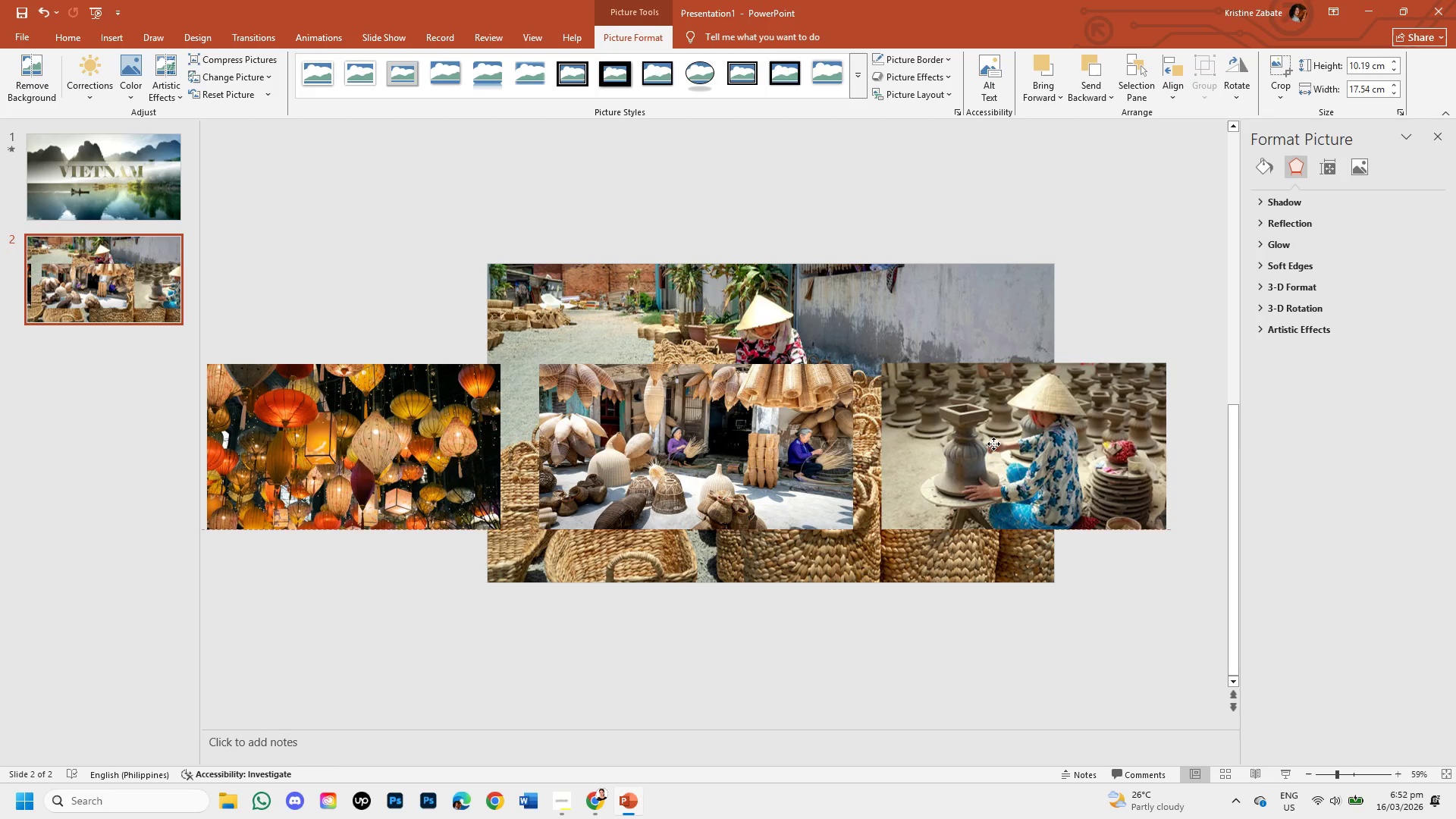 
hold_key(key=ShiftLeft, duration=1.5)
 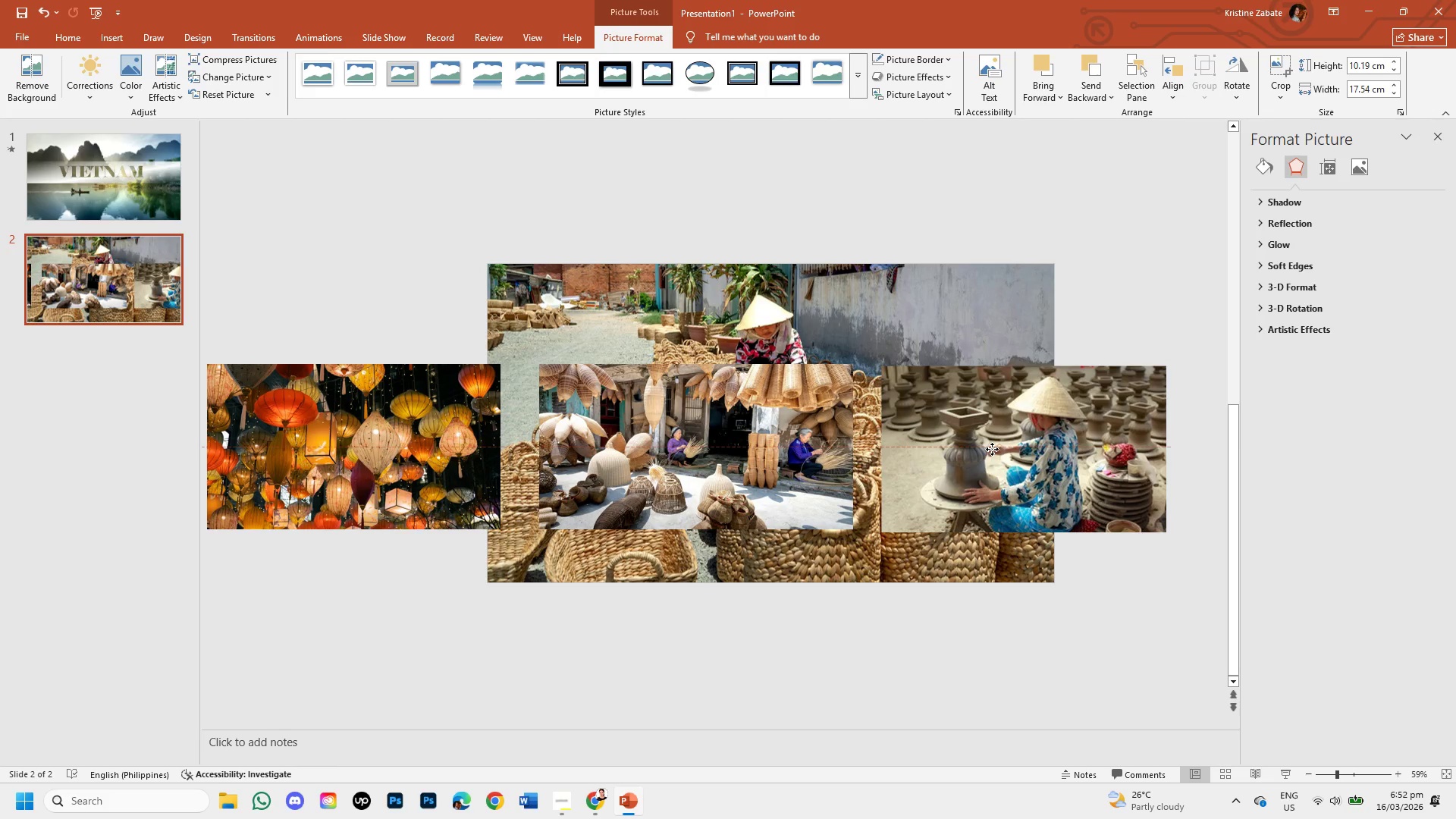 
hold_key(key=ShiftLeft, duration=1.5)
 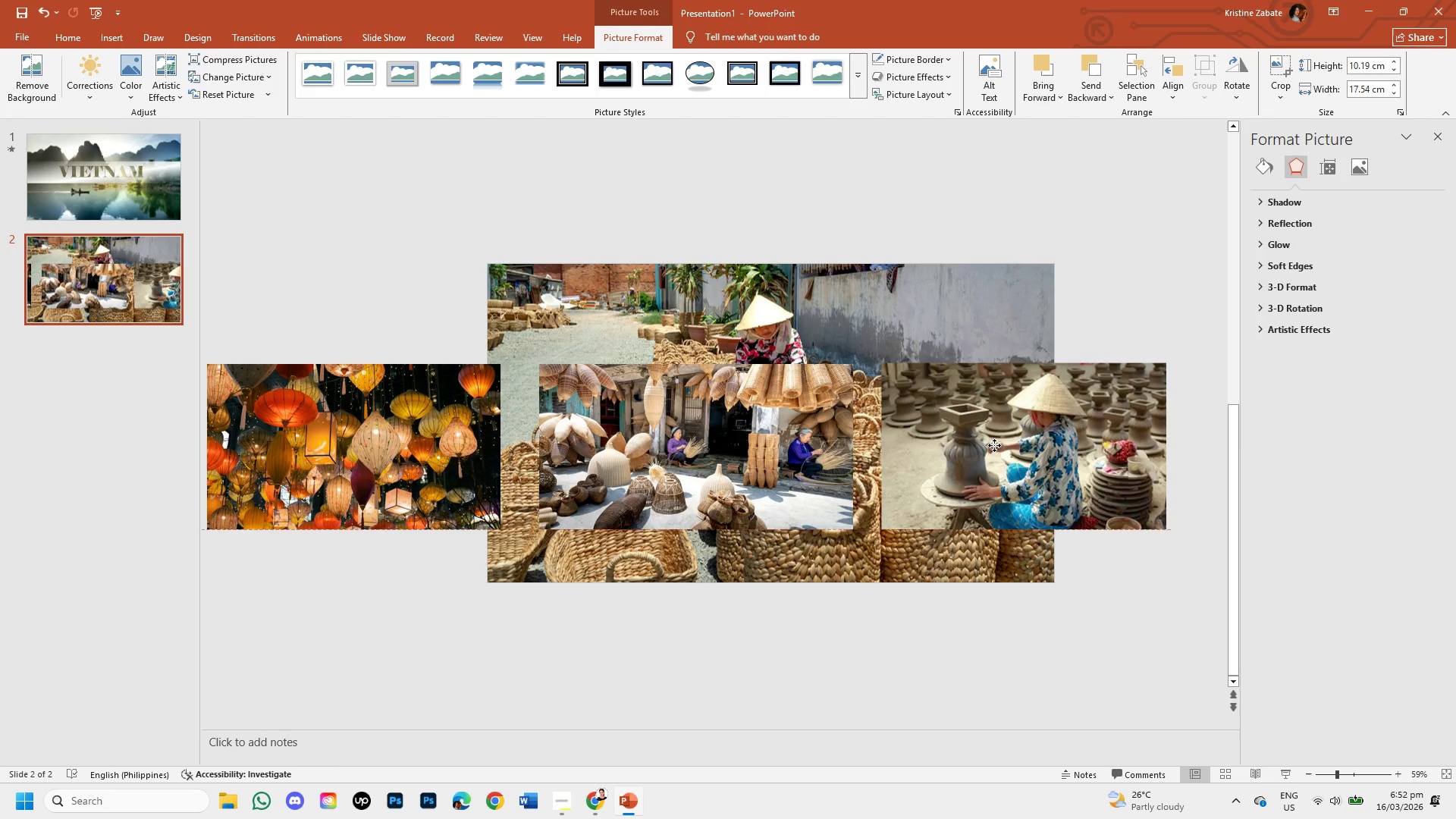 
hold_key(key=ShiftLeft, duration=1.47)
 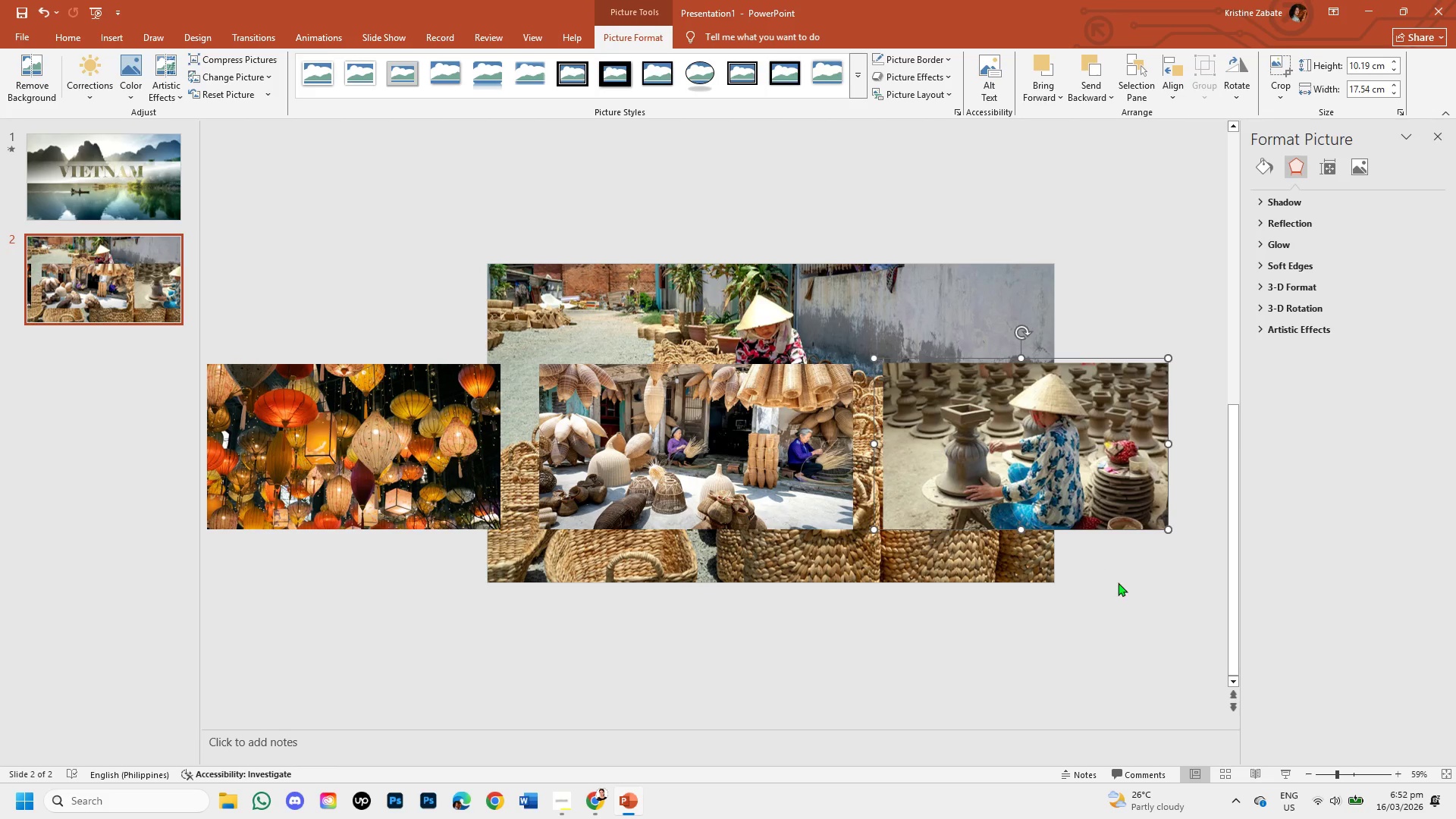 
left_click([1118, 582])
 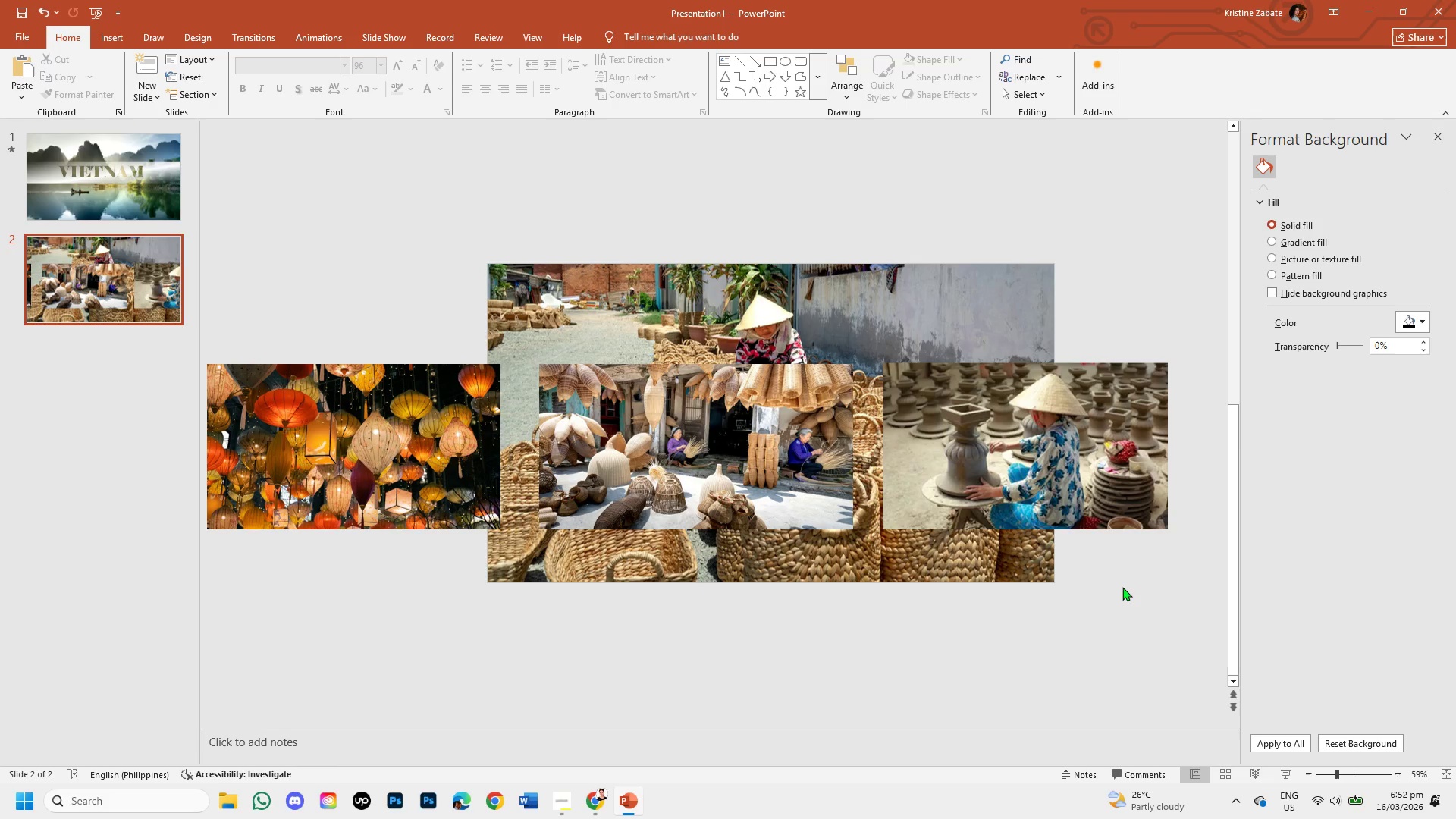 
wait(8.45)
 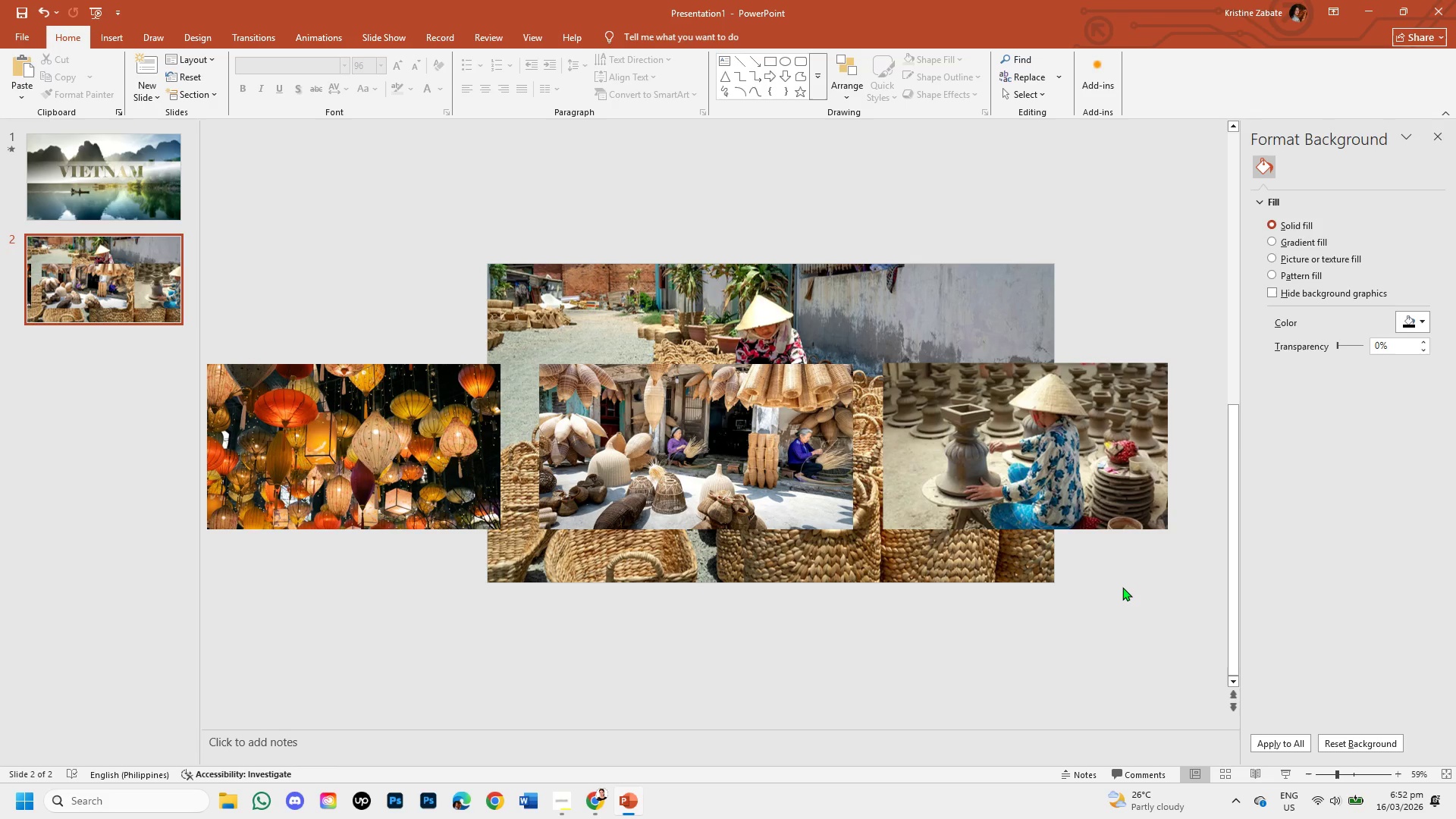 
left_click([615, 315])
 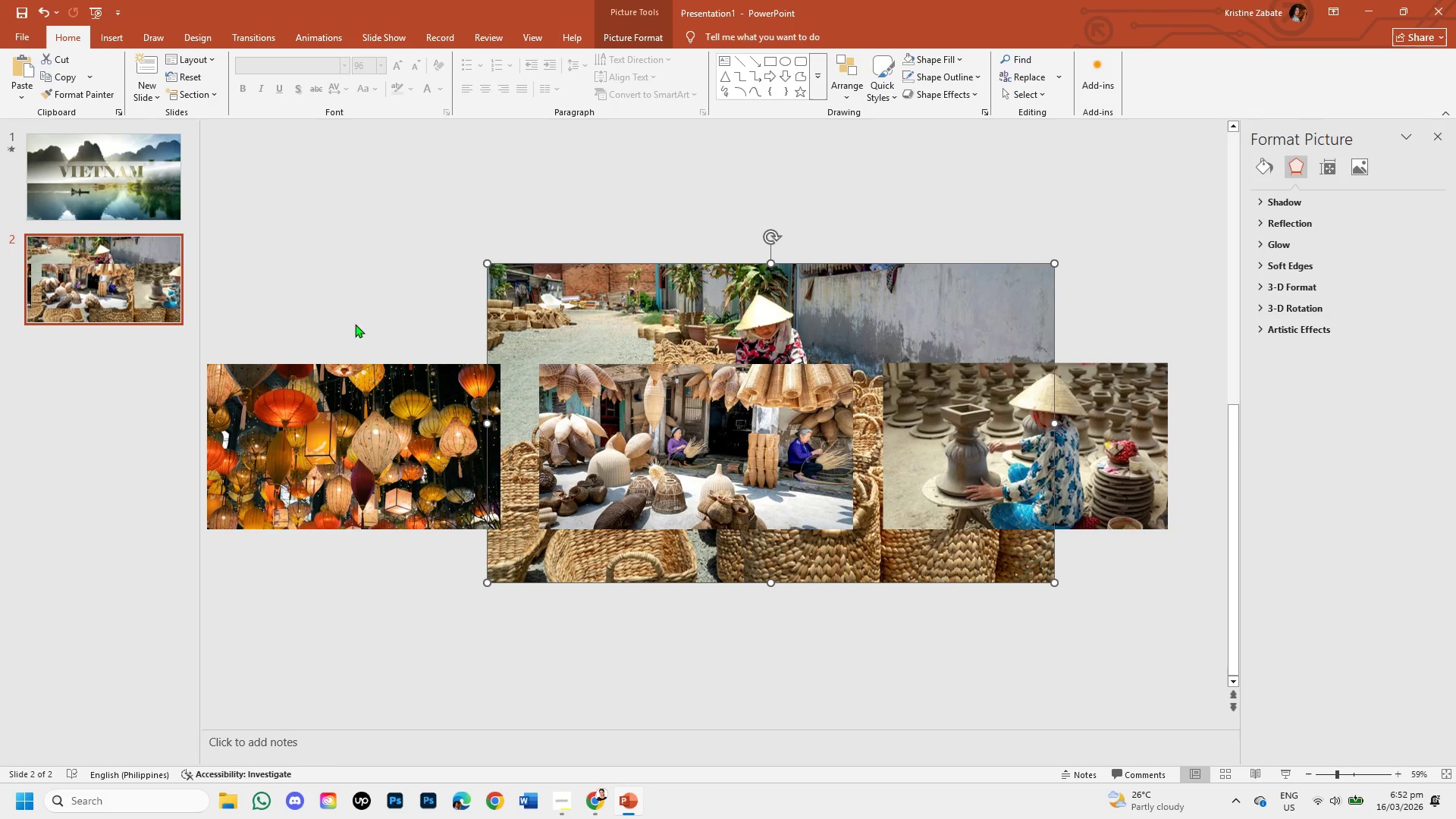 
left_click([115, 168])
 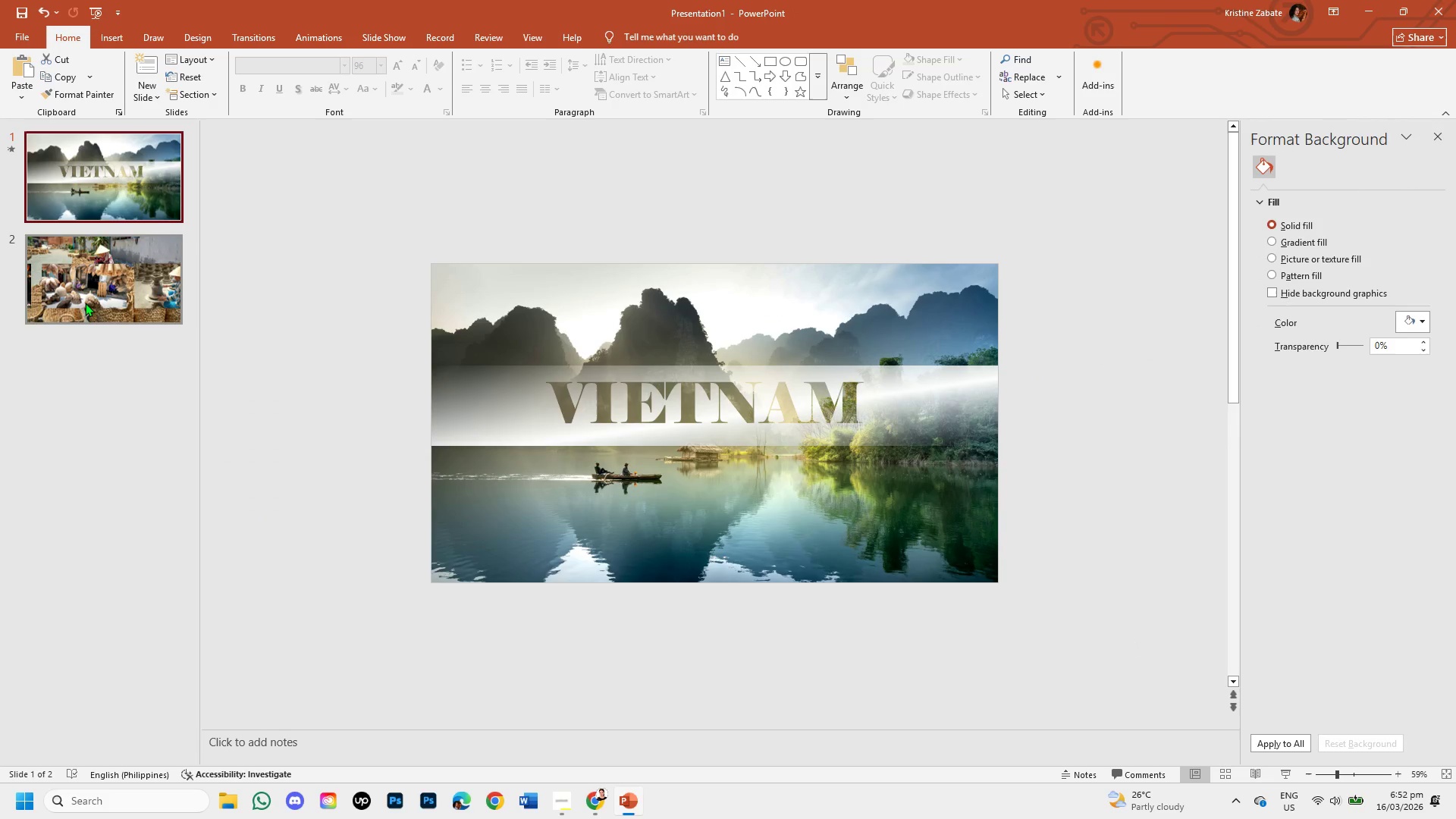 
left_click([94, 286])
 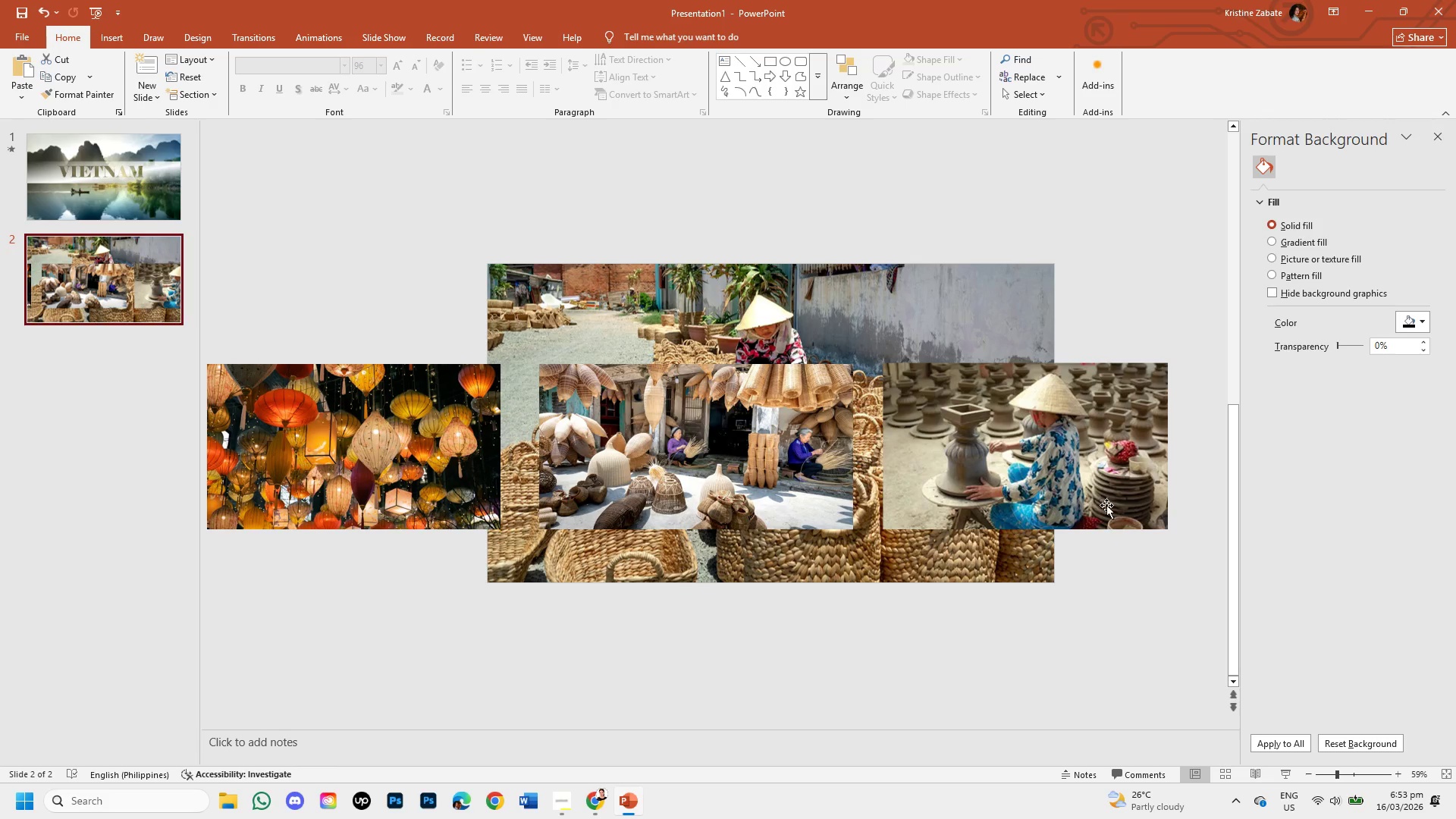 
wait(40.36)
 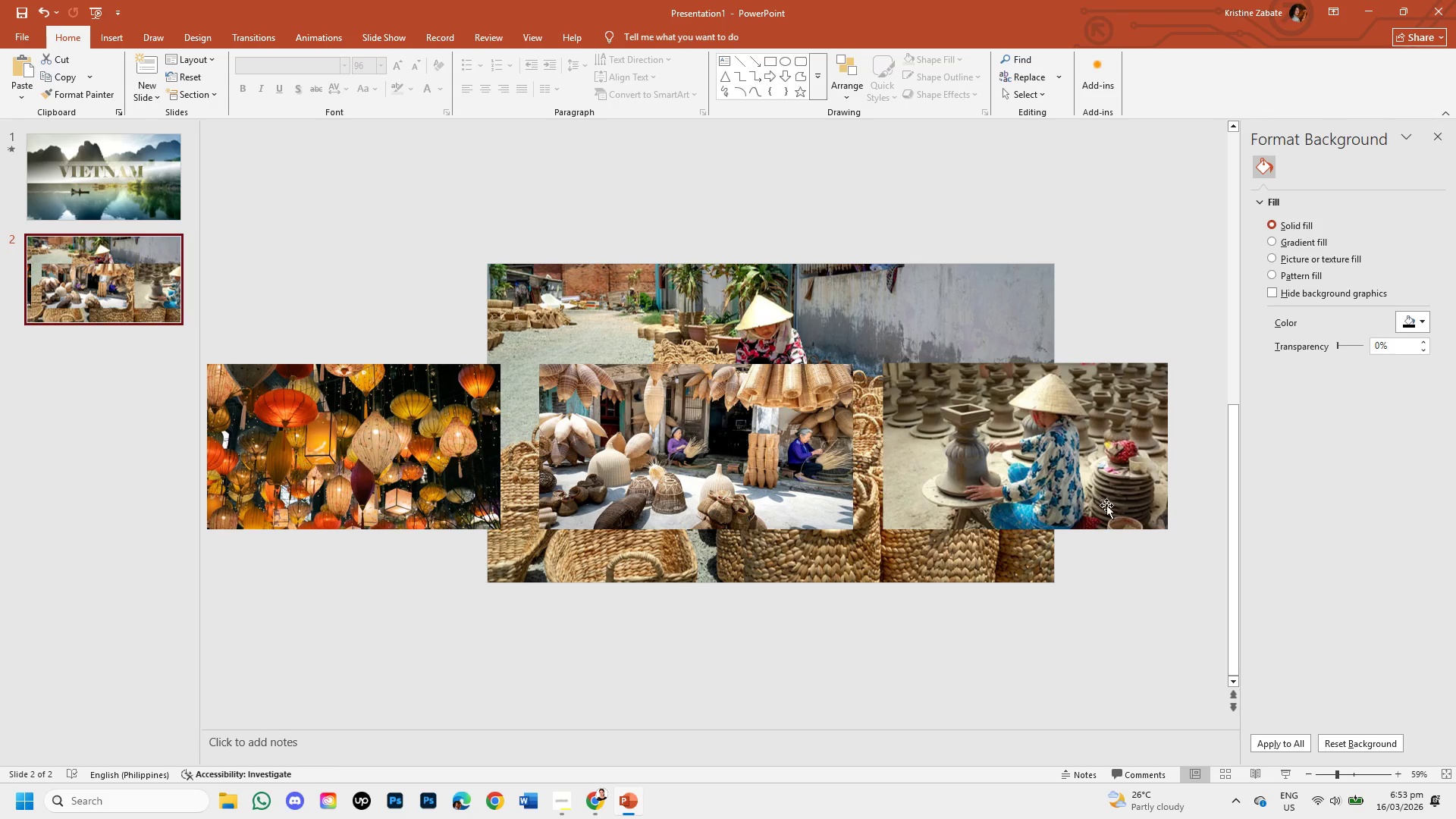 
left_click([118, 86])
 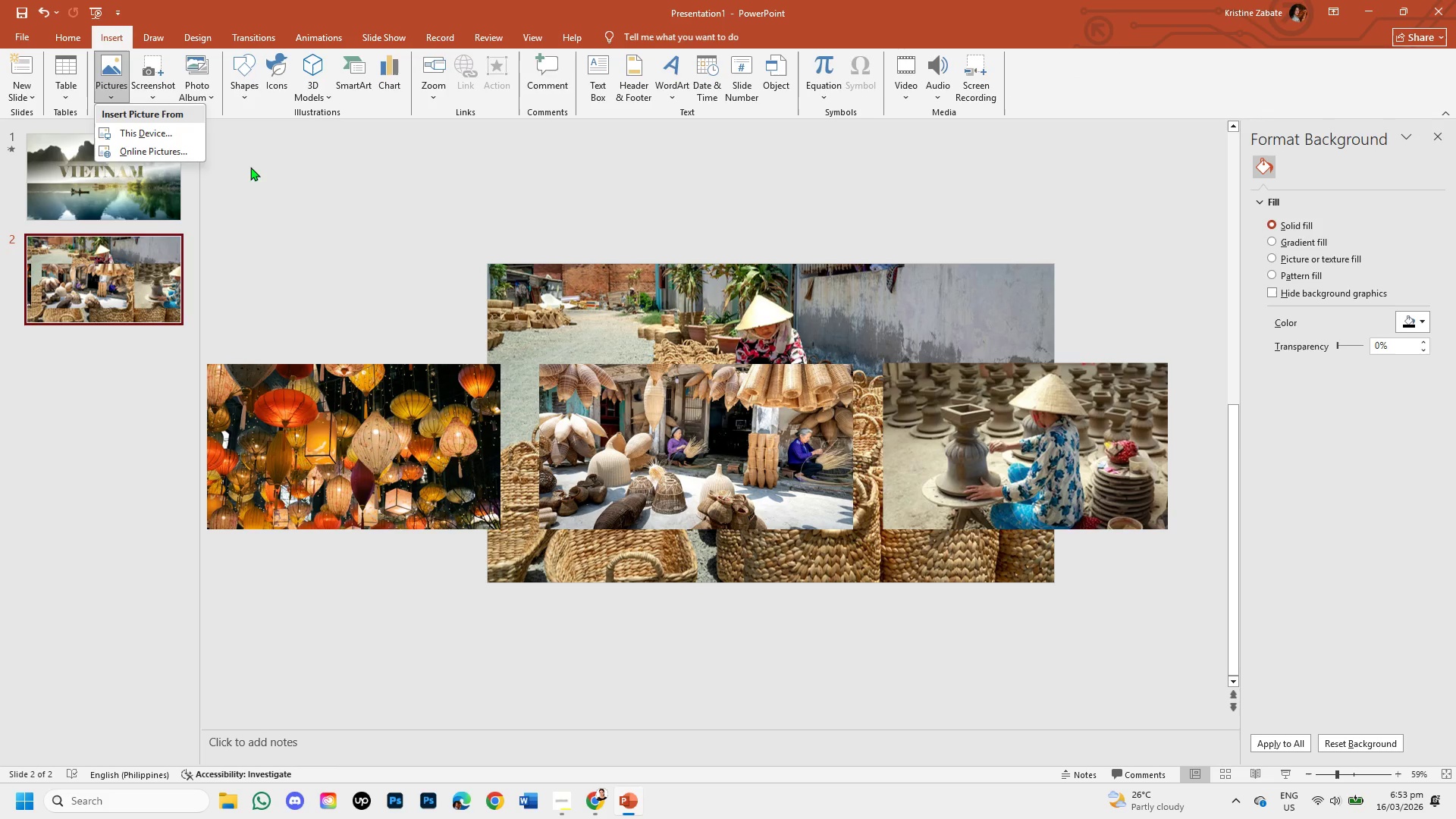 
left_click([262, 175])
 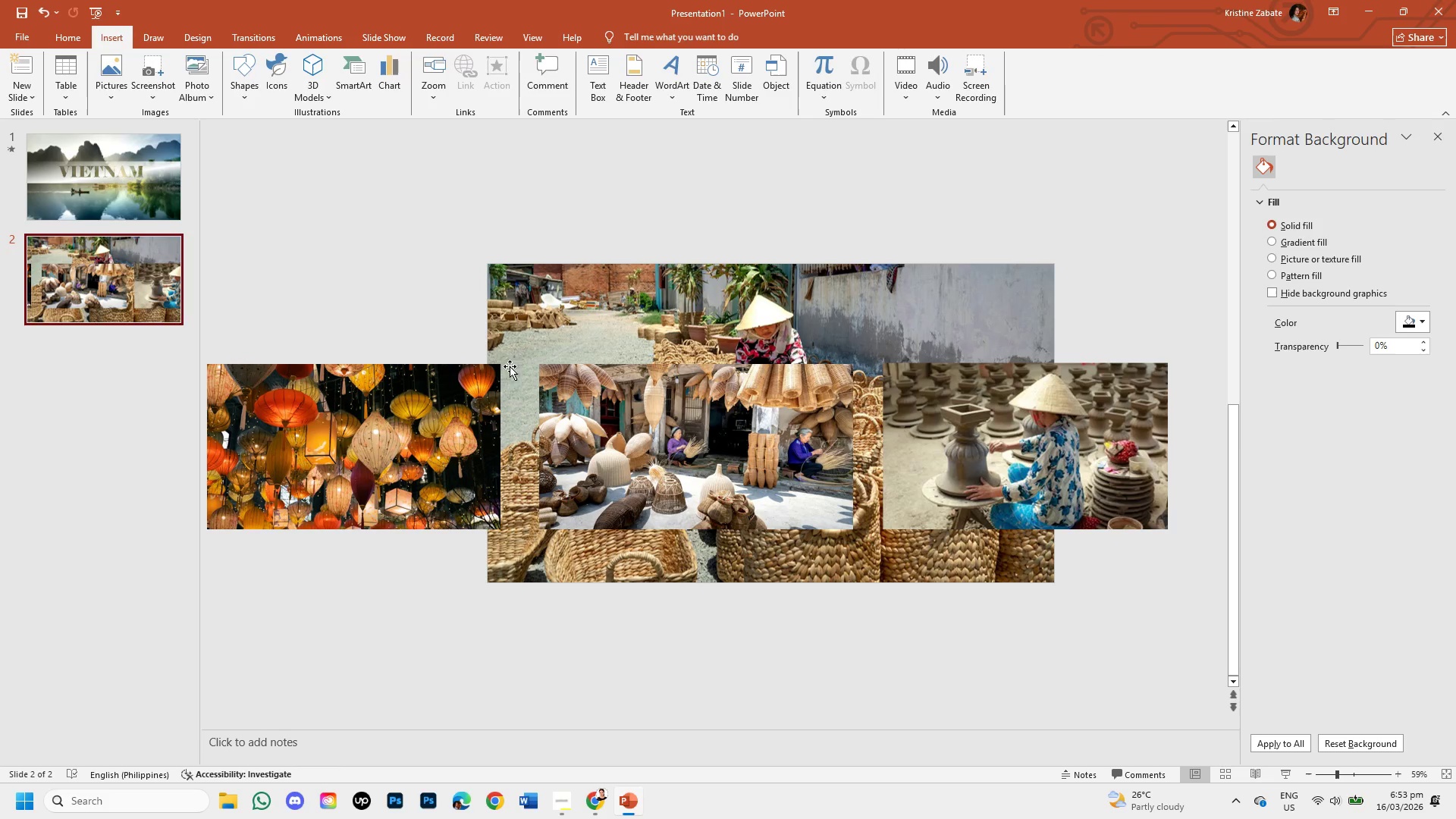 
wait(13.12)
 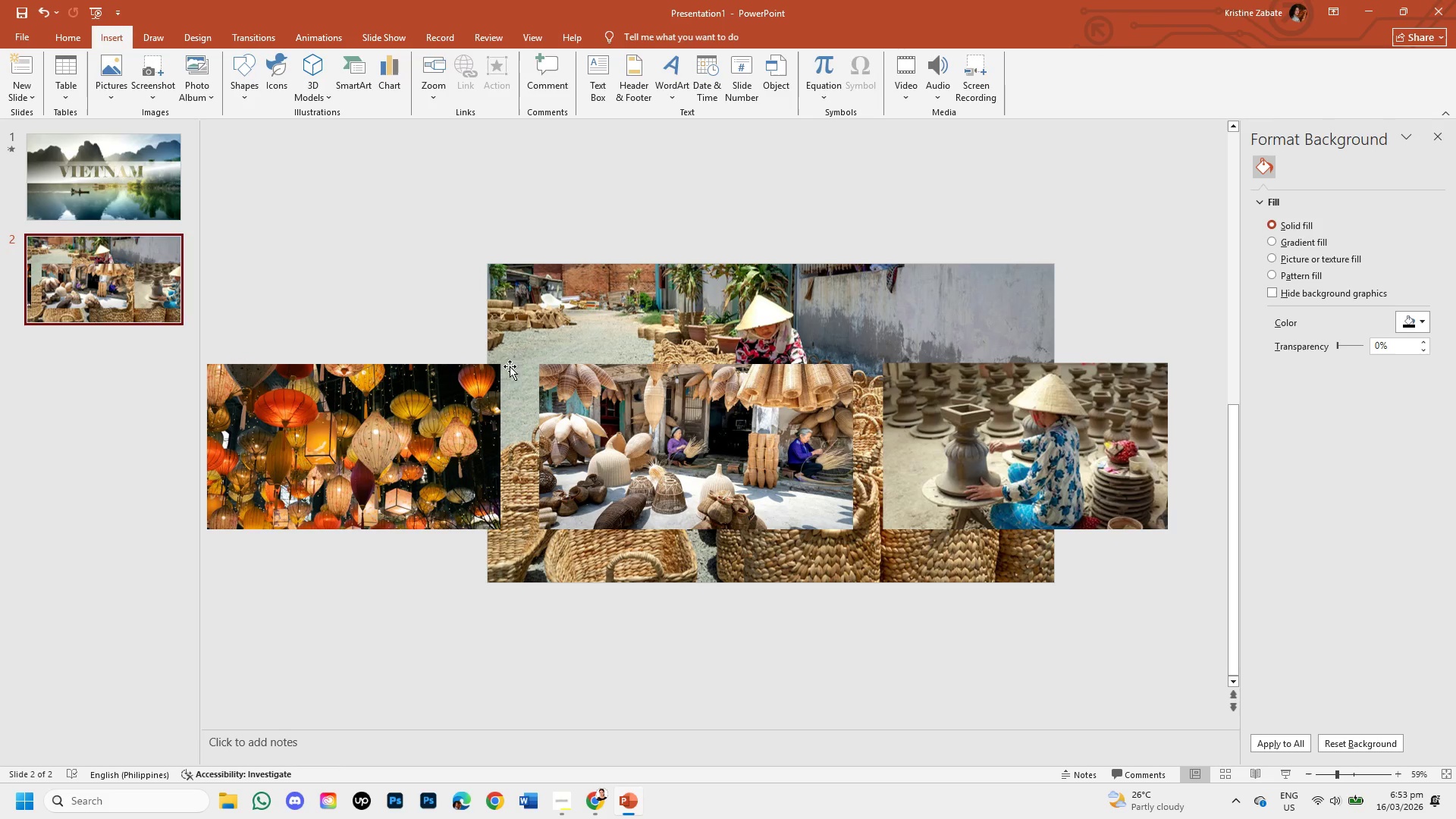 
left_click([1320, 774])
 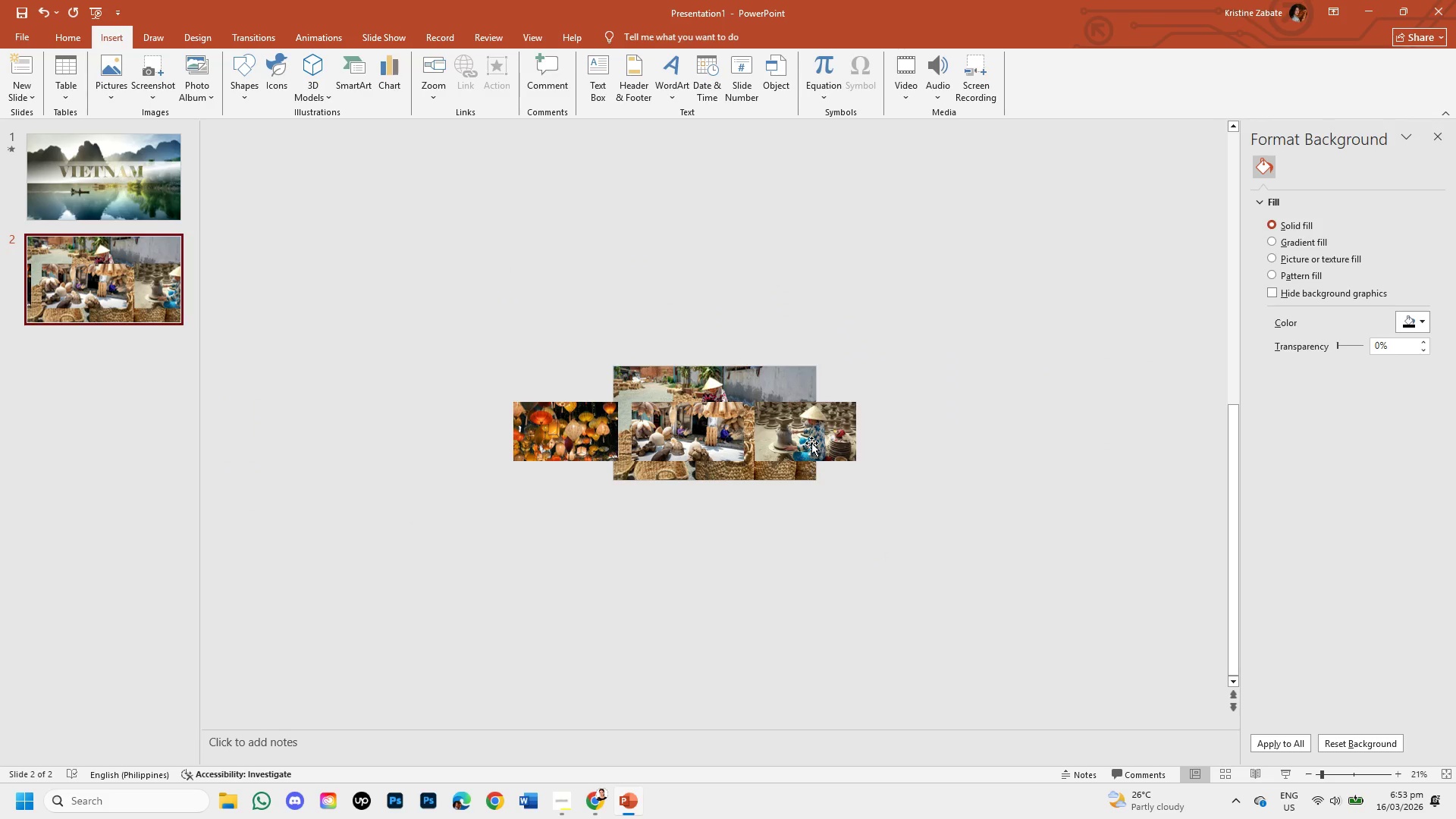 
left_click_drag(start_coordinate=[809, 433], to_coordinate=[1106, 435])
 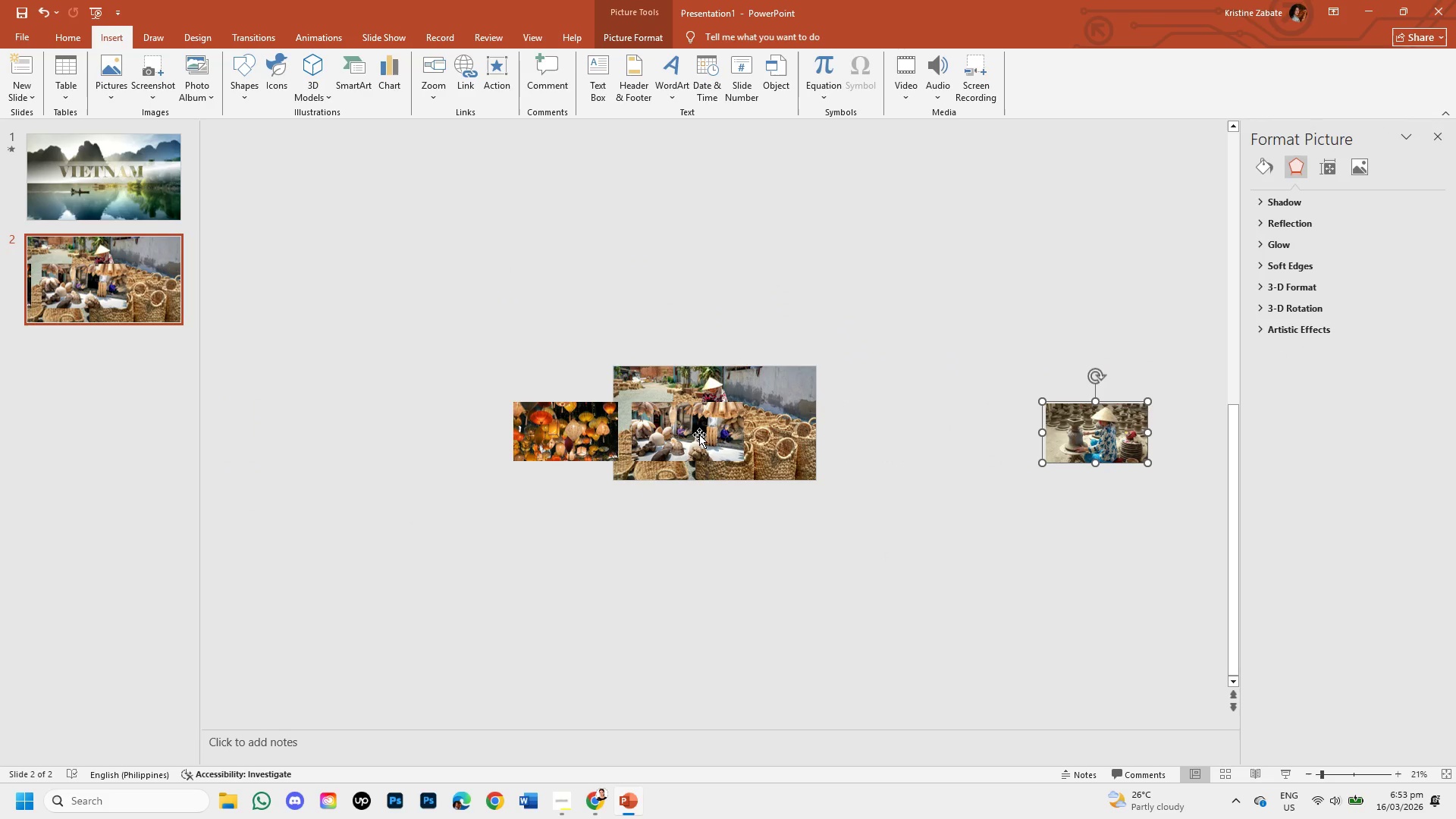 
left_click_drag(start_coordinate=[699, 435], to_coordinate=[992, 435])
 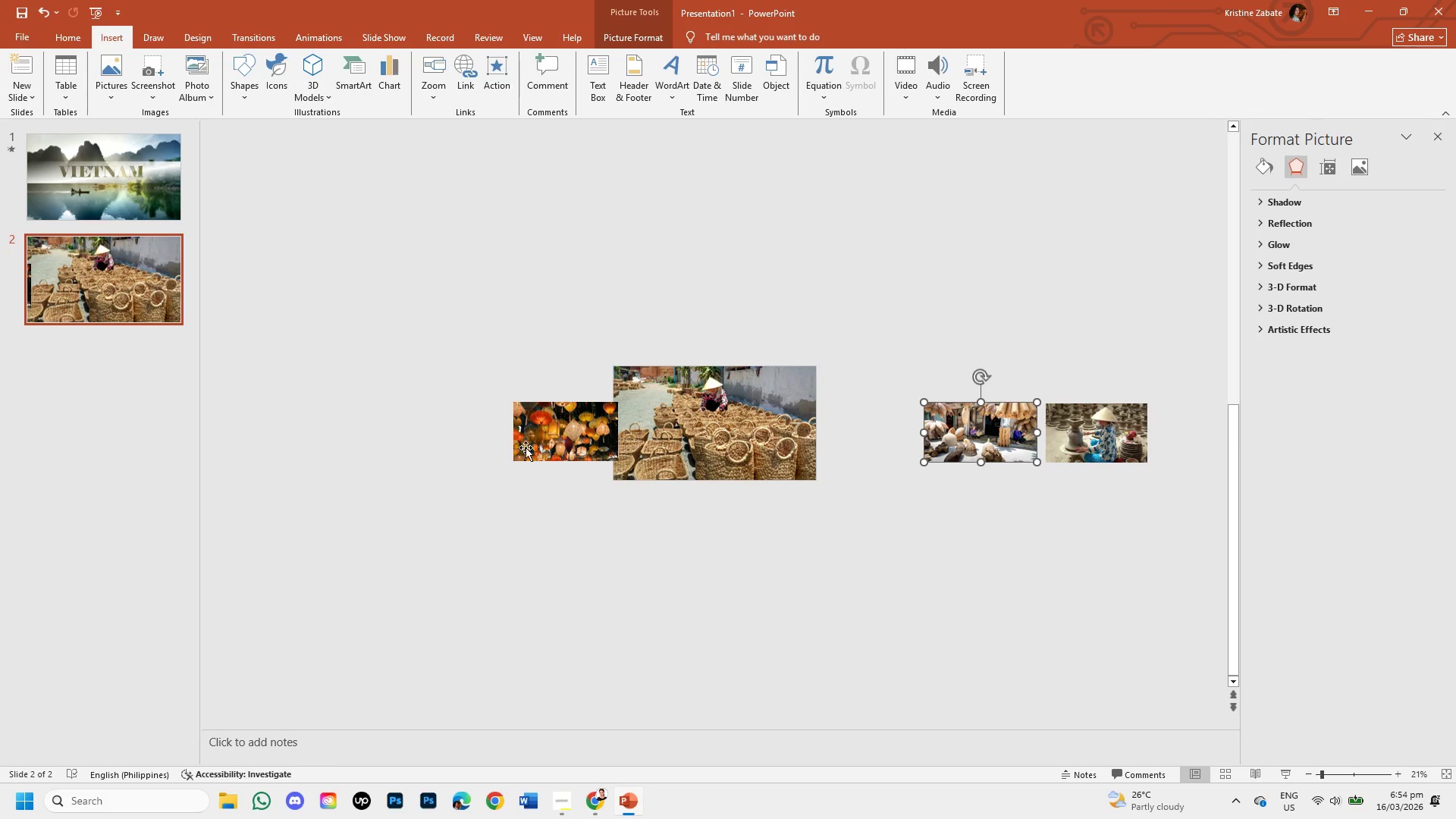 
left_click_drag(start_coordinate=[545, 442], to_coordinate=[844, 441])
 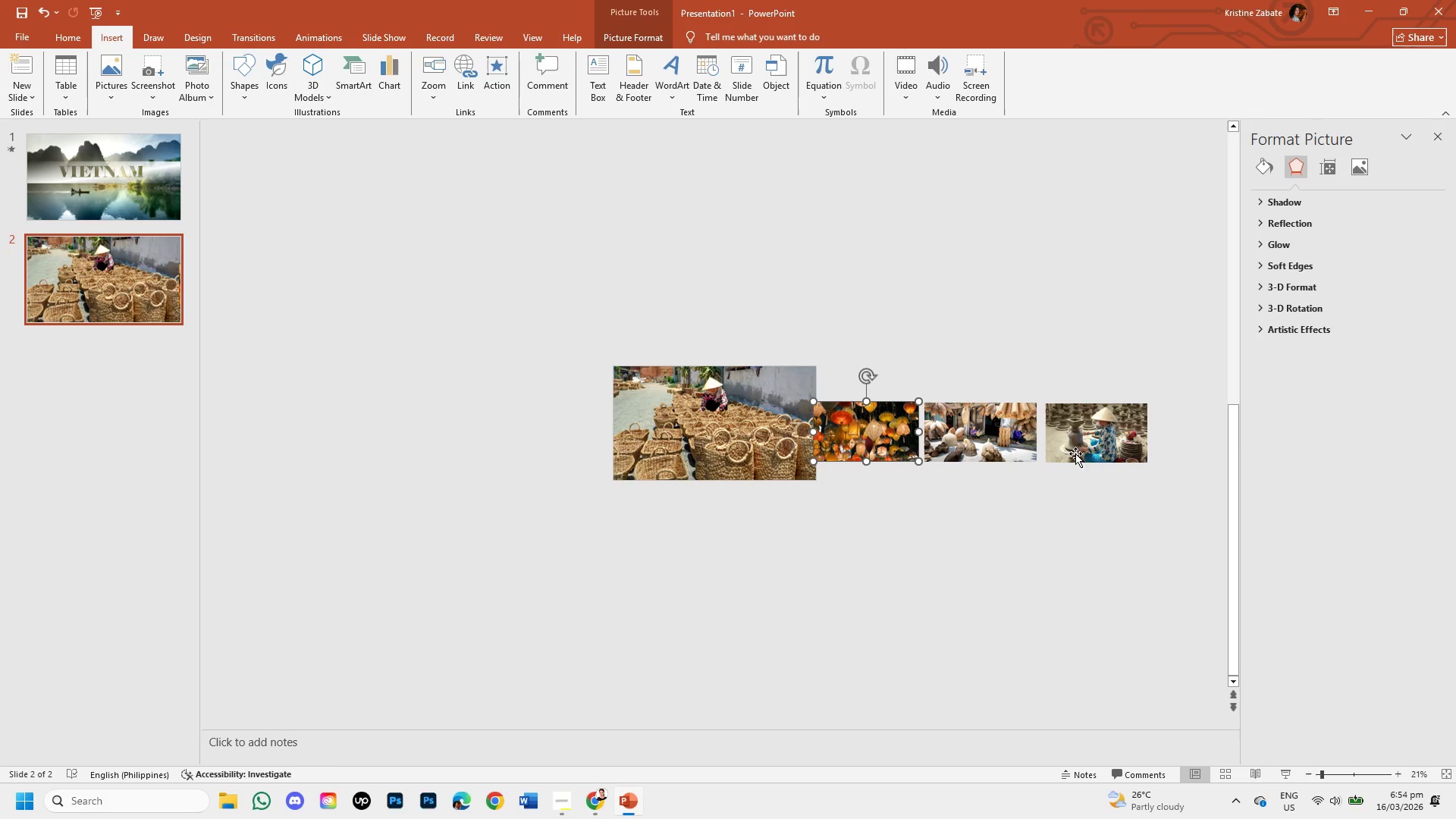 
left_click_drag(start_coordinate=[1075, 447], to_coordinate=[1101, 445])
 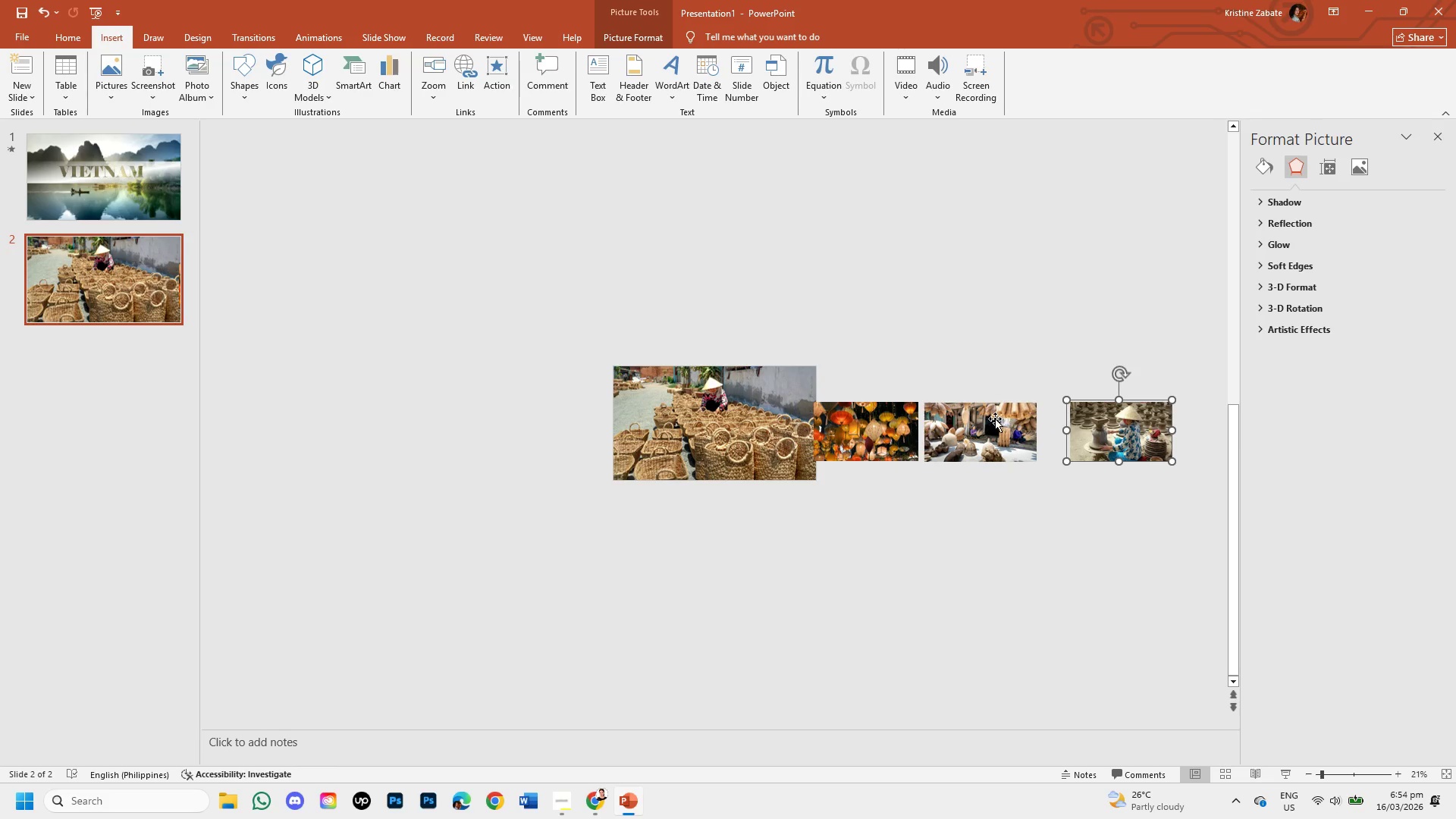 
left_click_drag(start_coordinate=[995, 419], to_coordinate=[1018, 419])
 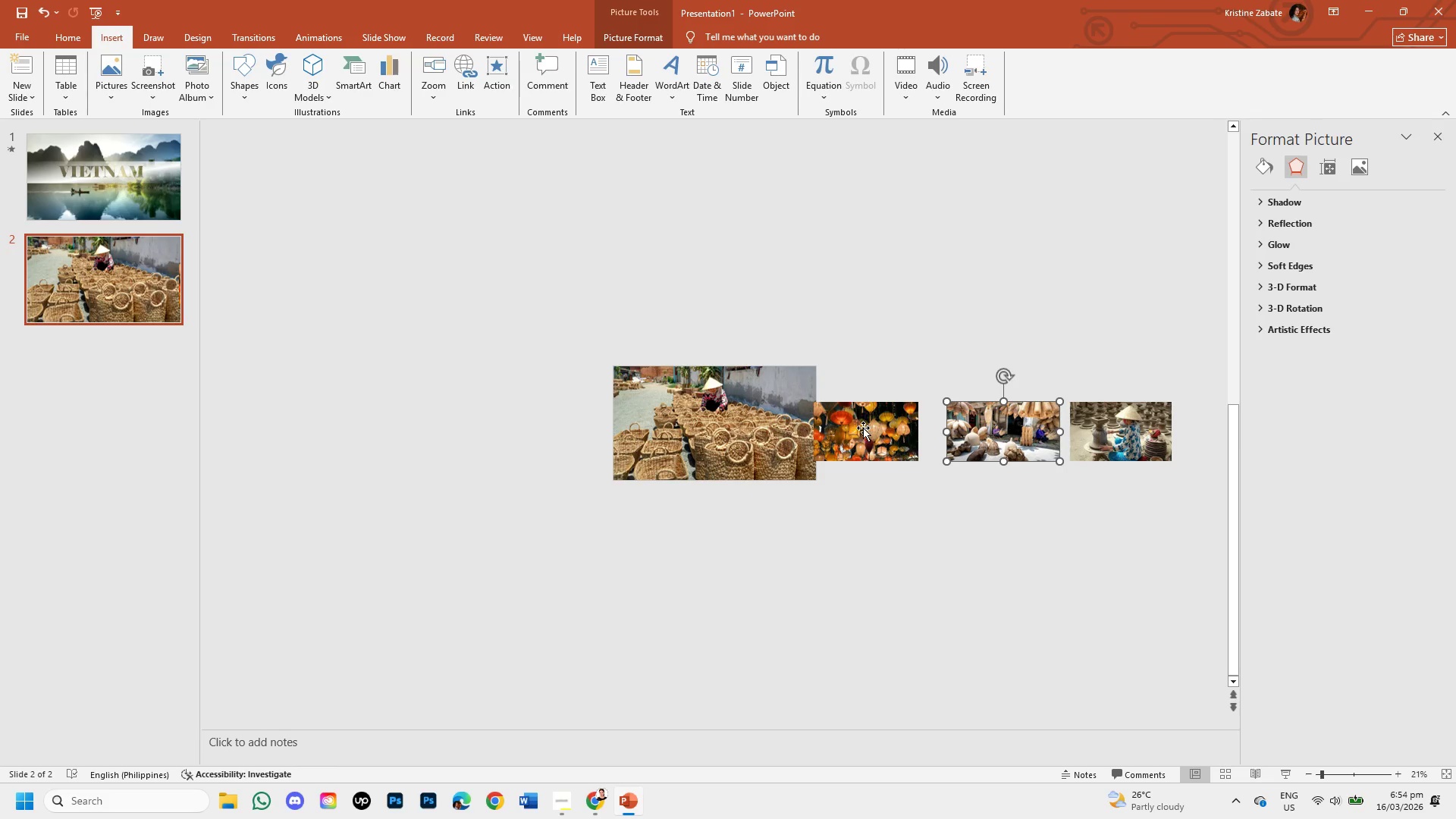 
left_click_drag(start_coordinate=[864, 428], to_coordinate=[882, 428])
 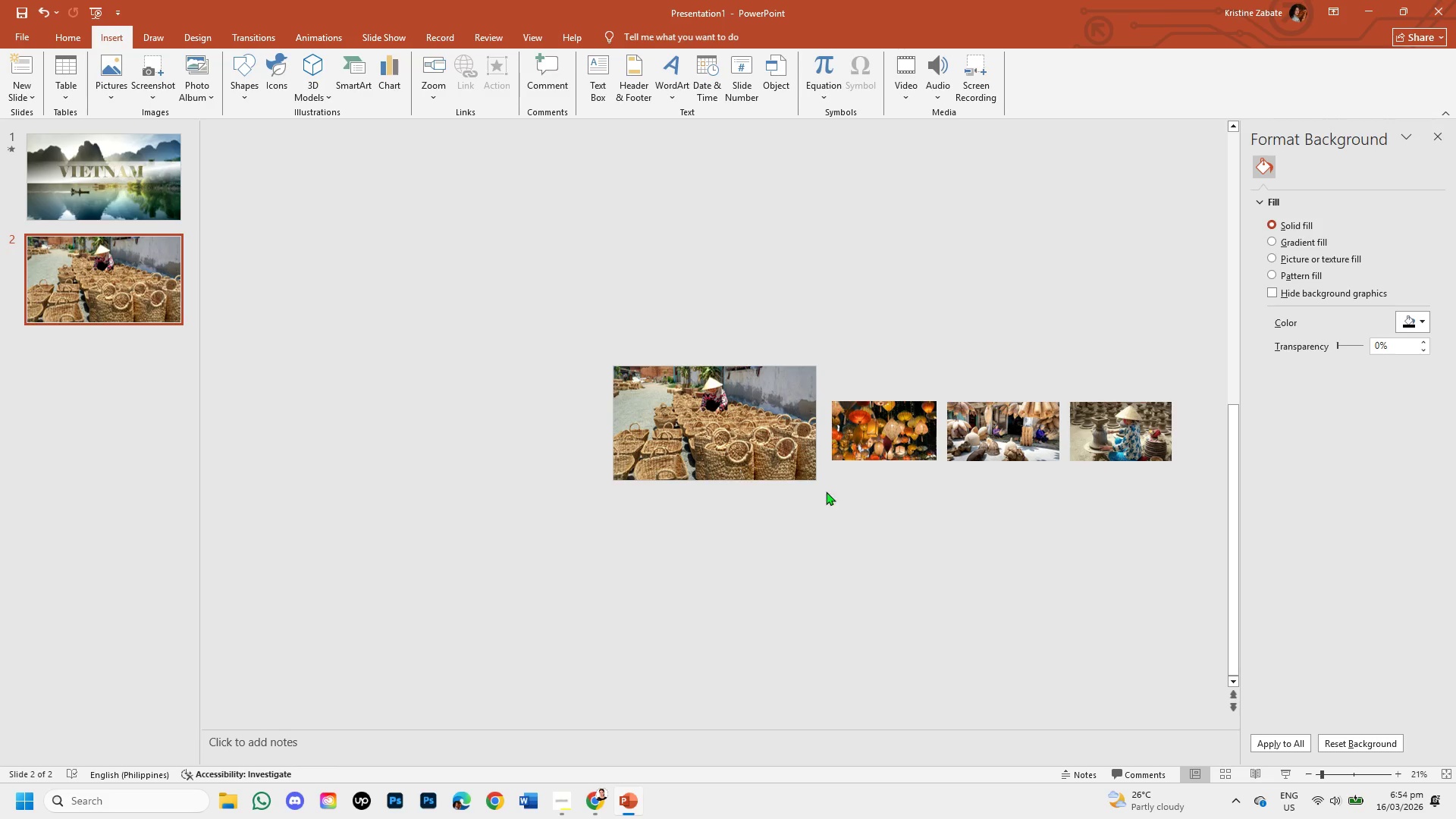 
wait(9.59)
 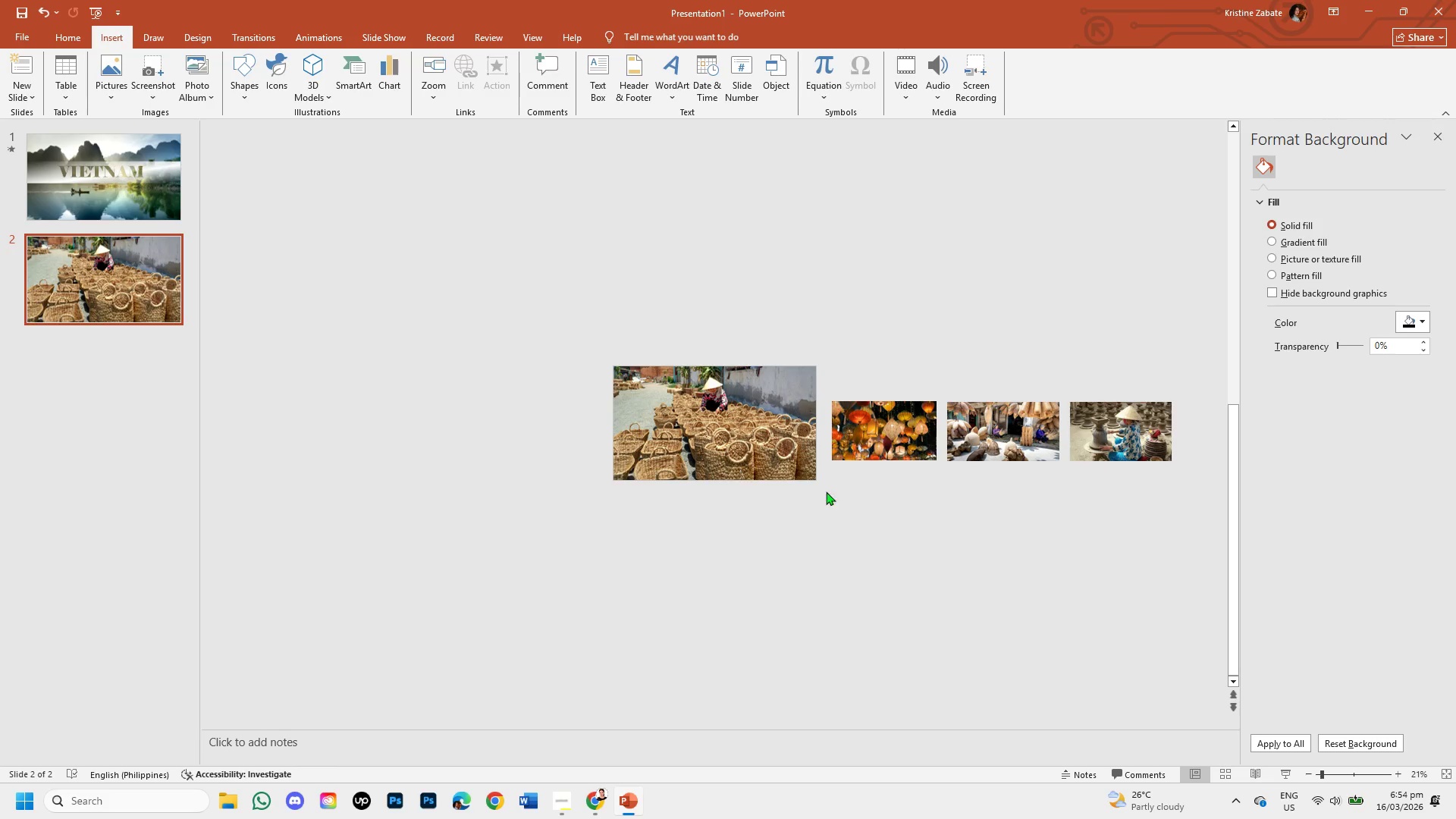 
left_click([1341, 773])
 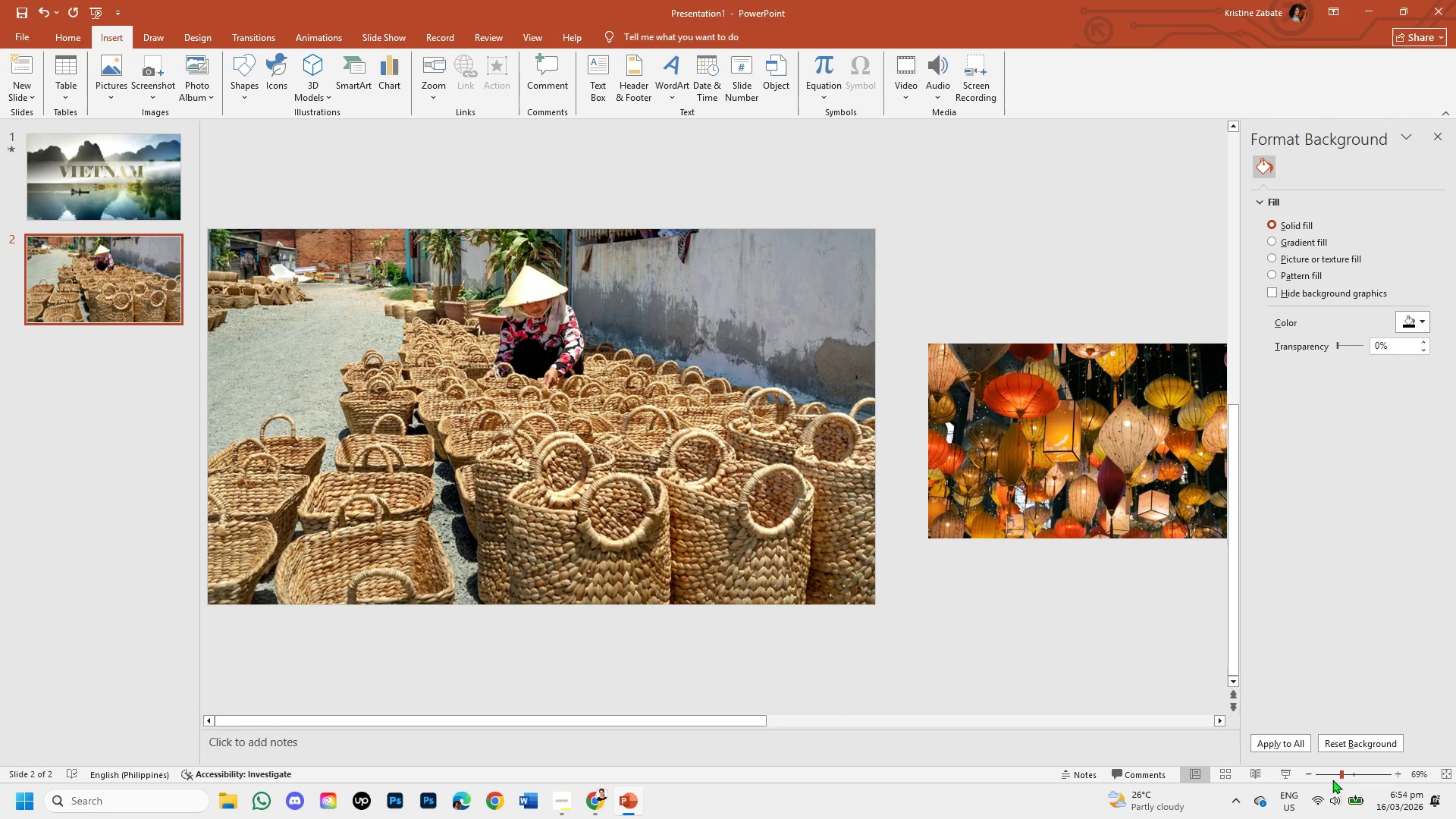 
left_click([1329, 775])
 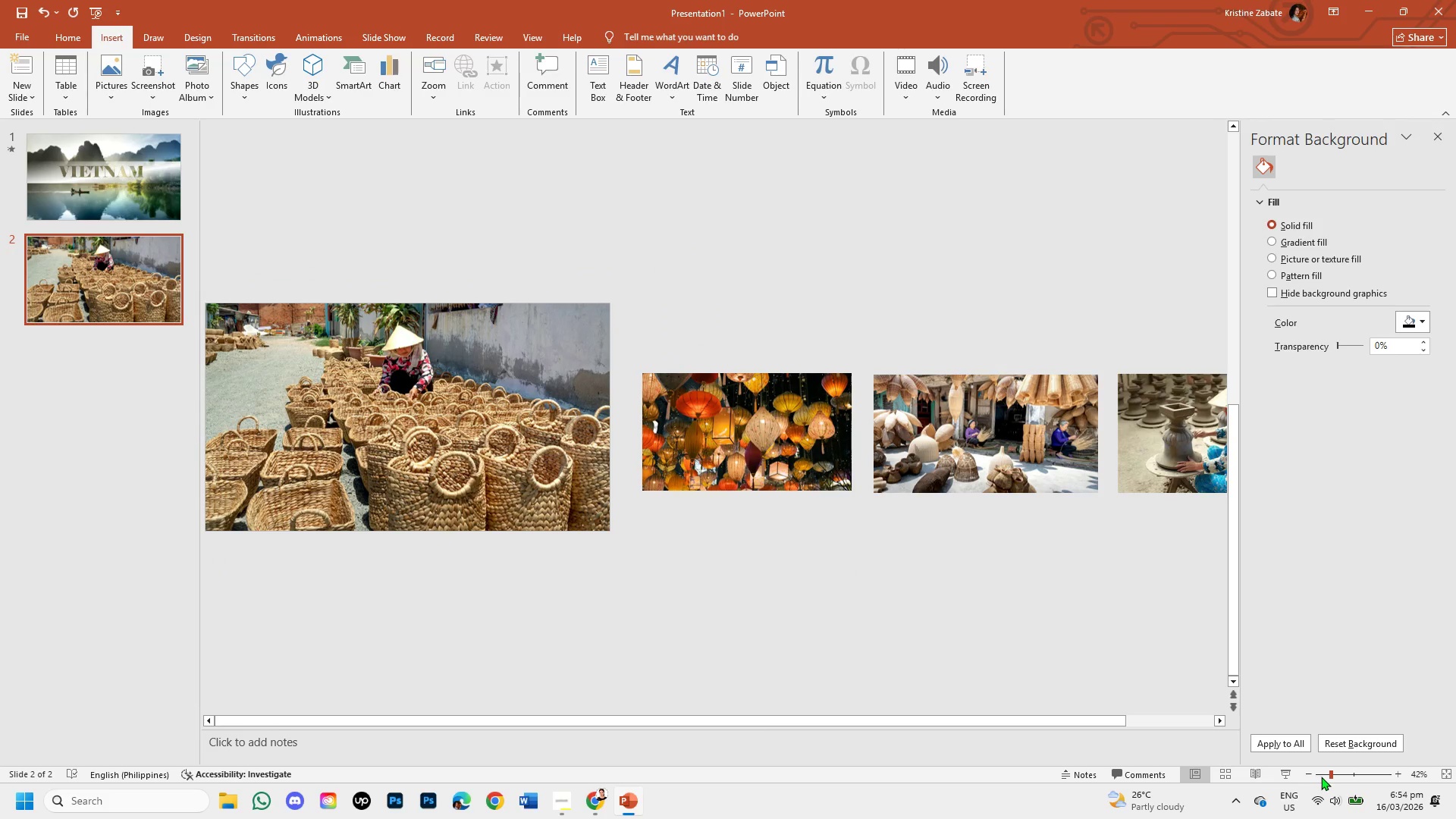 
left_click([1326, 773])
 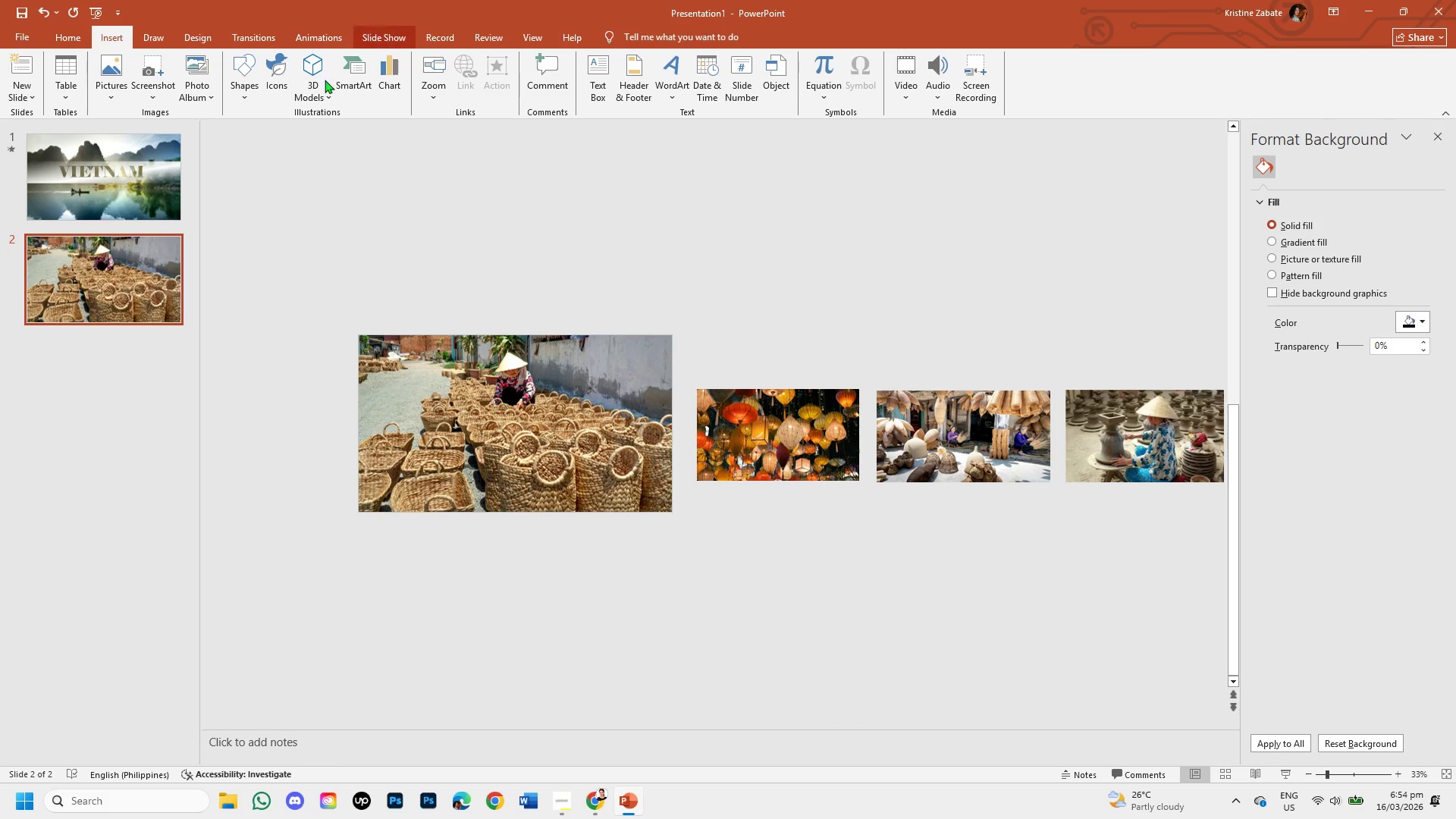 
left_click([160, 39])
 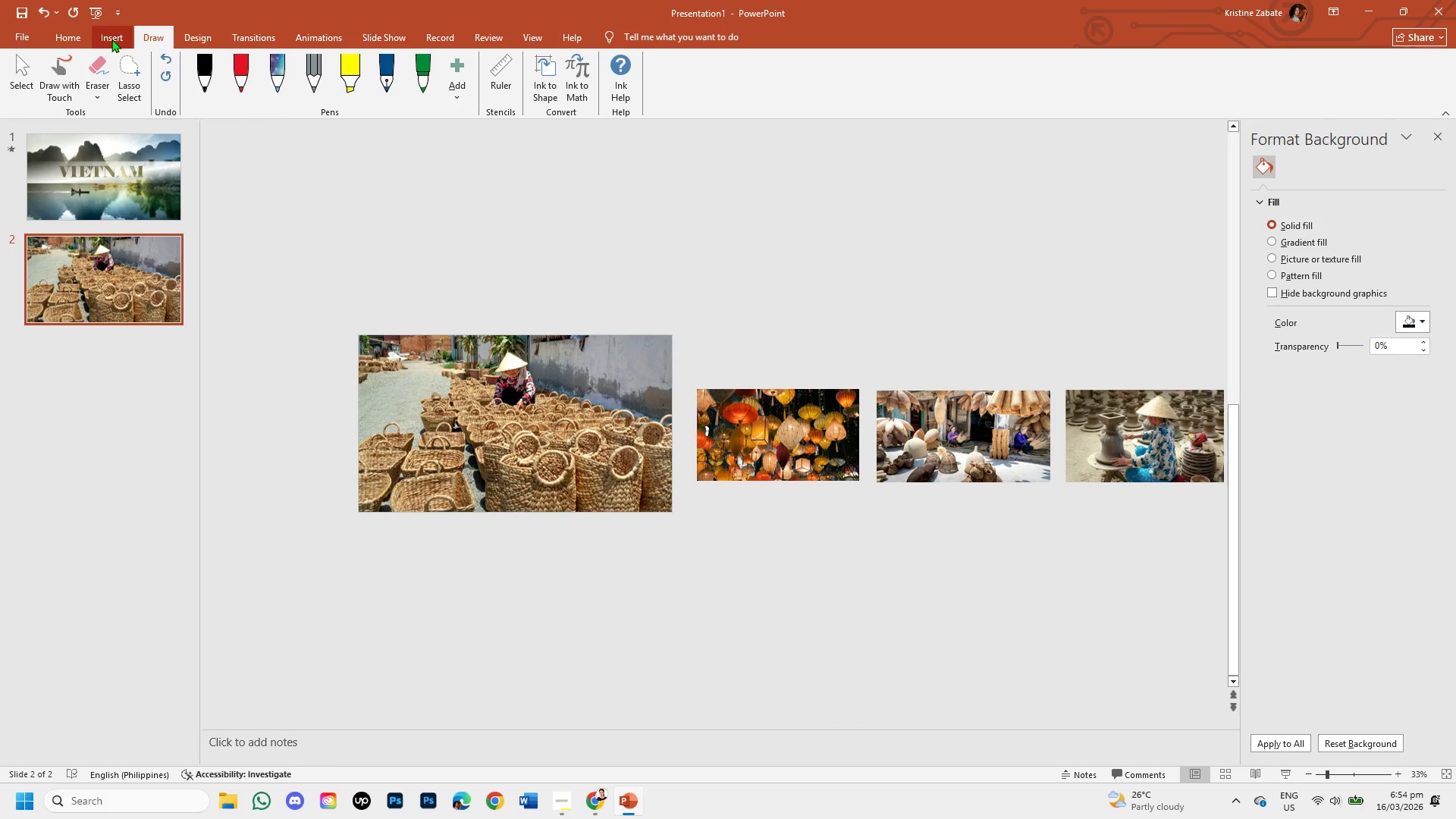 
left_click([112, 39])
 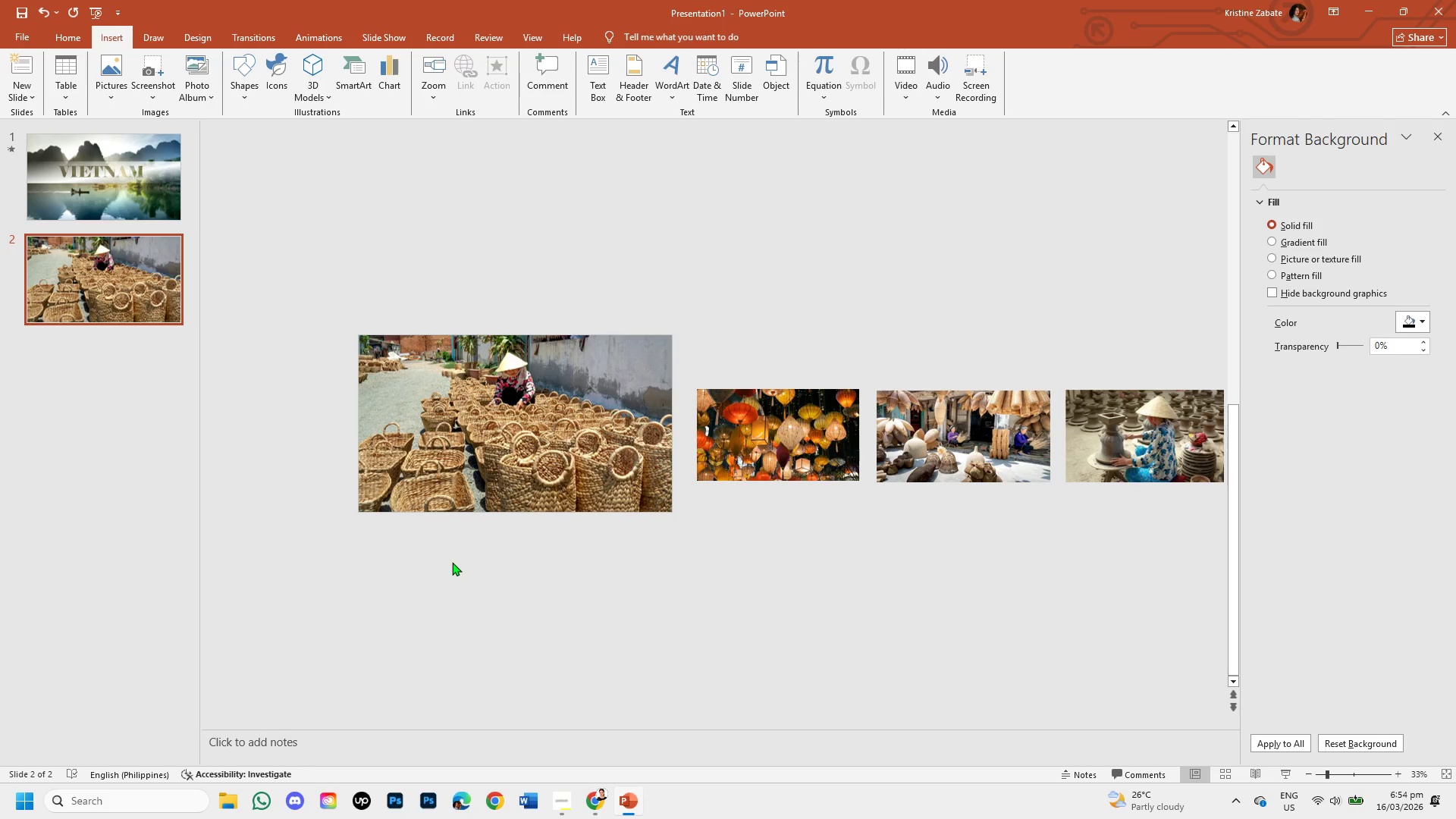 
wait(11.58)
 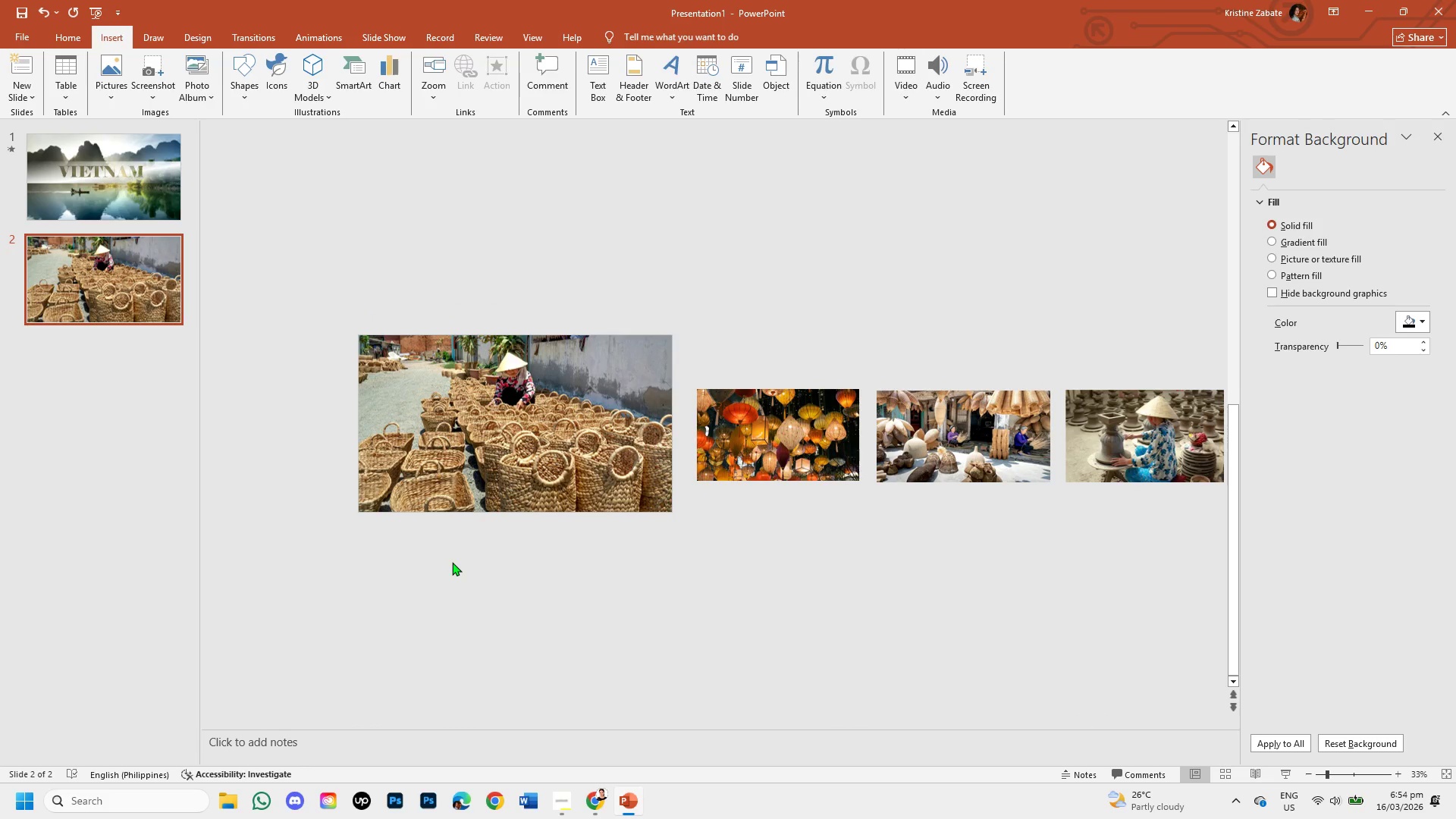 
left_click_drag(start_coordinate=[1323, 773], to_coordinate=[1345, 774])
 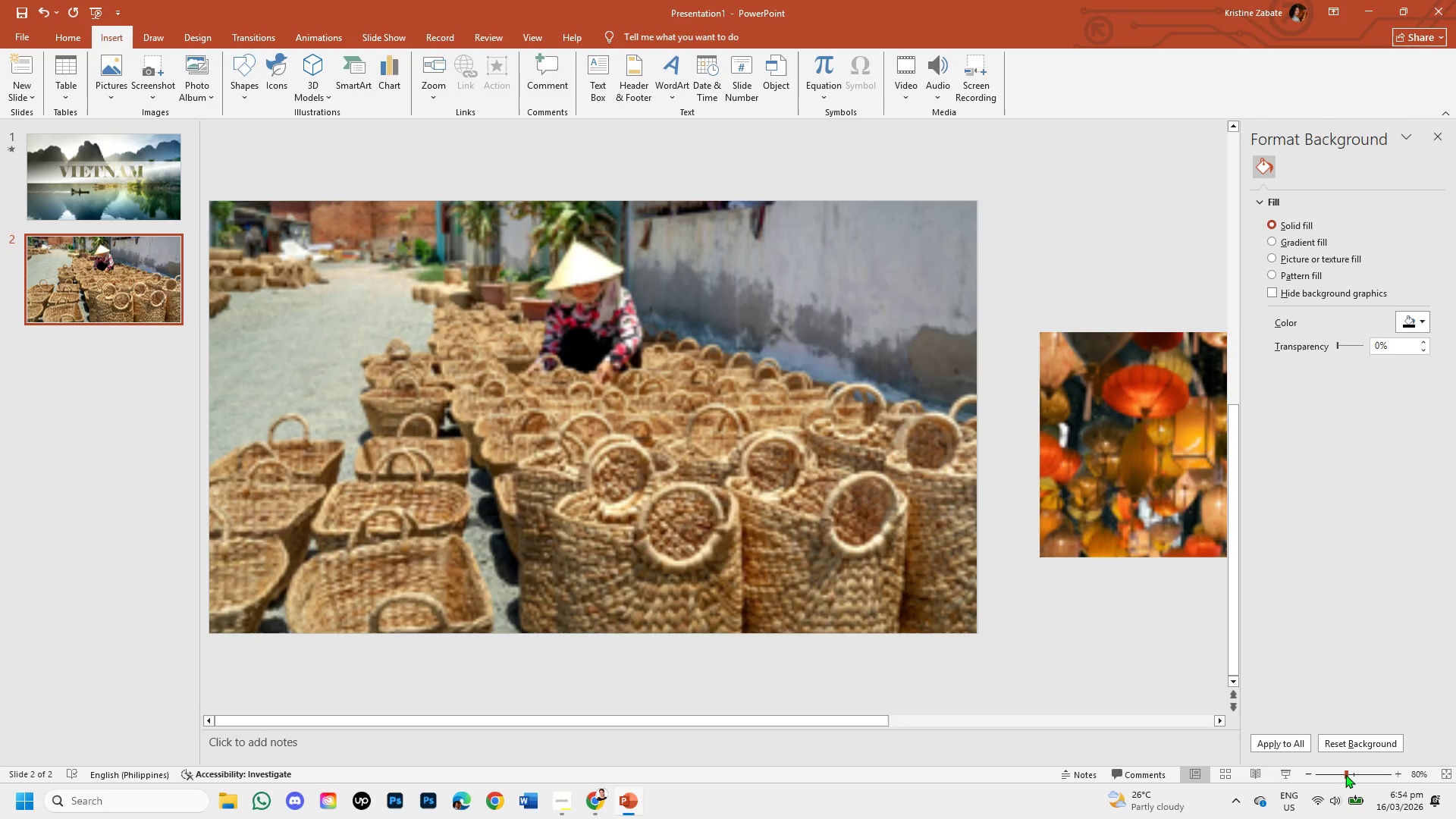 
left_click([1345, 774])
 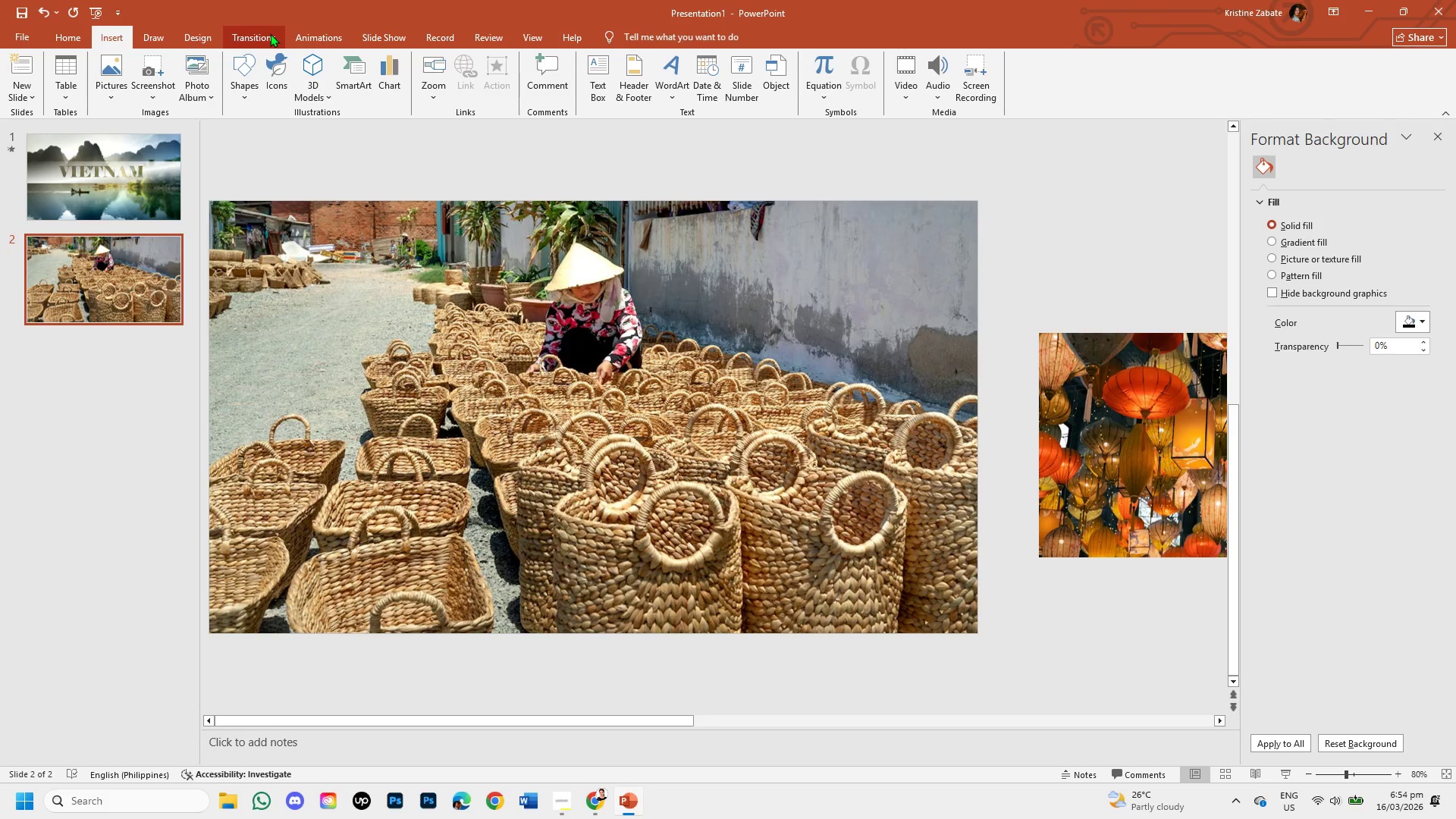 
left_click([253, 70])
 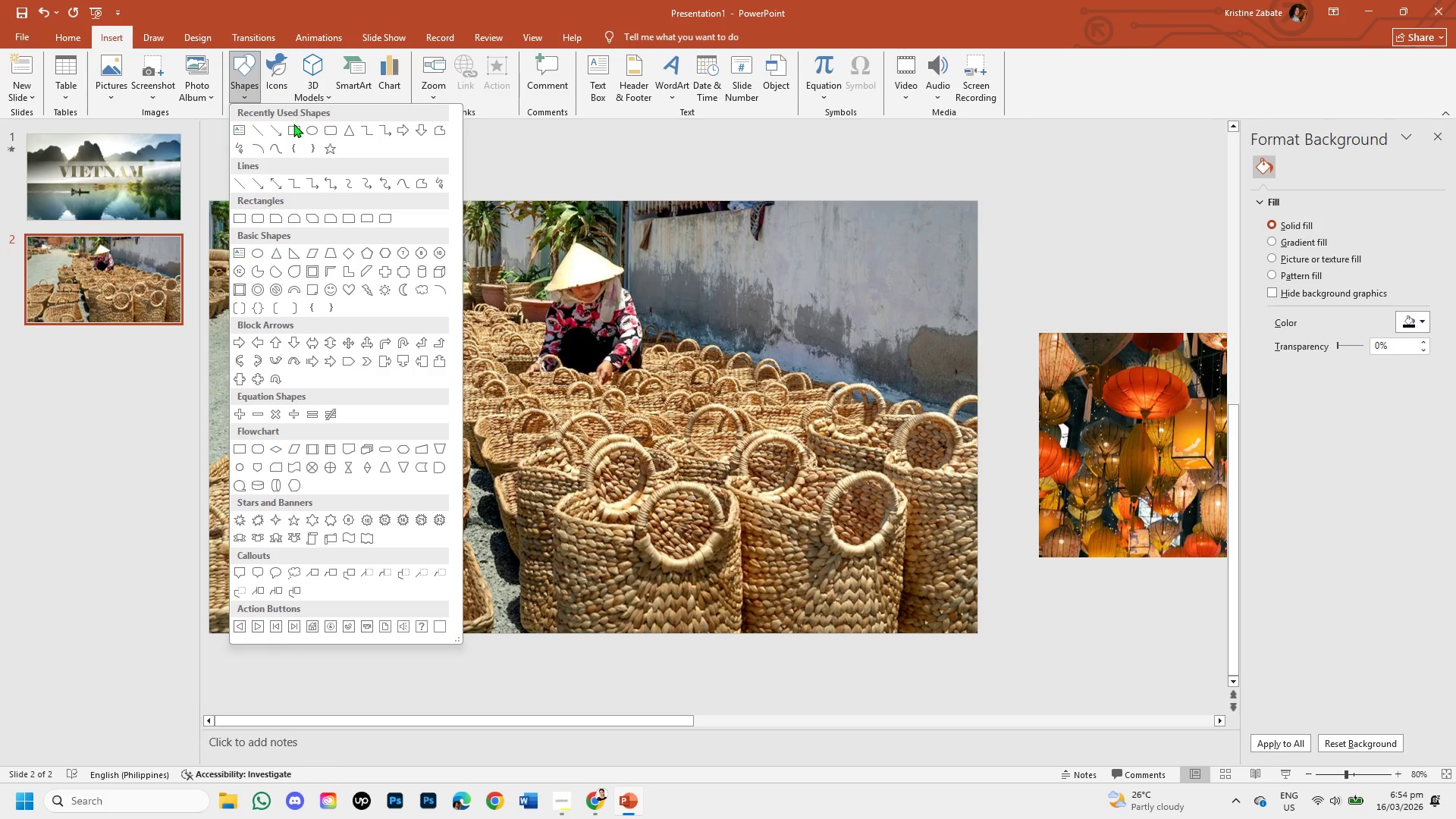 
left_click([294, 131])
 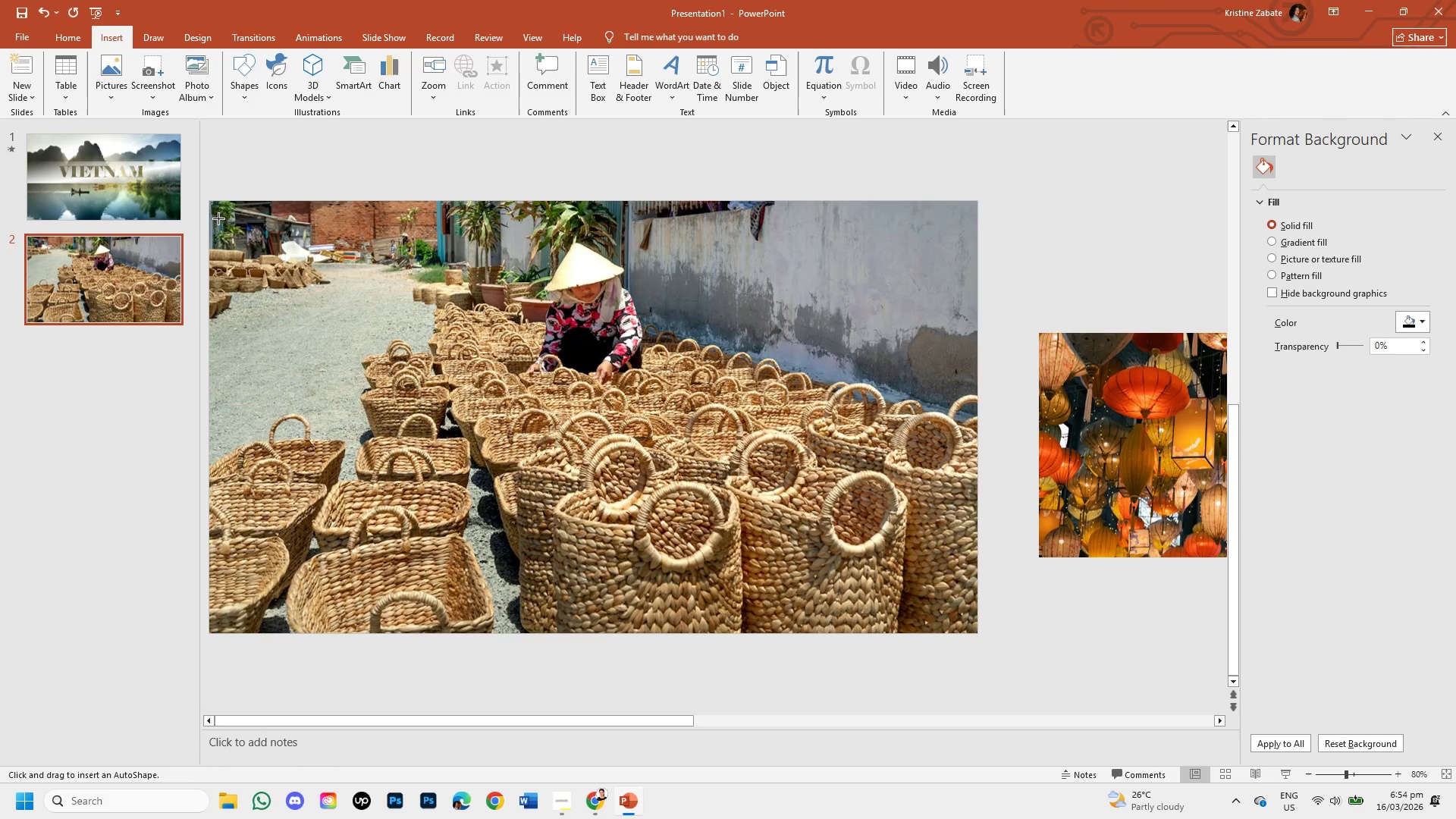 
left_click_drag(start_coordinate=[212, 203], to_coordinate=[576, 635])
 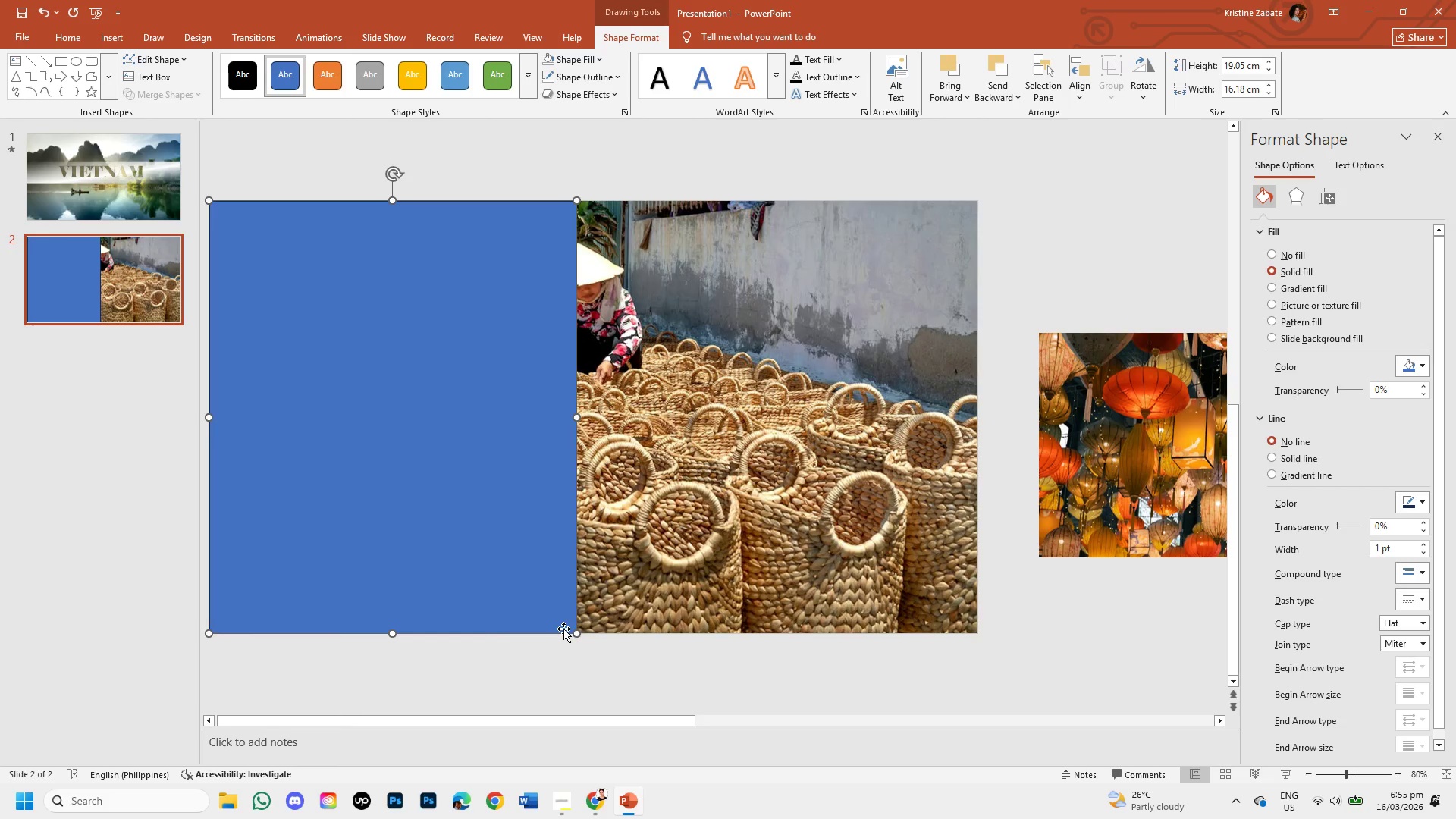 
mouse_move([617, 50])
 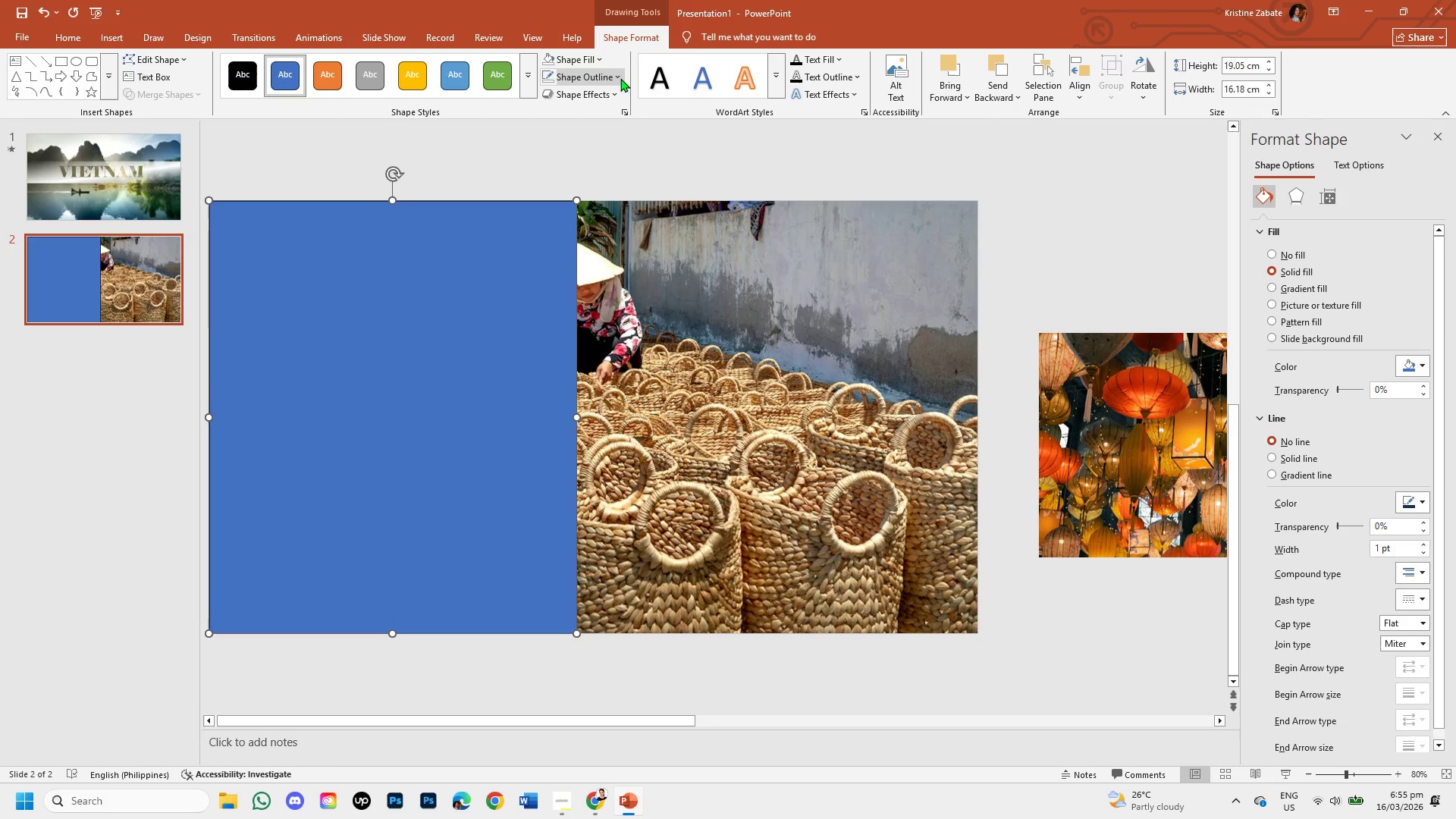 
left_click([620, 76])
 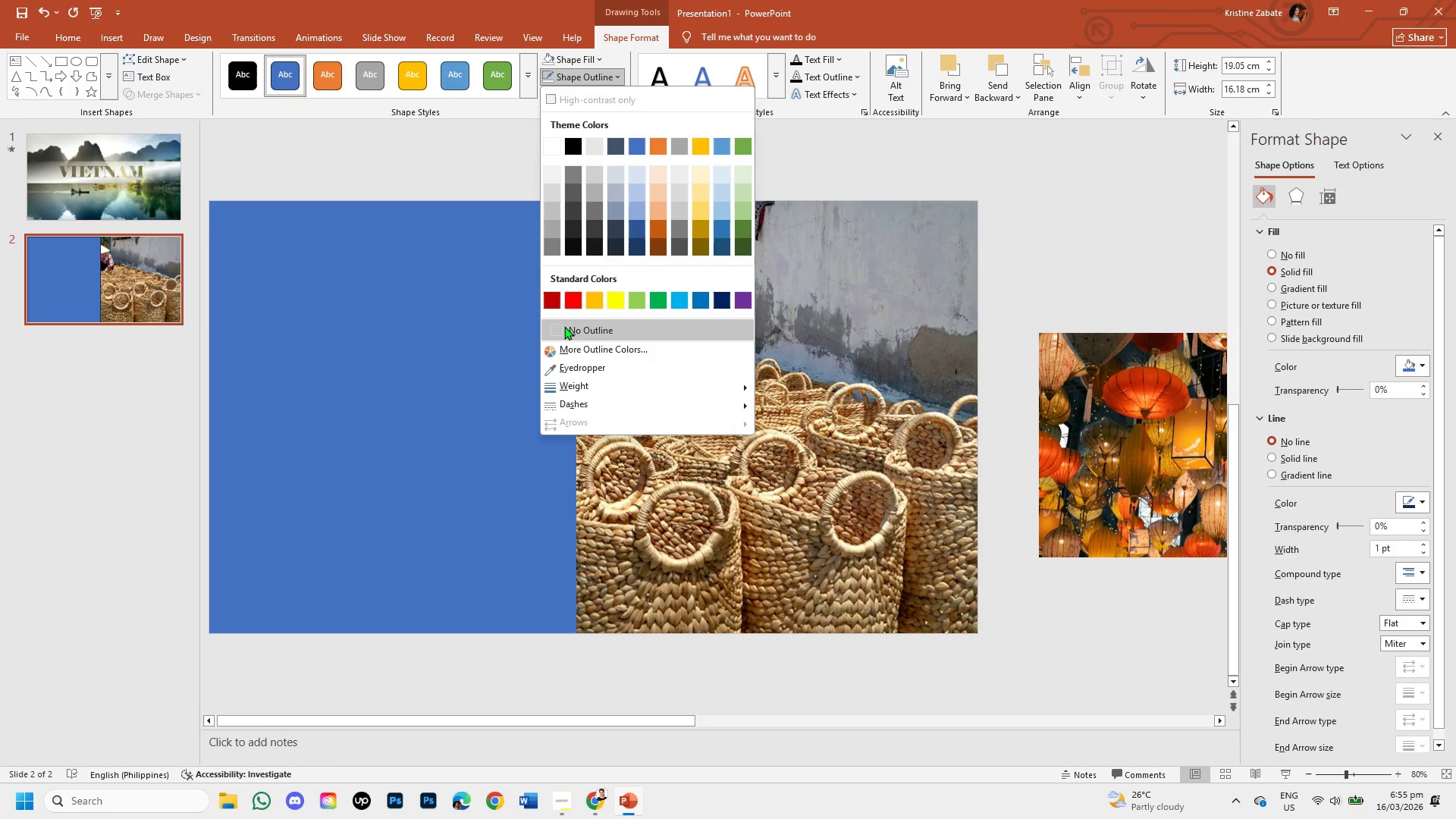 
left_click([556, 329])
 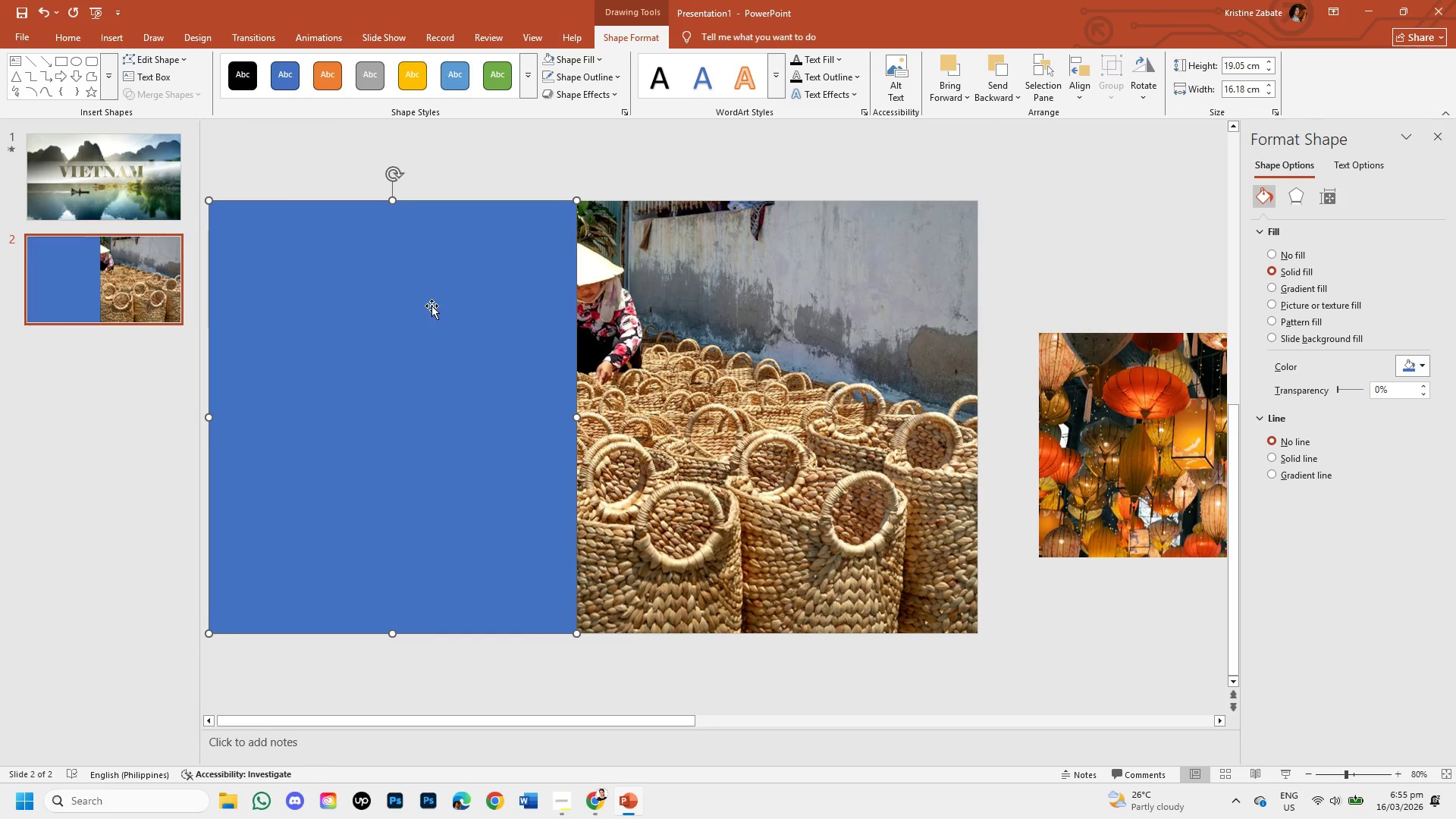 
right_click([431, 306])
 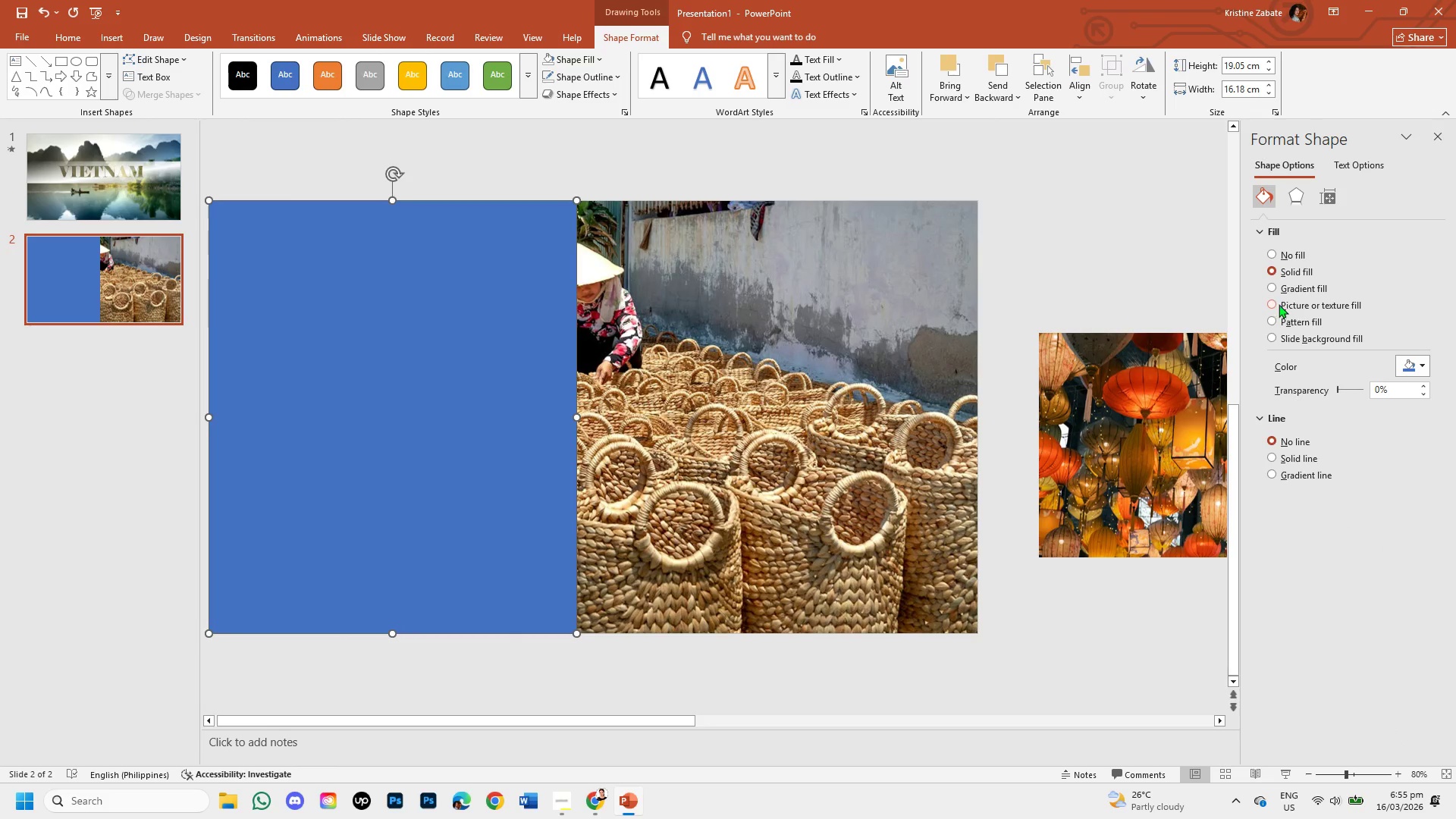 
left_click([1269, 287])
 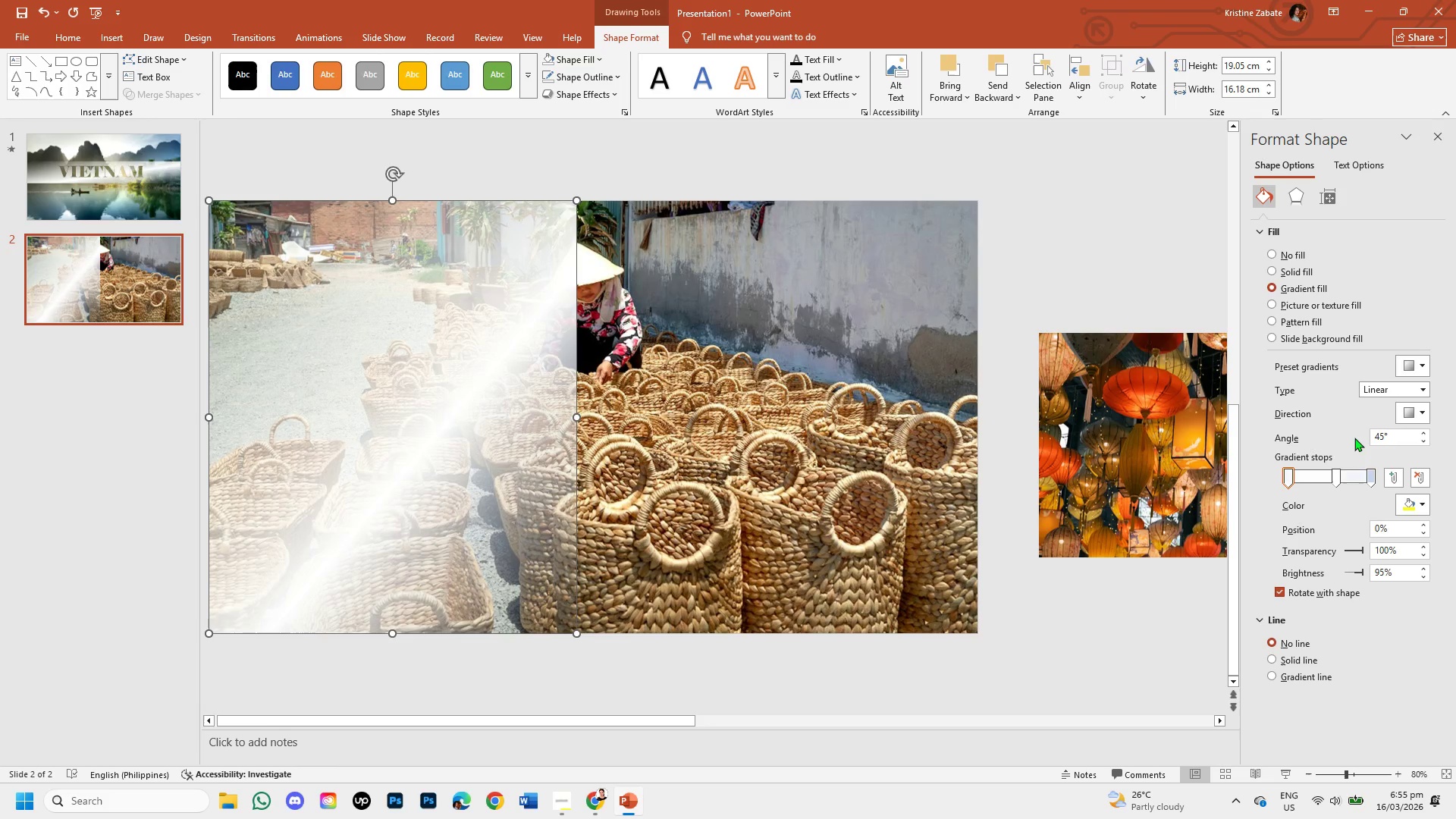 
wait(8.8)
 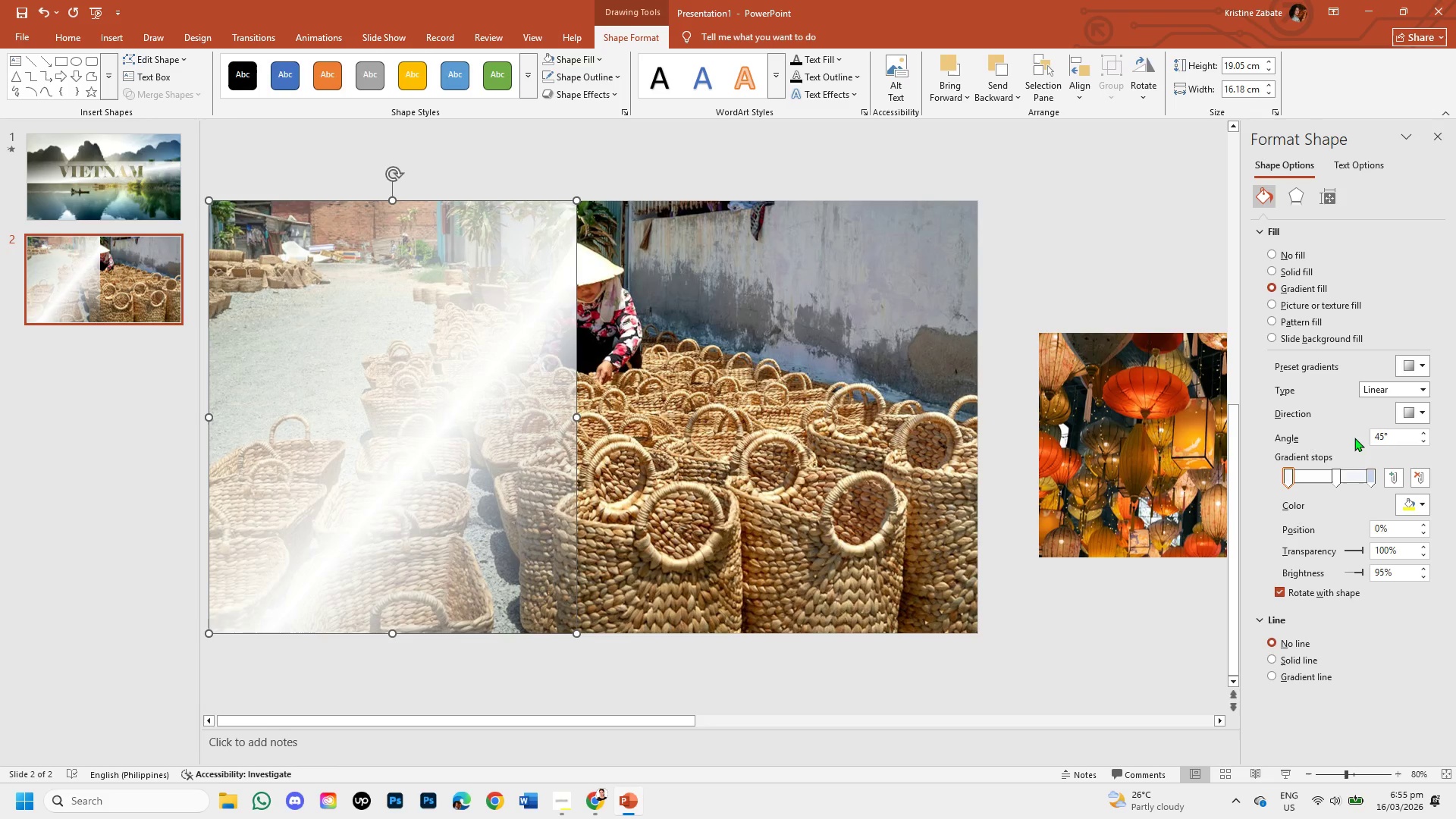 
left_click([1423, 363])
 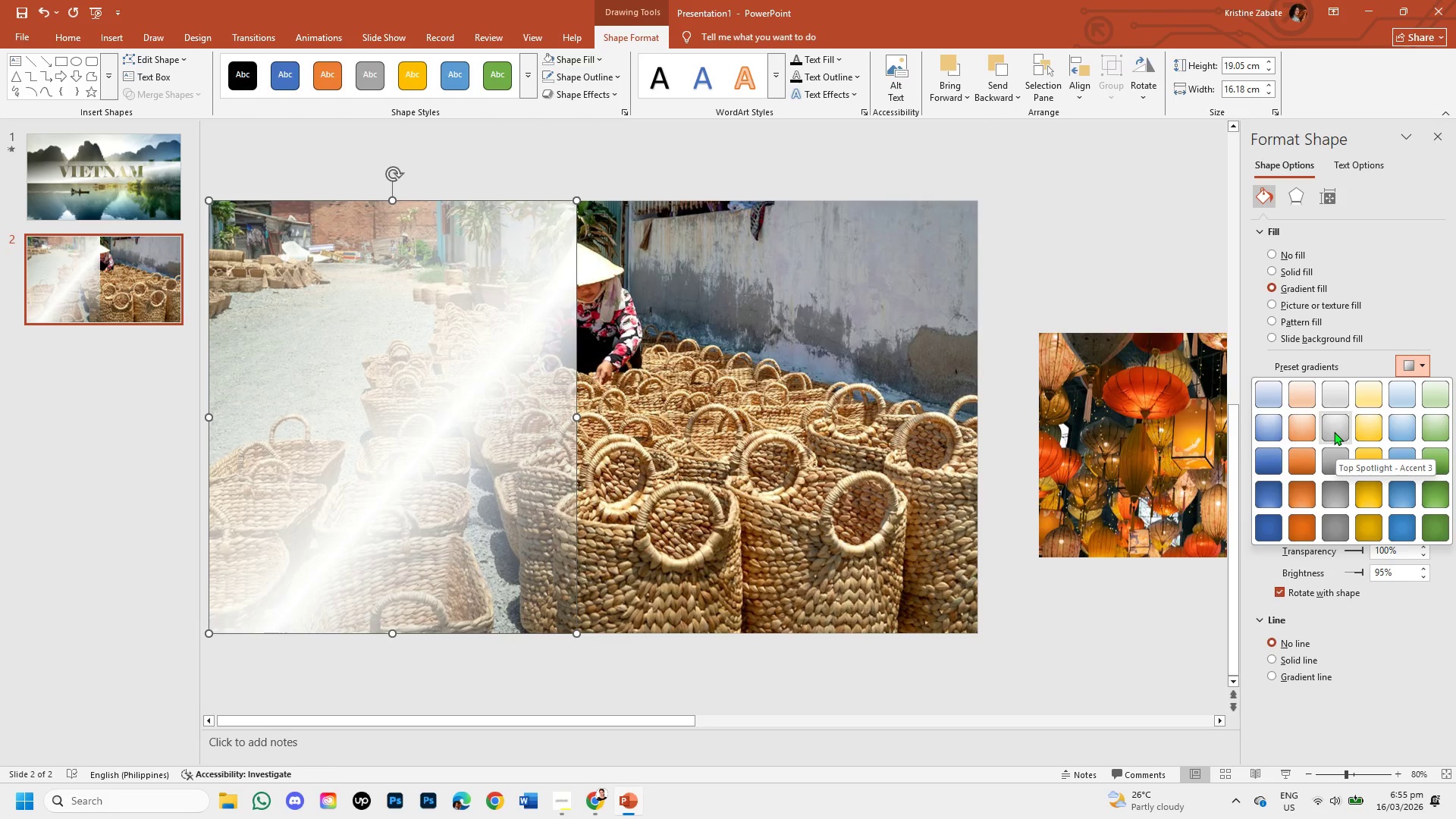 
wait(11.55)
 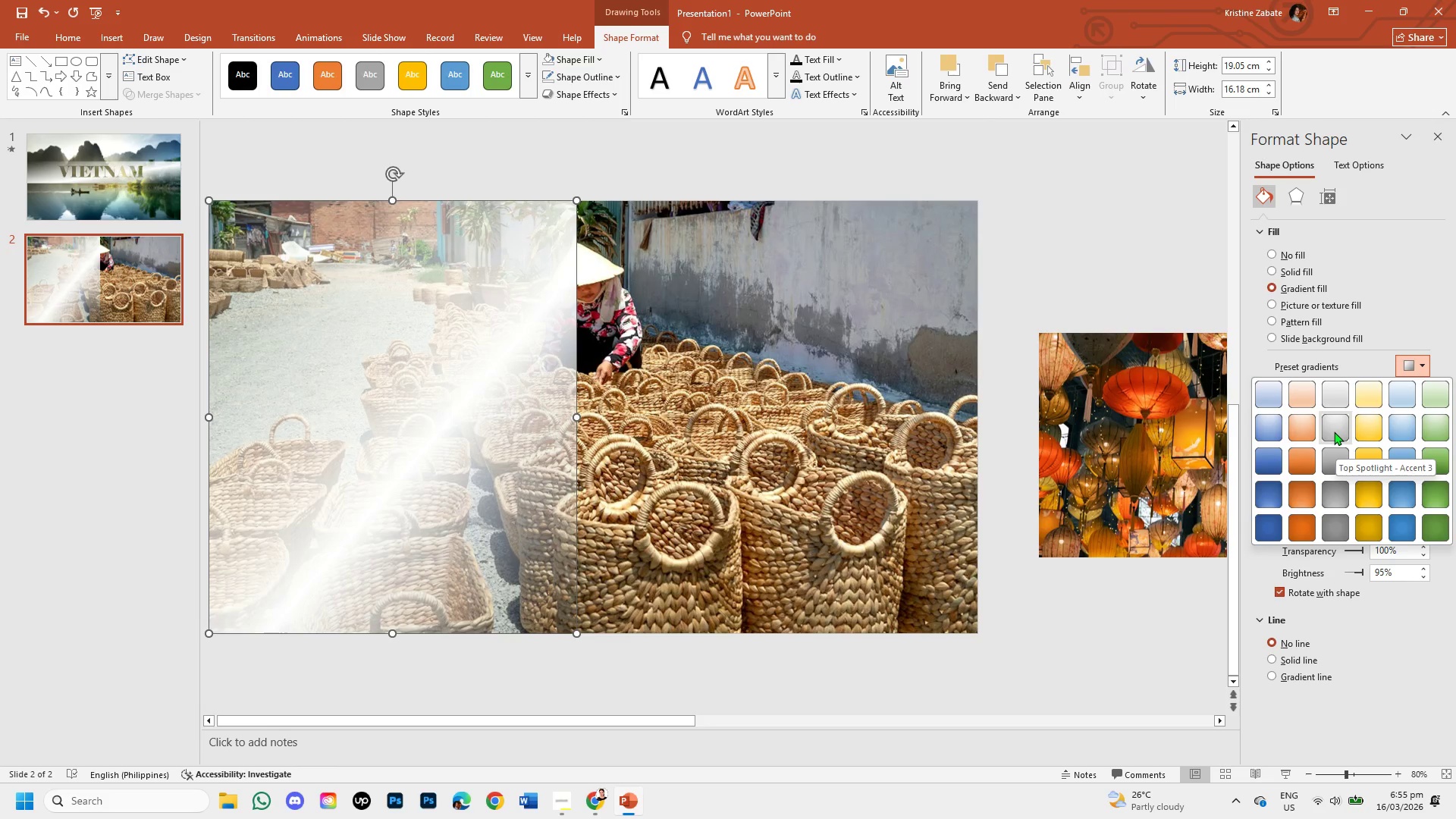 
double_click([1419, 363])
 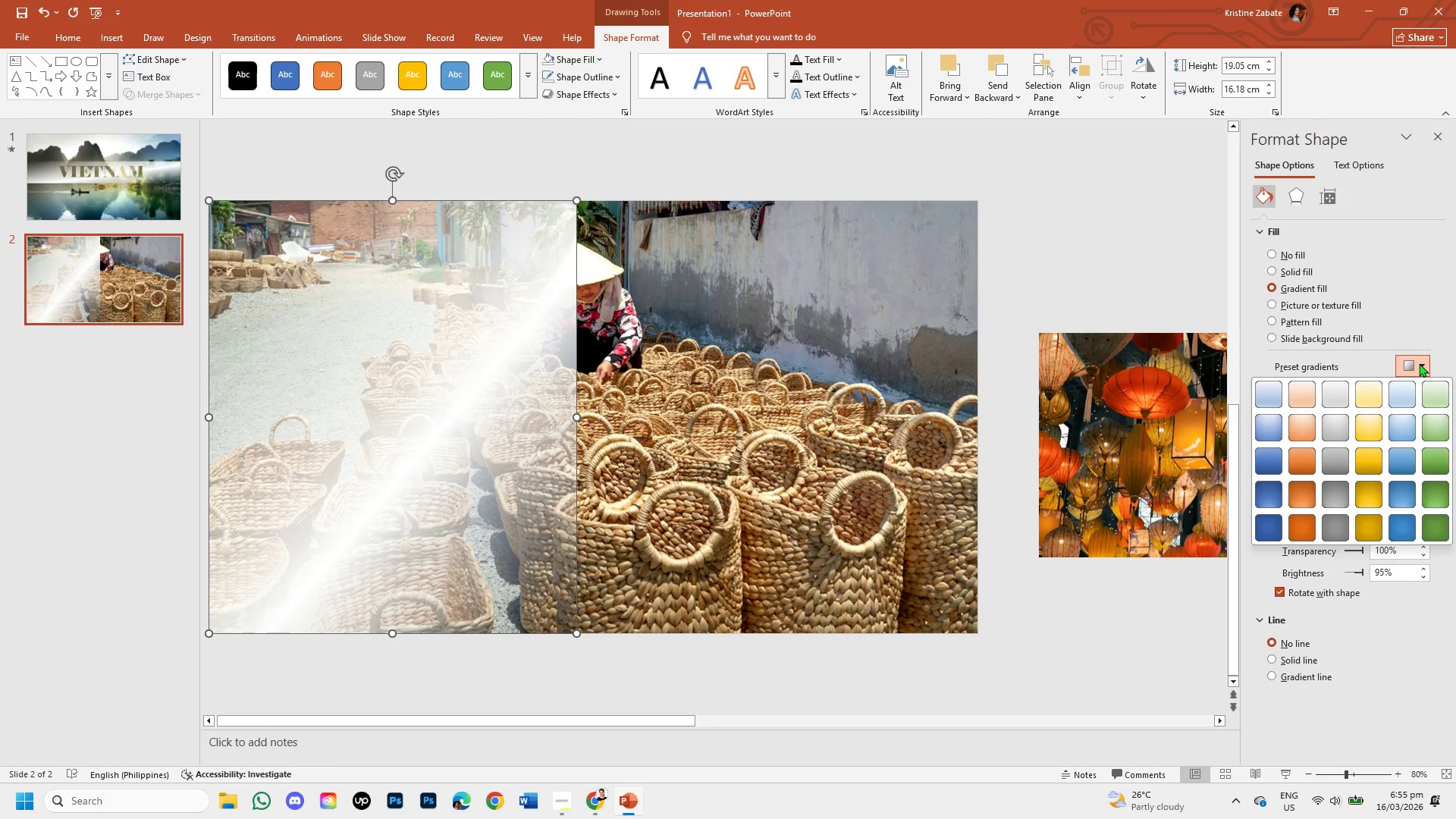 
left_click([1326, 388])
 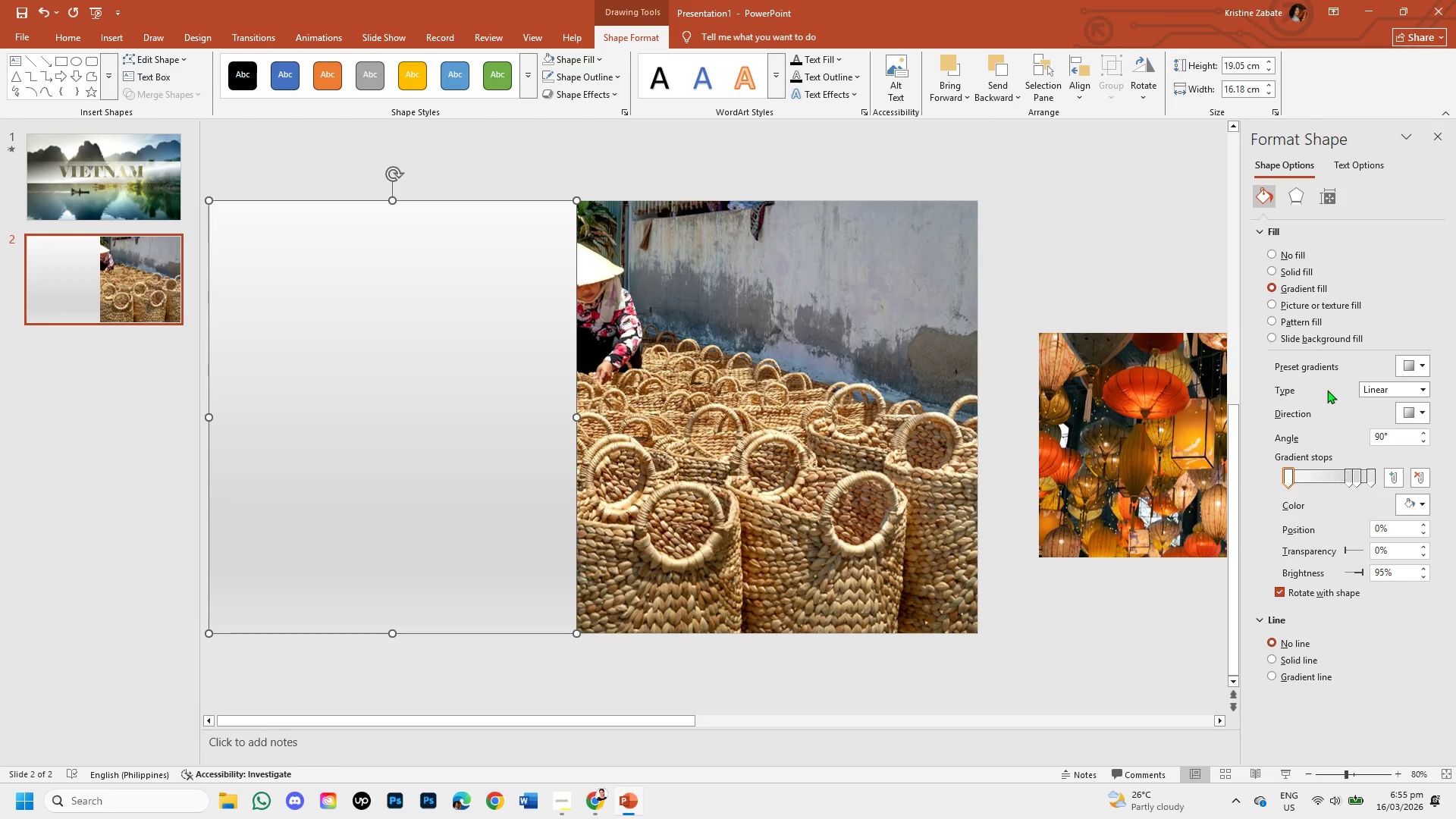 
mouse_move([1420, 397])
 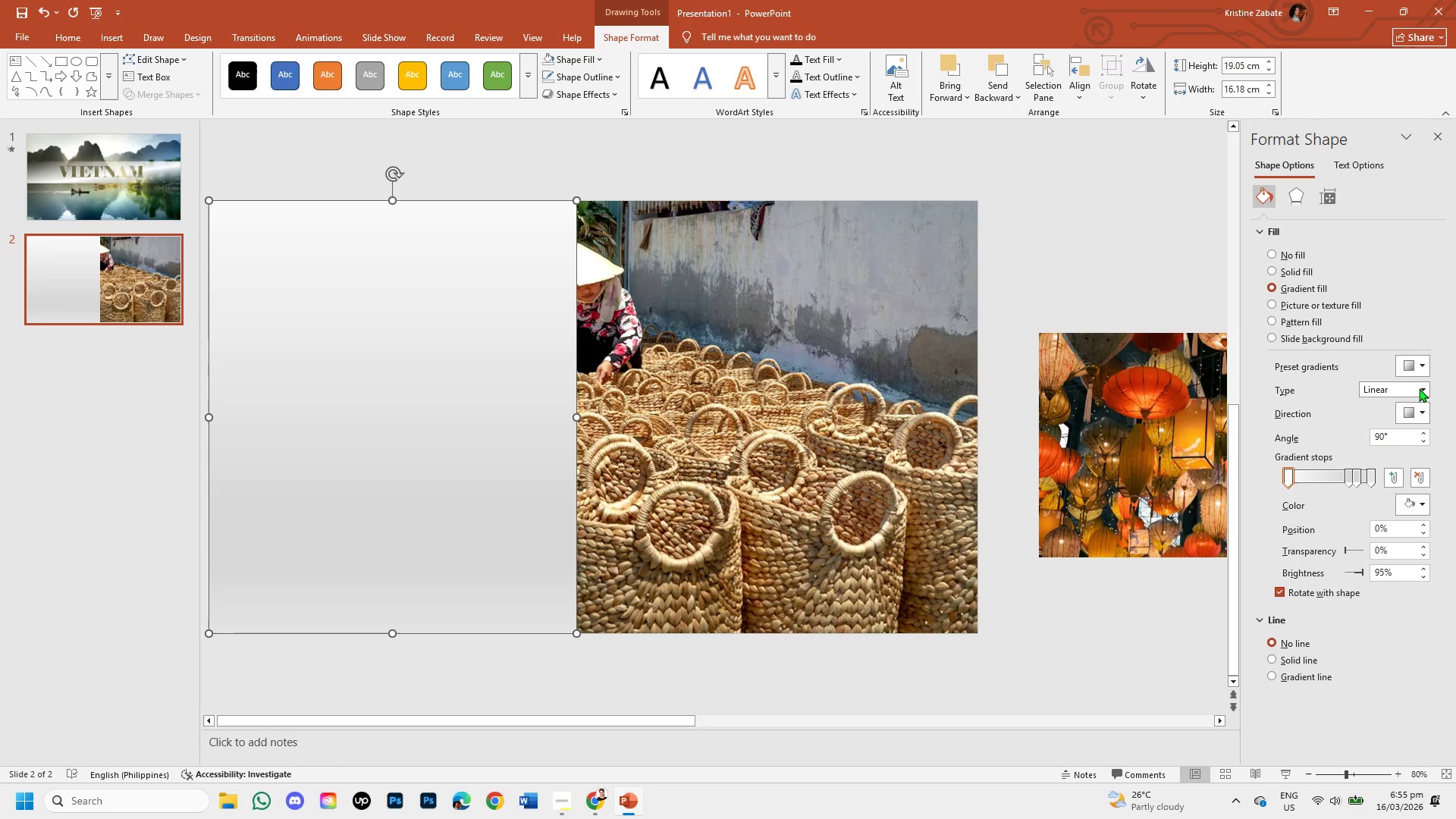 
left_click([1419, 388])
 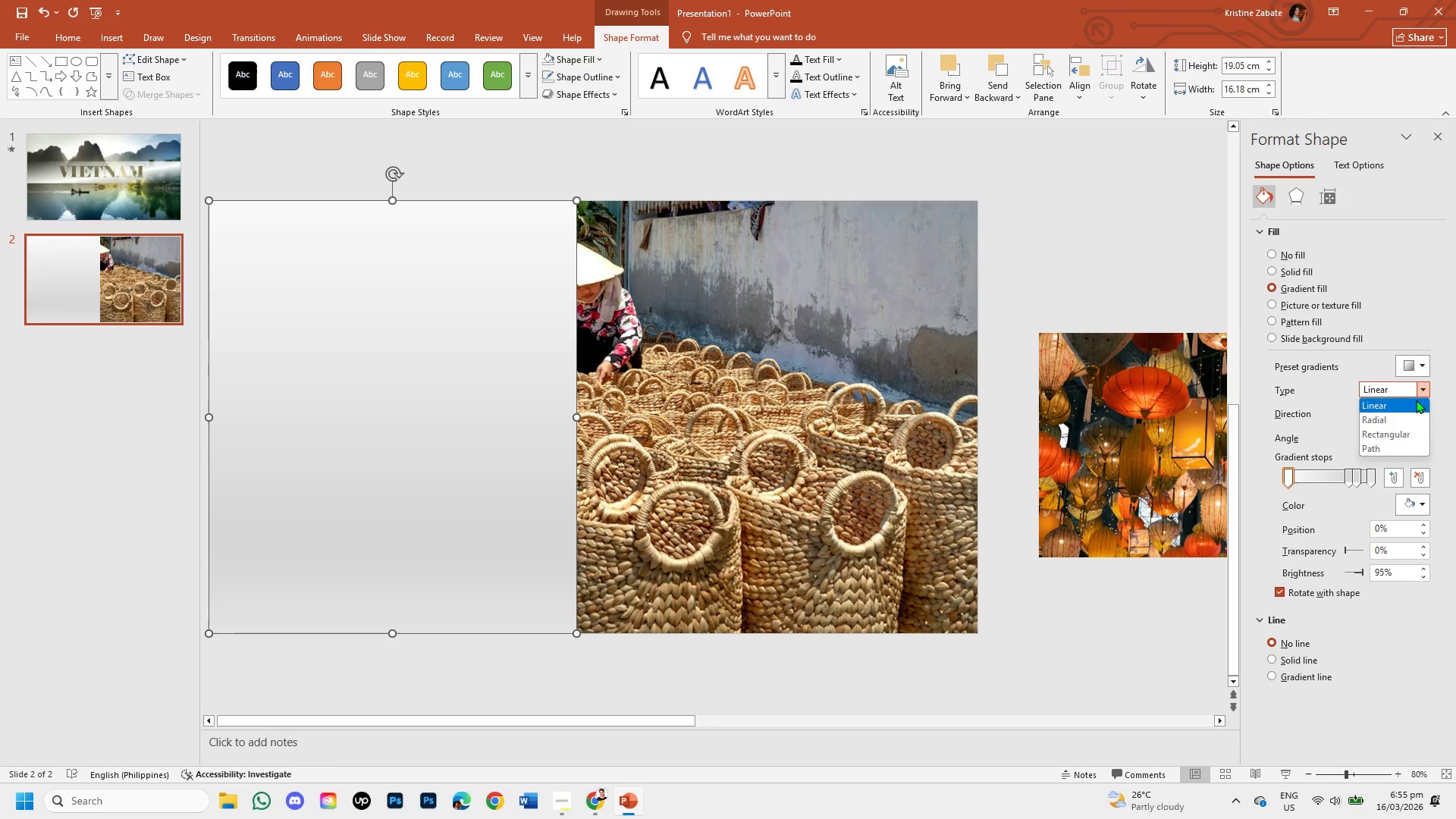 
left_click([1416, 400])
 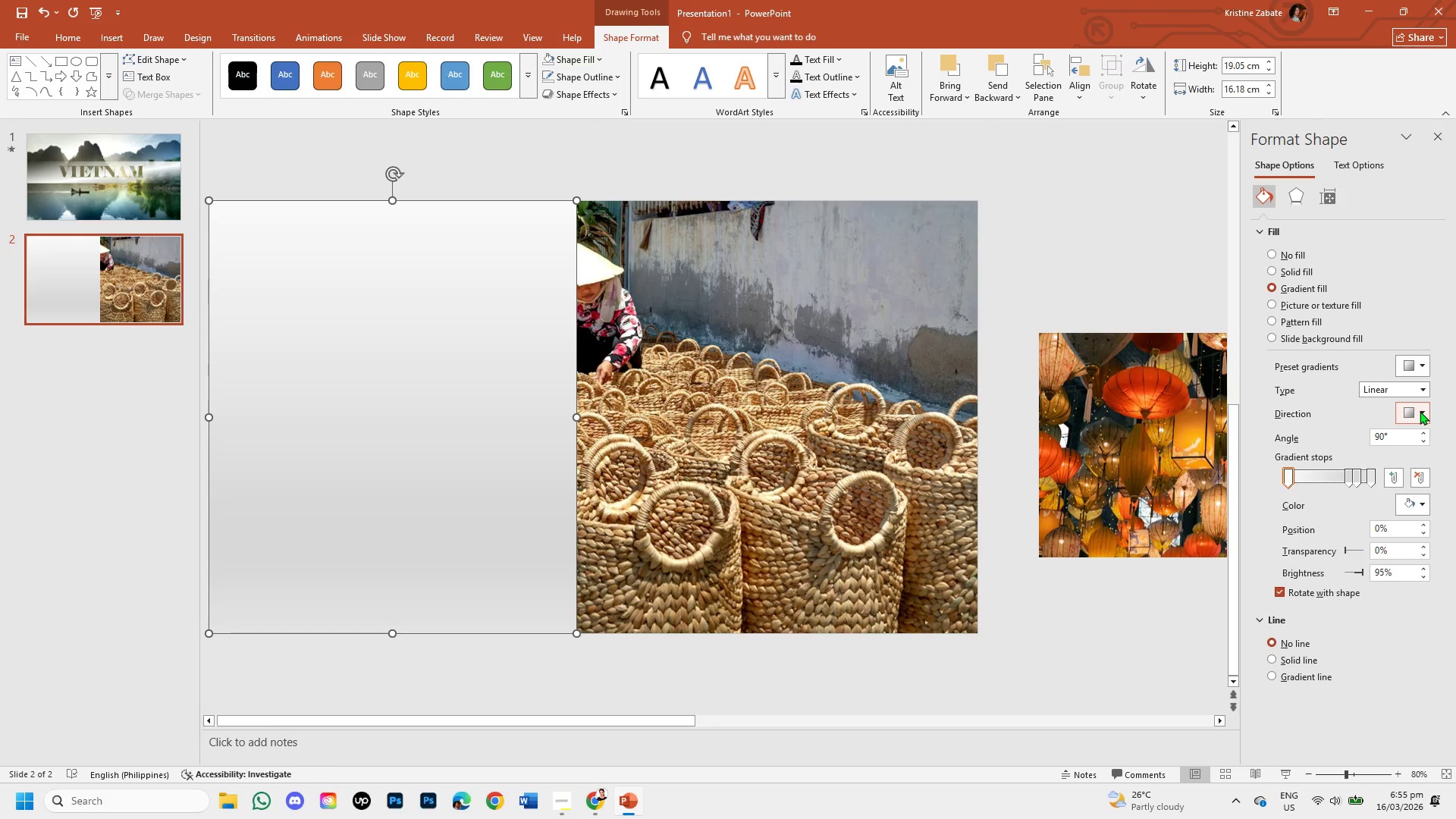 
left_click([1420, 411])
 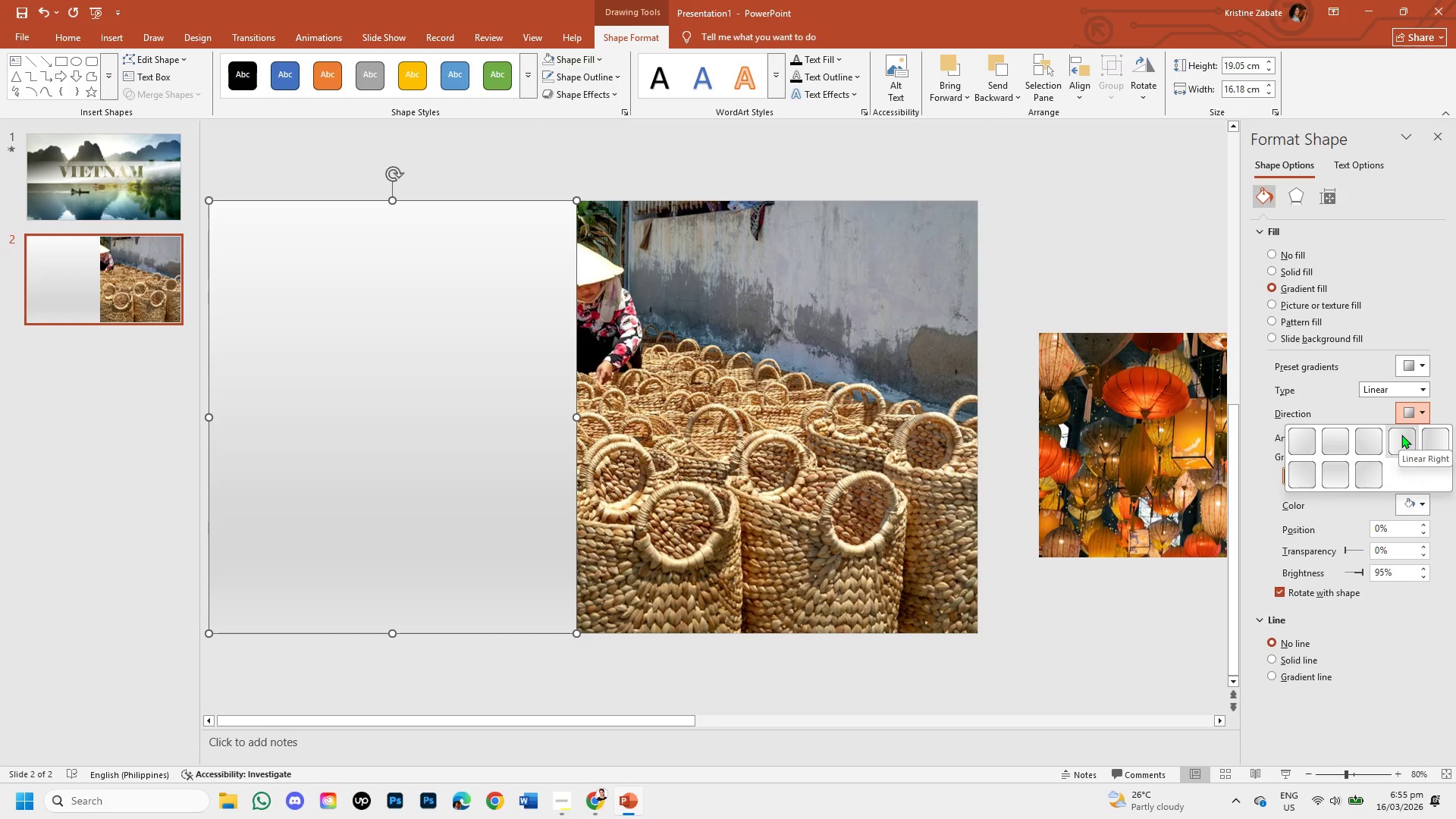 
left_click([1441, 445])
 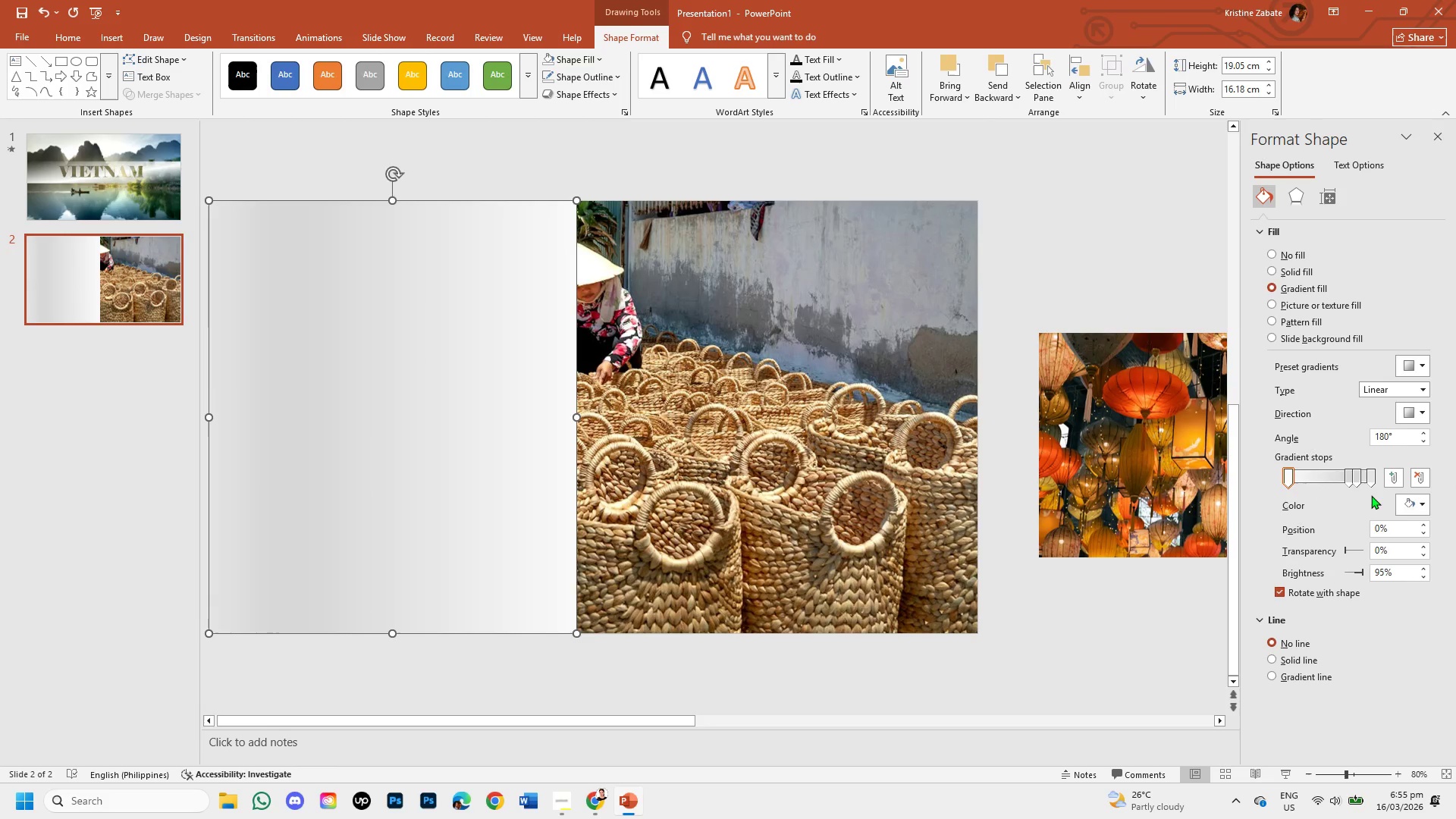 
left_click([1347, 476])
 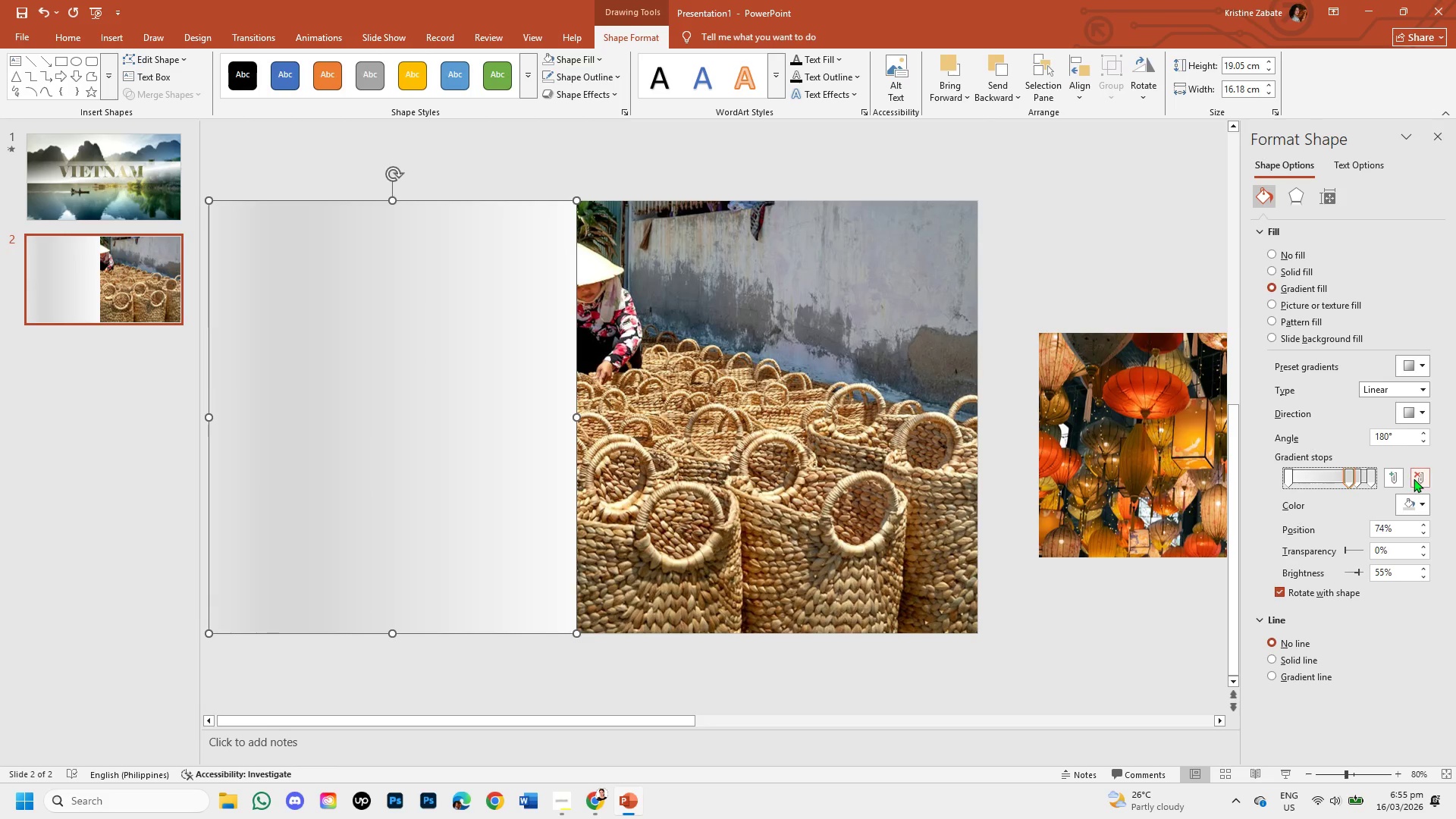 
left_click([1419, 479])
 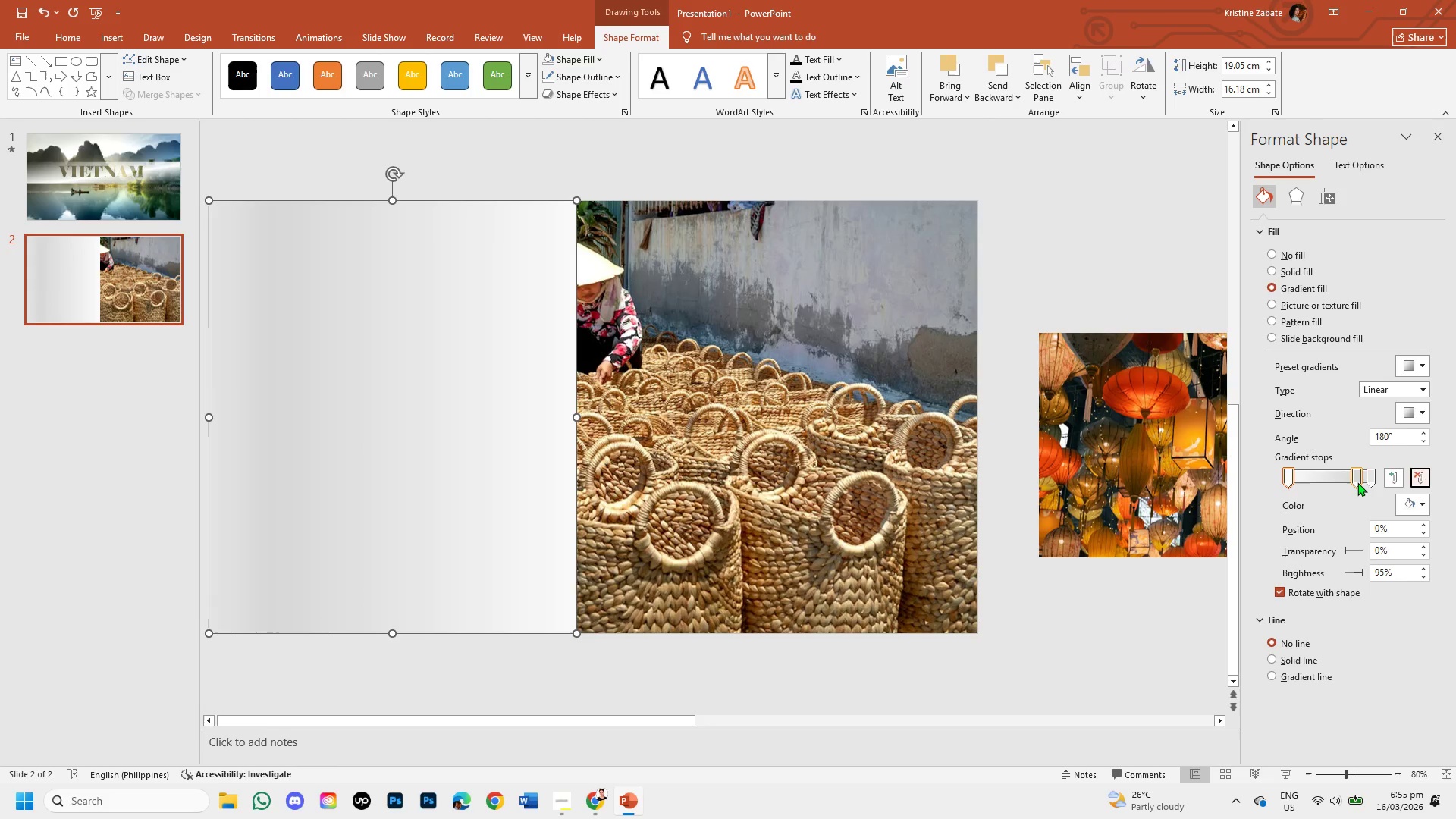 
left_click([1358, 482])
 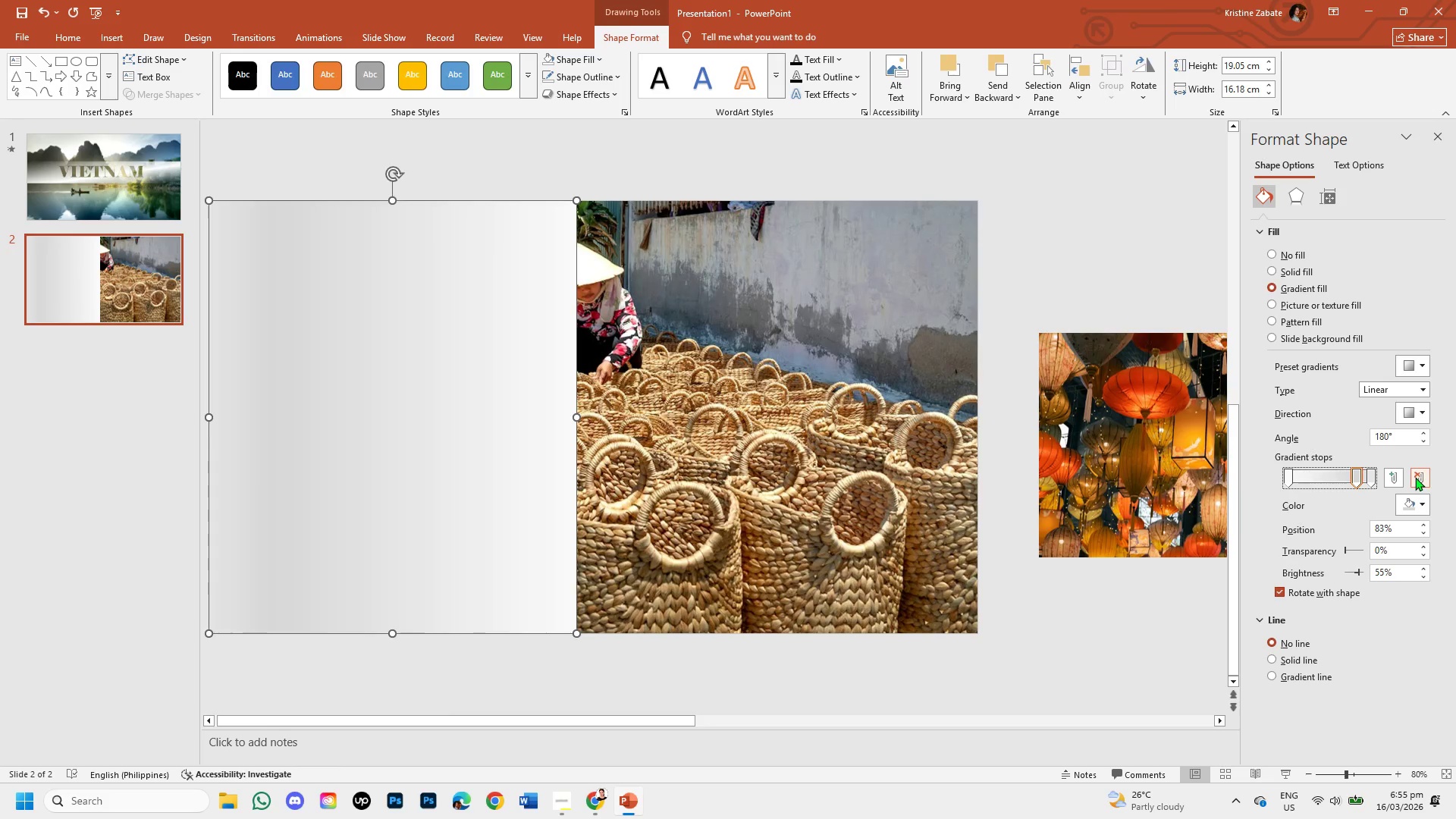 
left_click([1415, 477])
 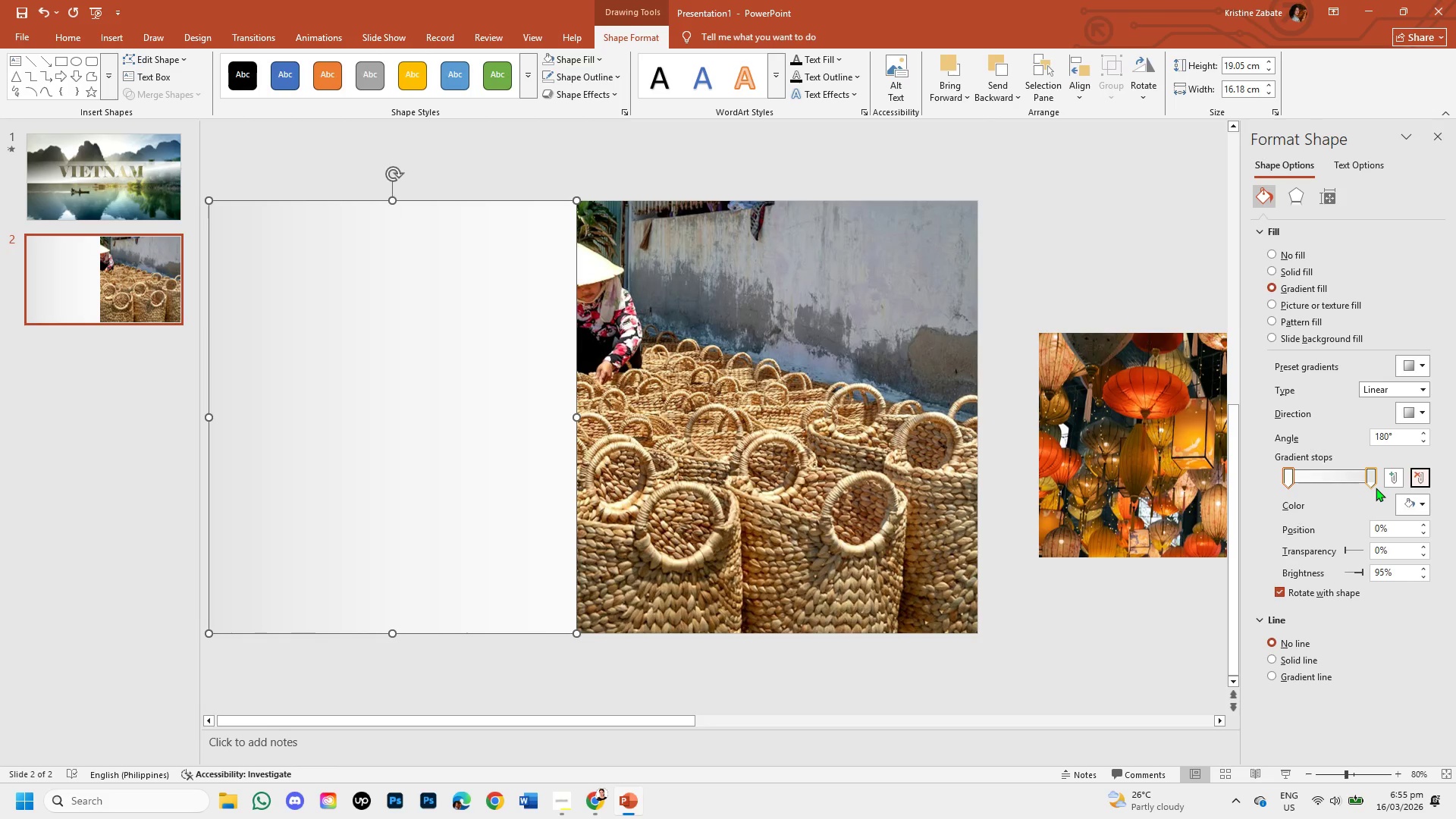 
left_click([1375, 478])
 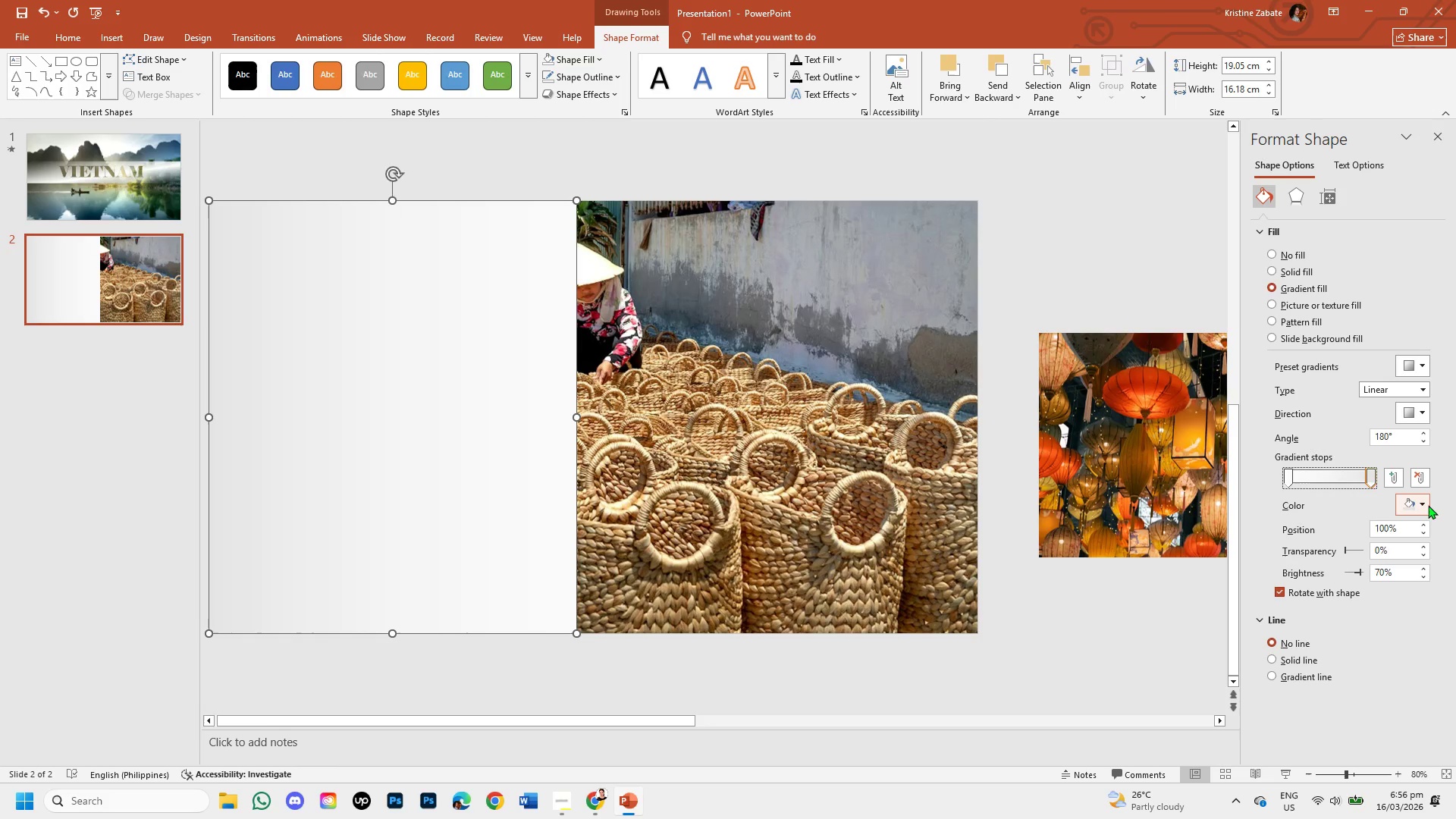 
left_click([1428, 505])
 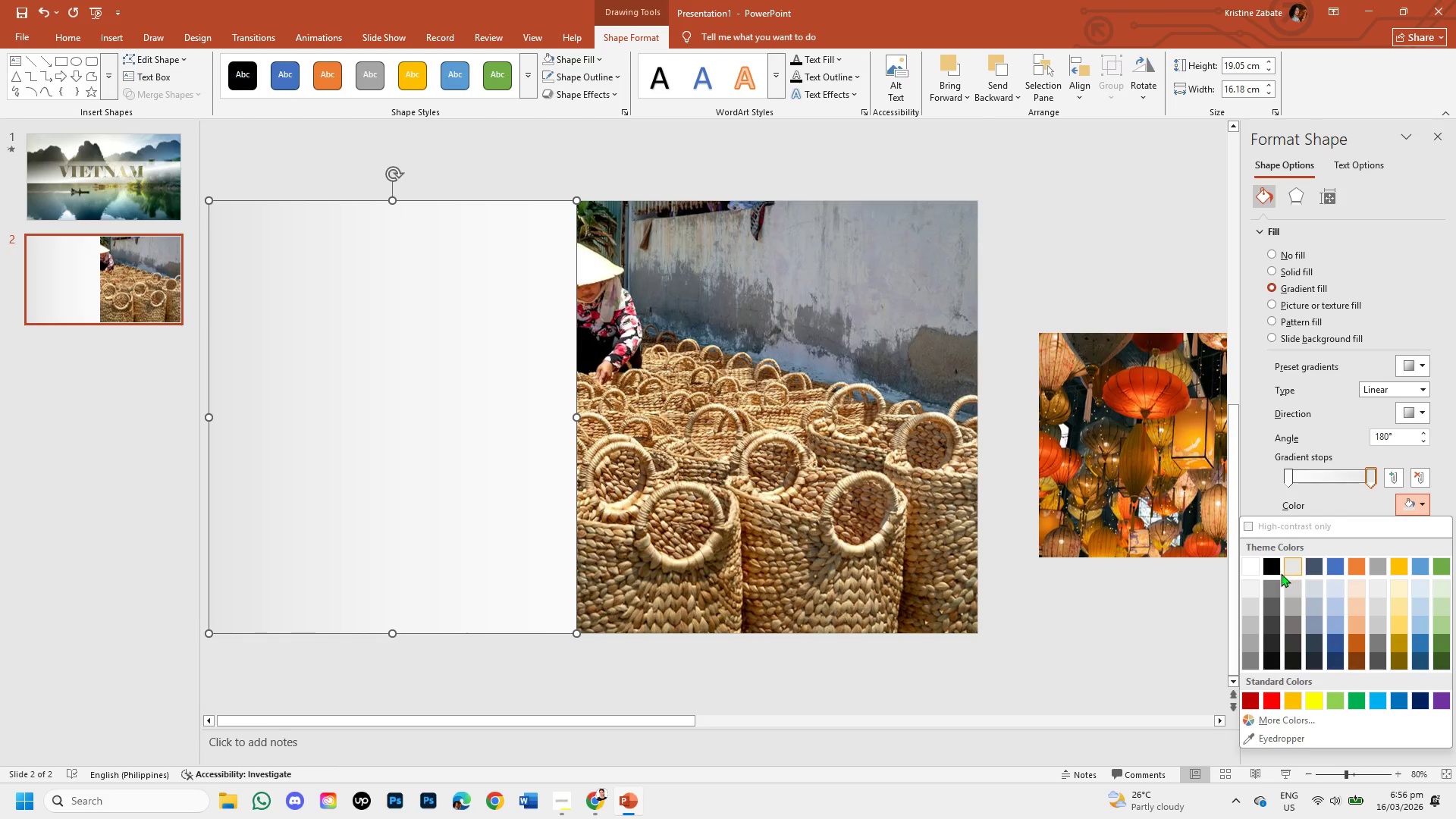 
left_click([1278, 566])
 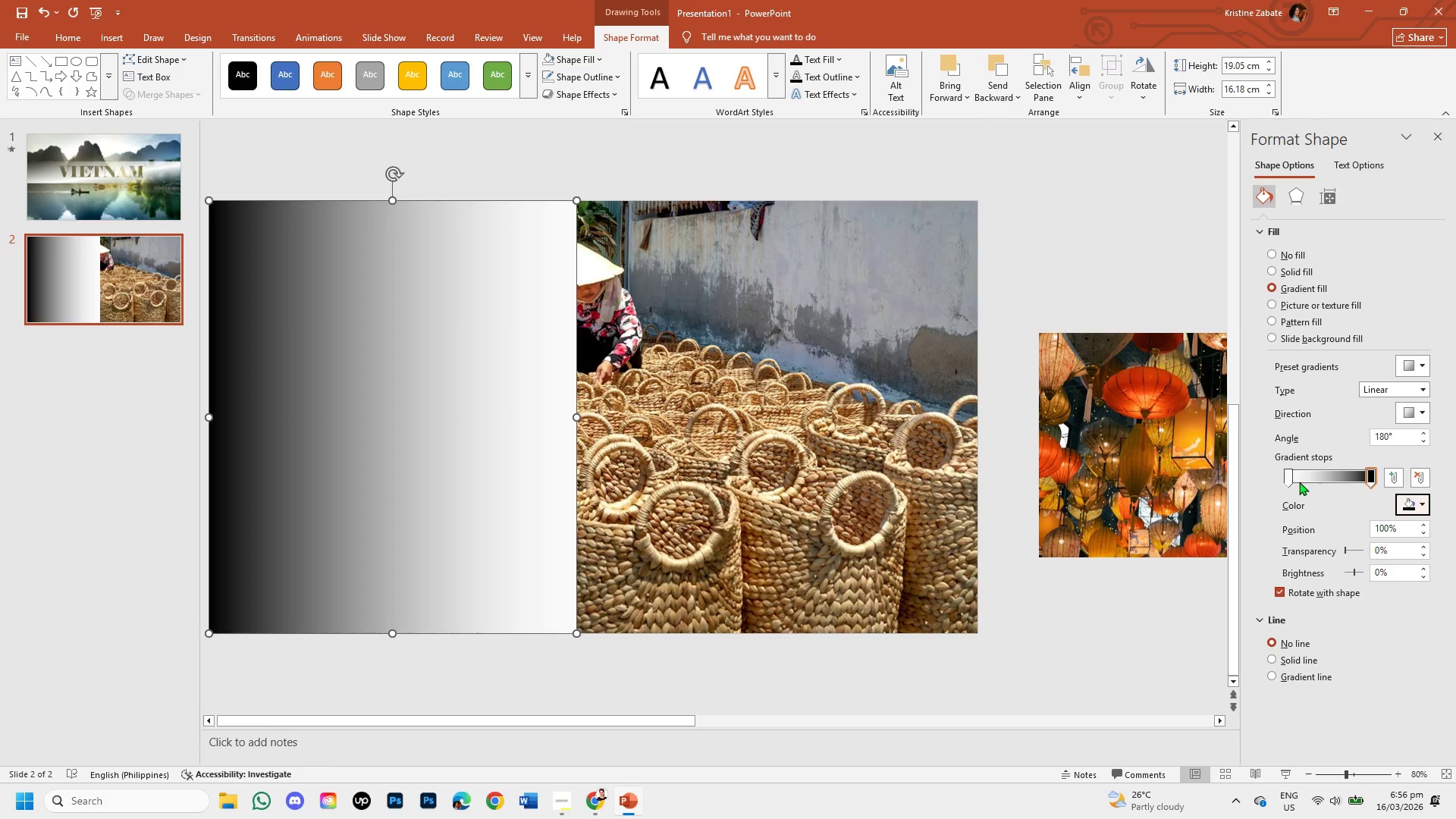 
left_click([1289, 479])
 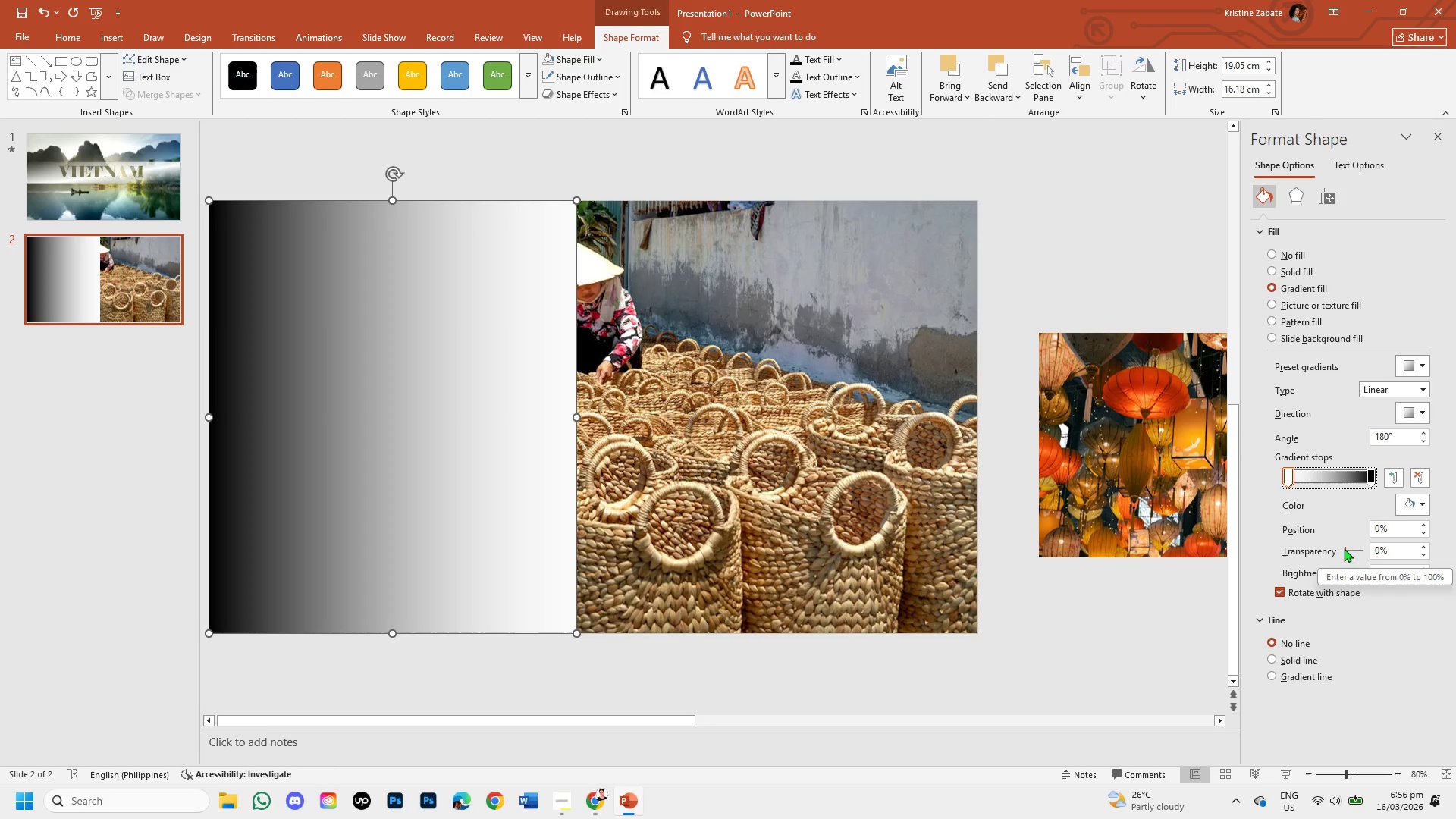 
left_click_drag(start_coordinate=[1344, 548], to_coordinate=[1367, 548])
 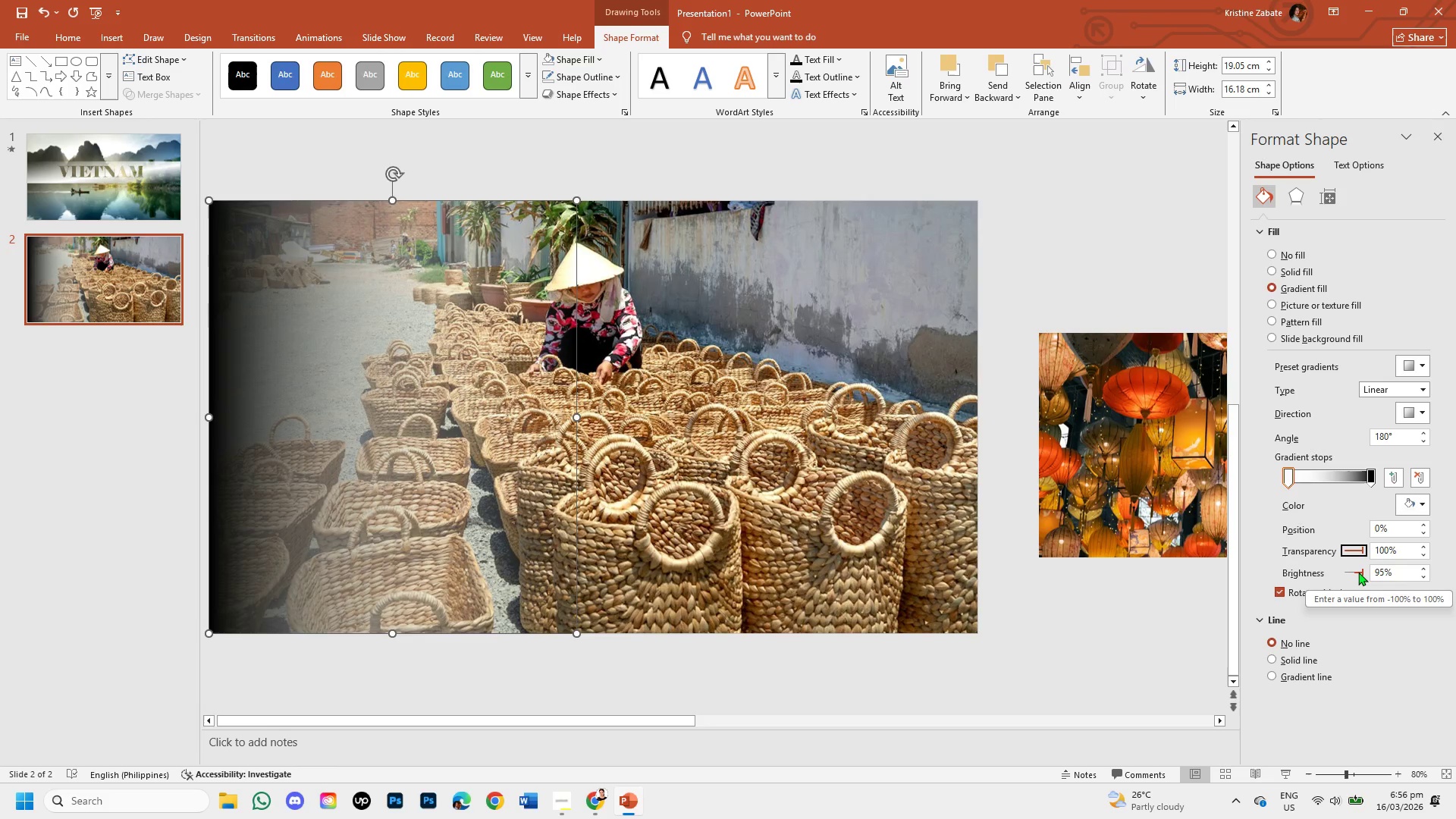 
left_click_drag(start_coordinate=[1361, 570], to_coordinate=[1335, 566])
 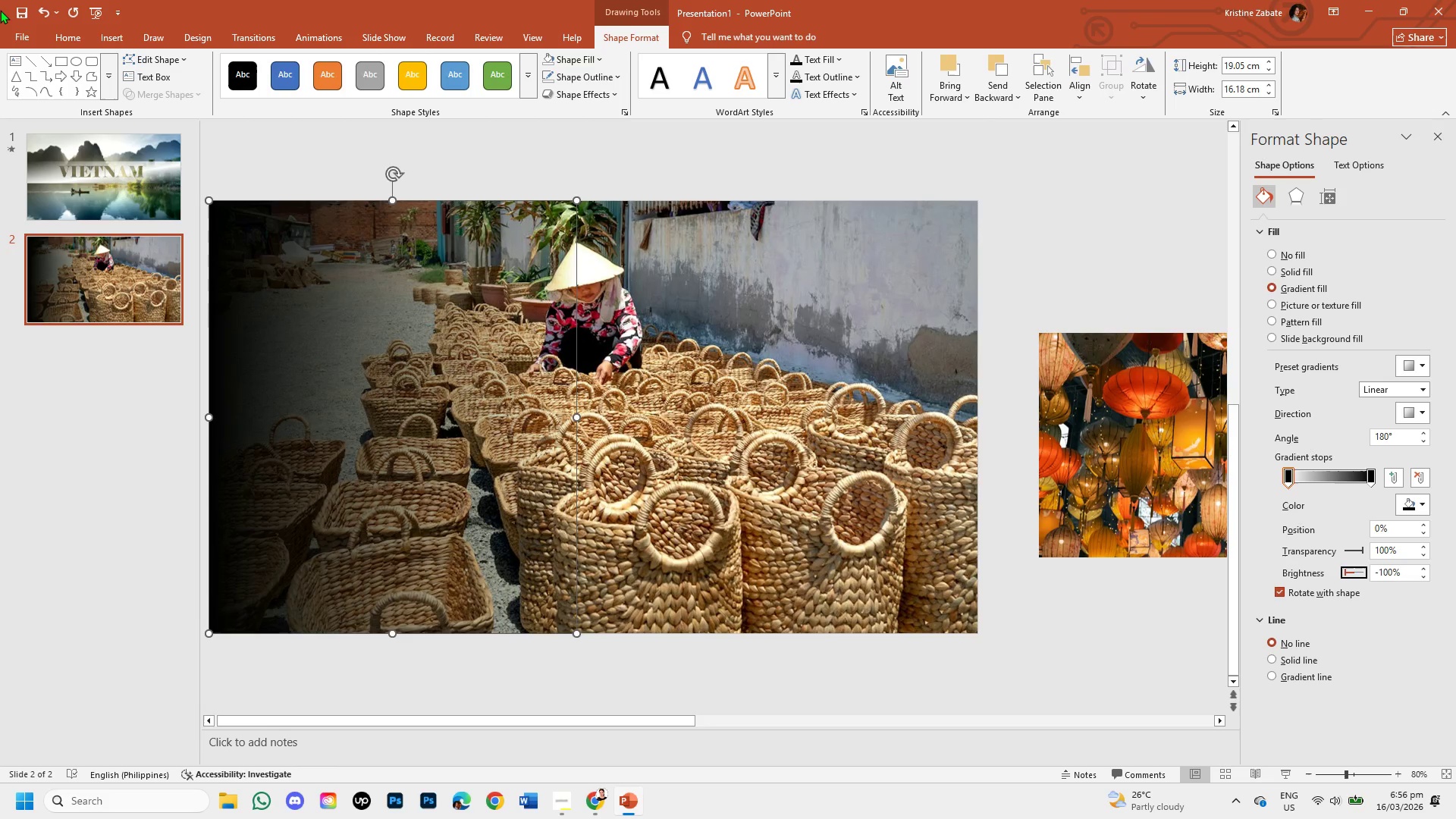 
wait(11.08)
 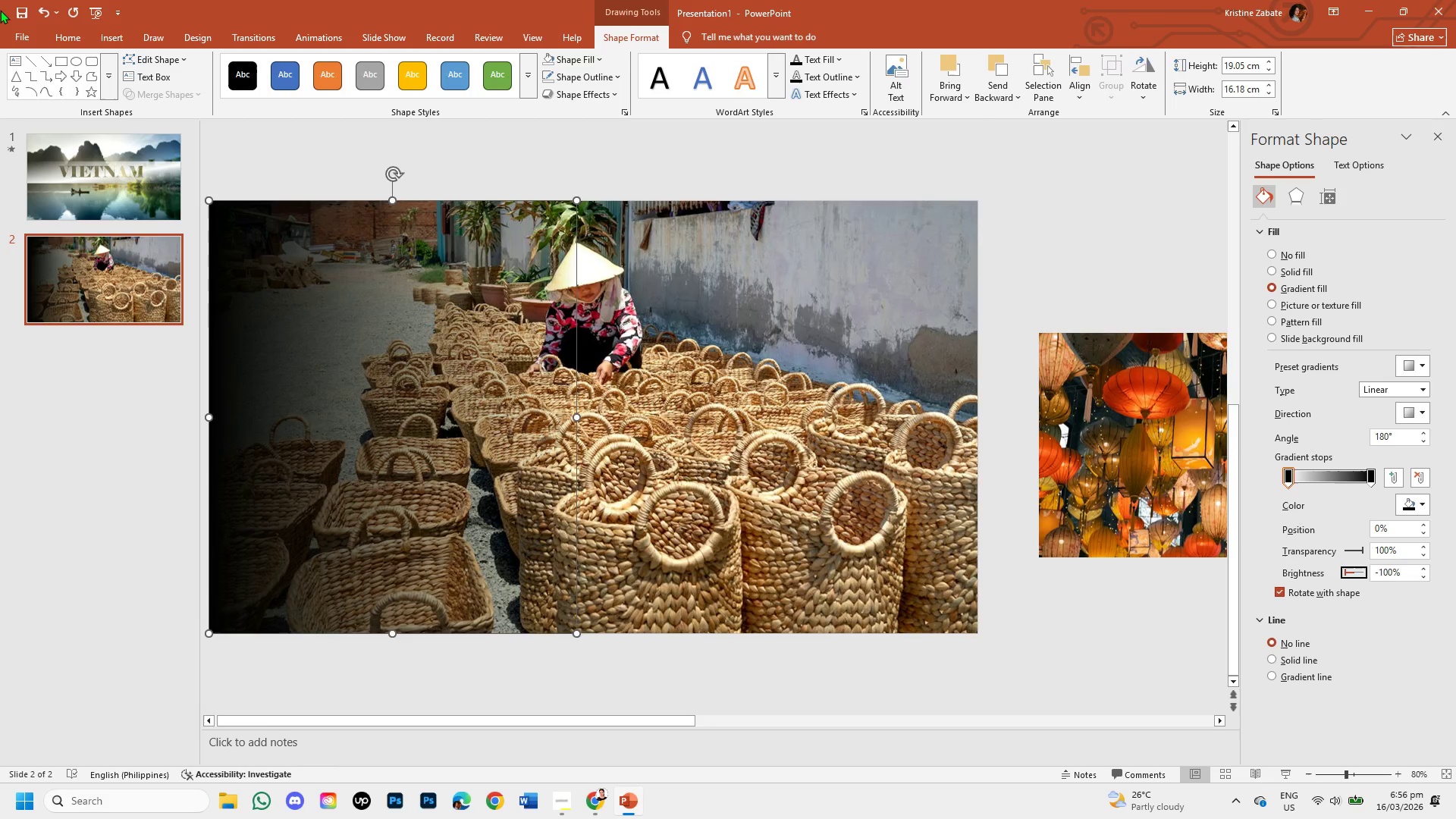 
left_click([1438, 130])
 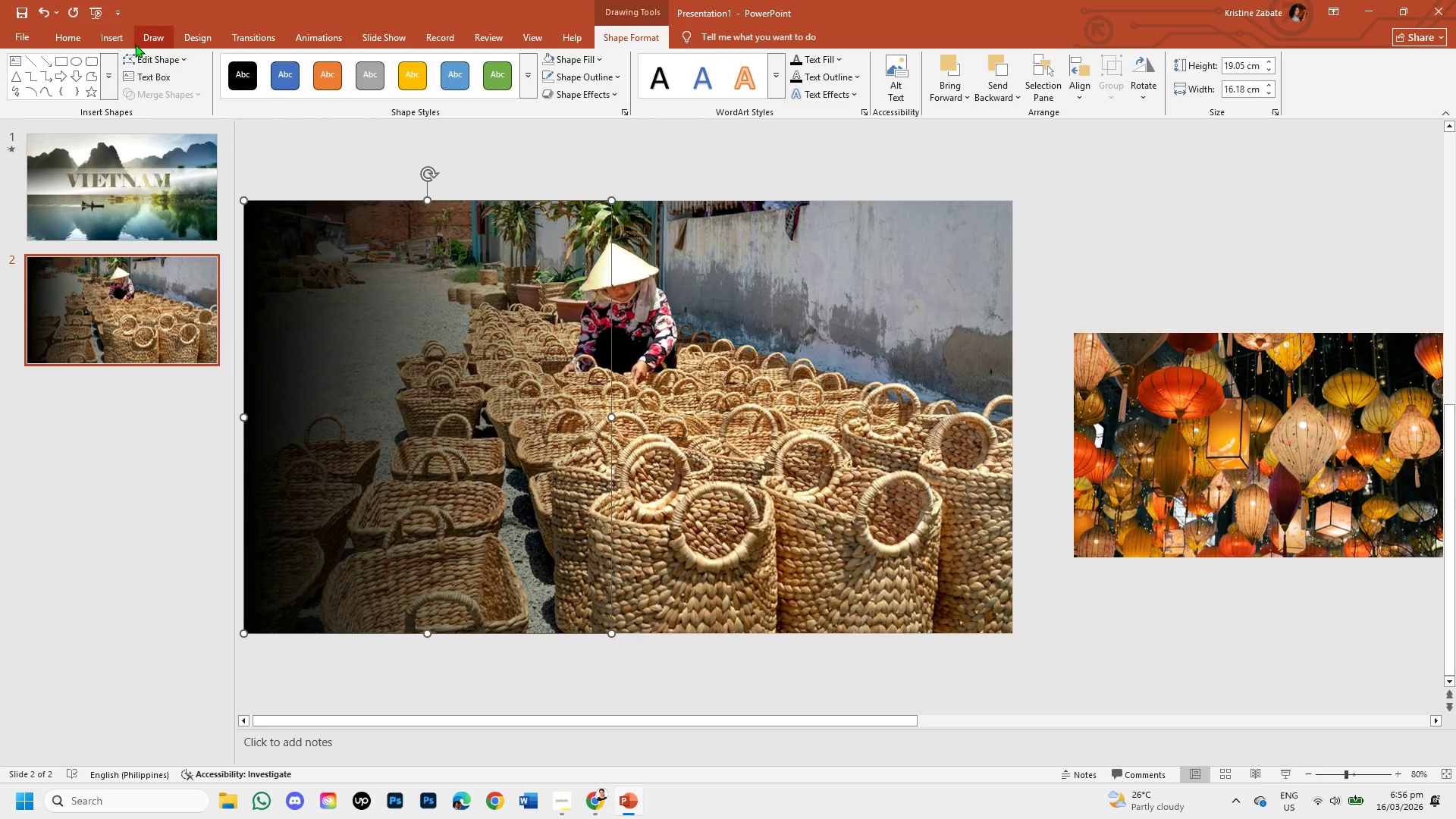 
left_click([124, 40])
 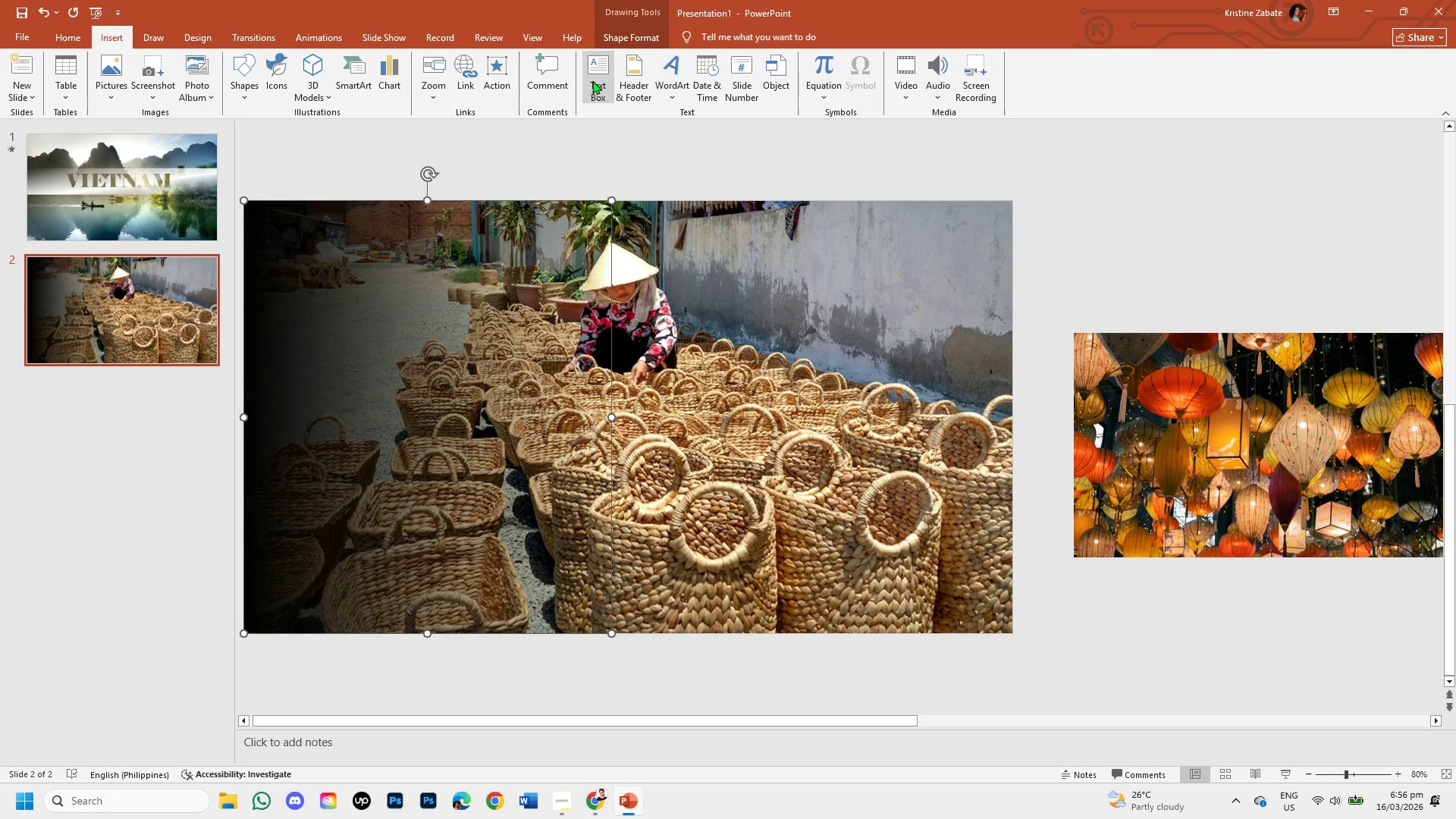 
left_click([593, 80])
 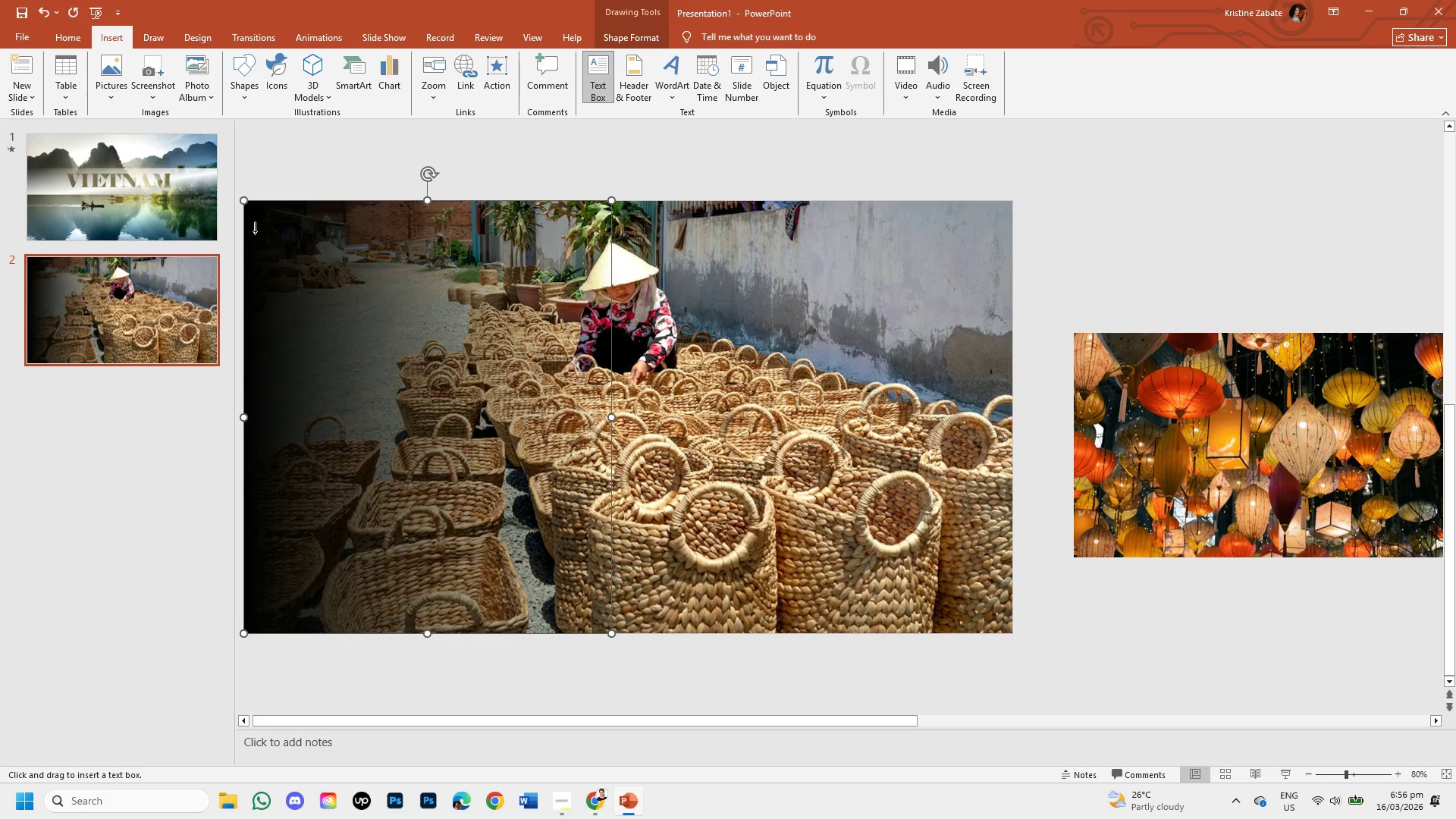 
left_click_drag(start_coordinate=[255, 231], to_coordinate=[573, 313])
 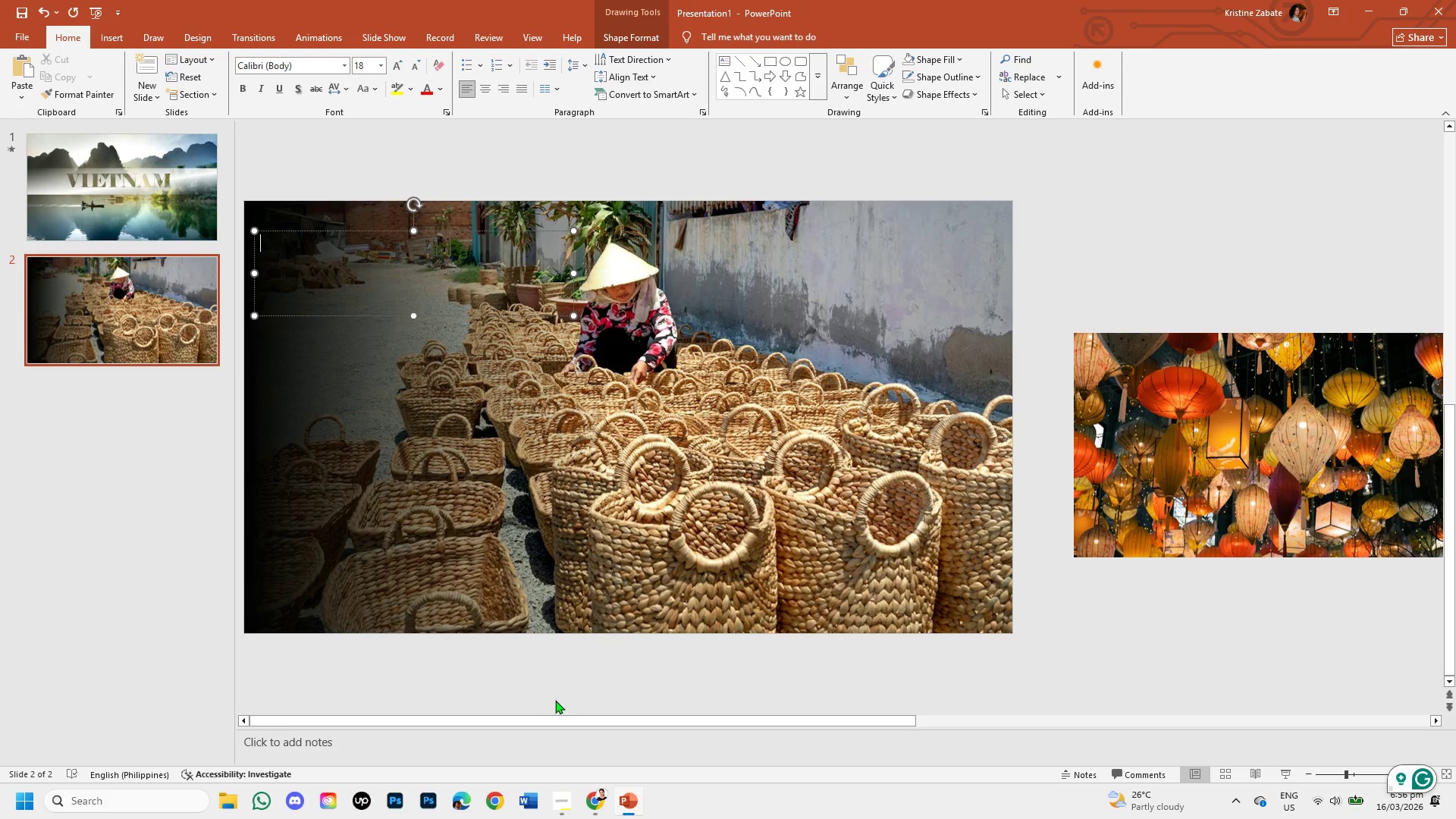 
wait(7.49)
 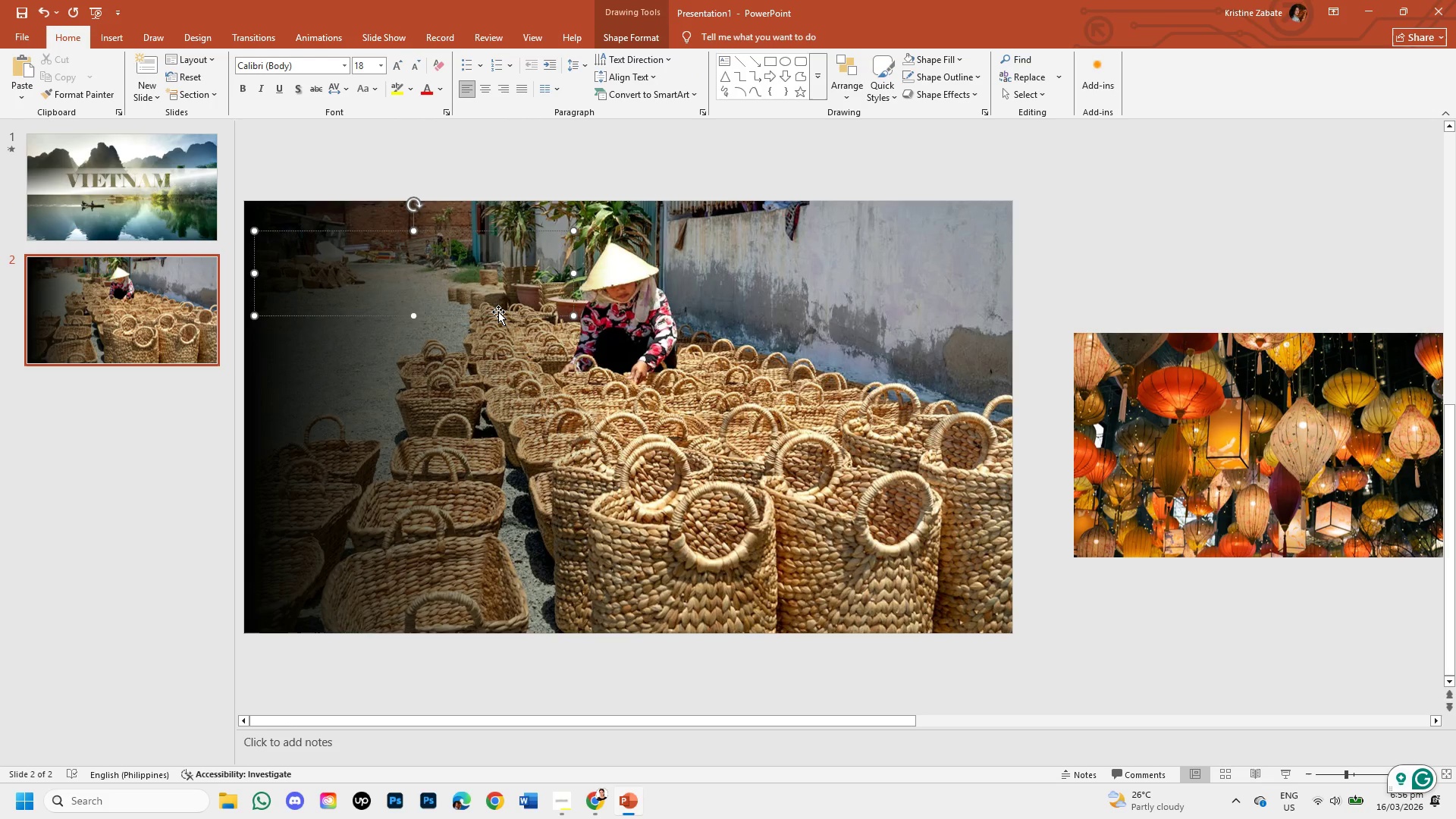 
mouse_move([608, 803])
 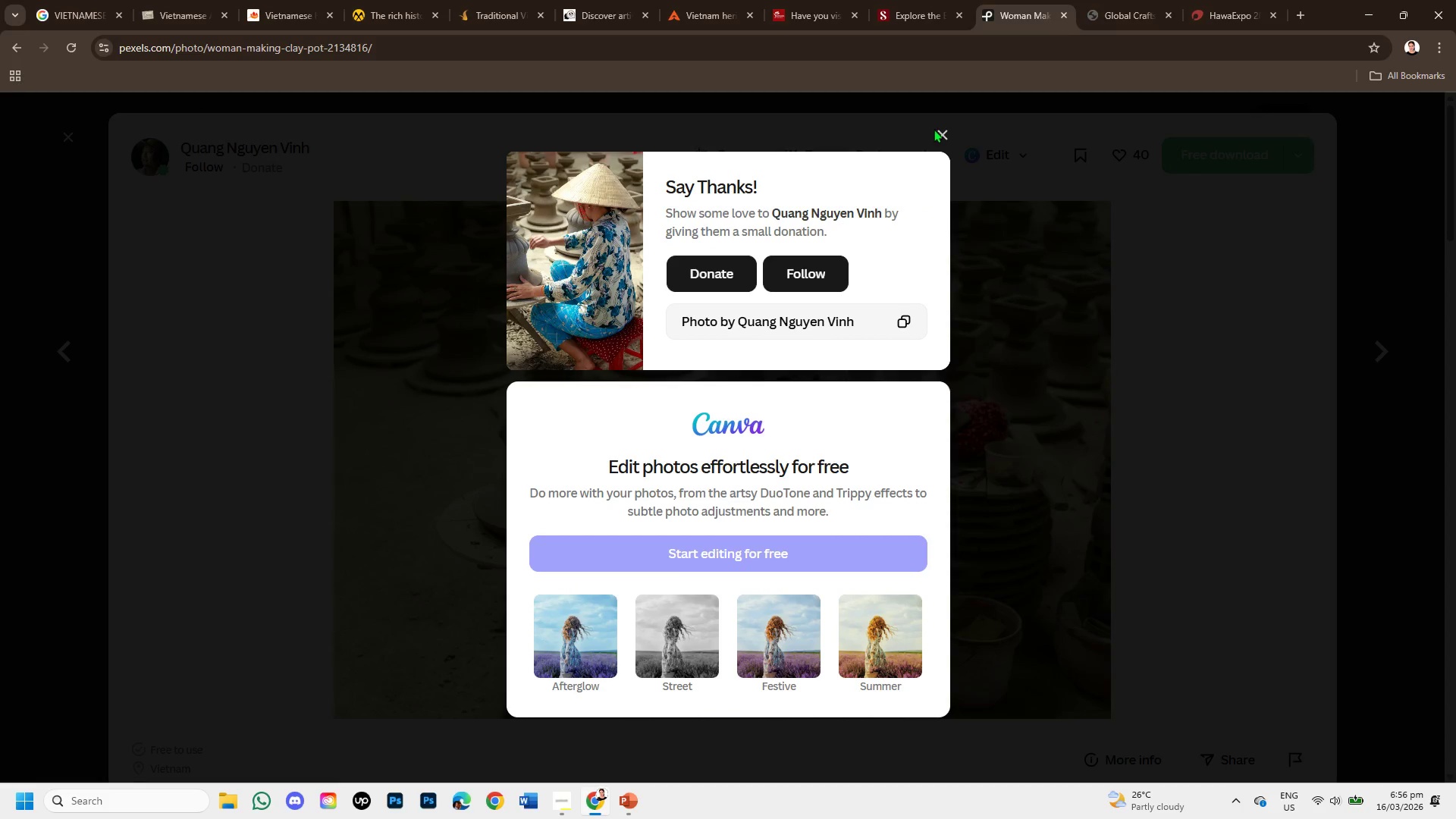 
left_click([943, 131])
 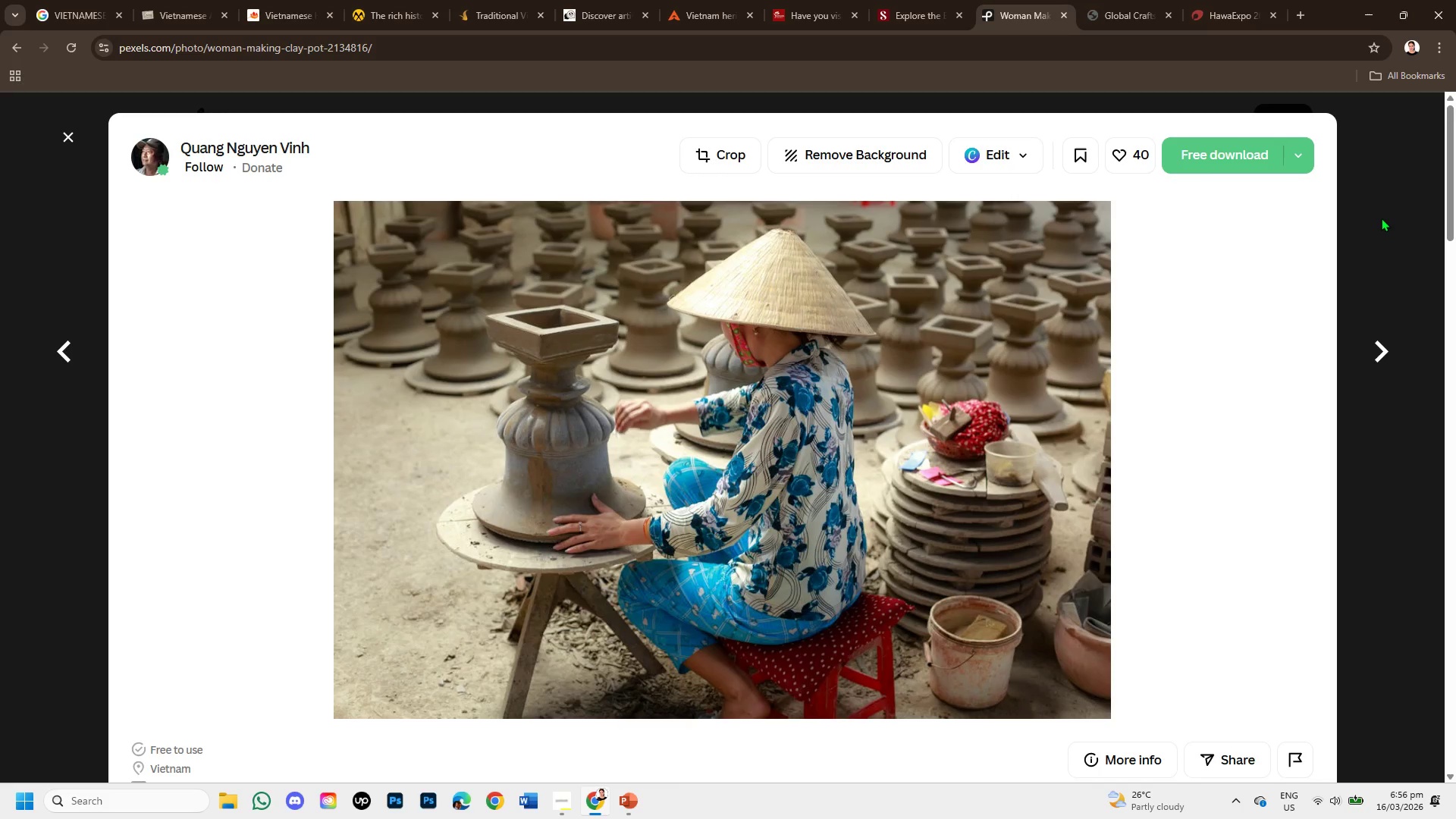 
left_click([1381, 219])
 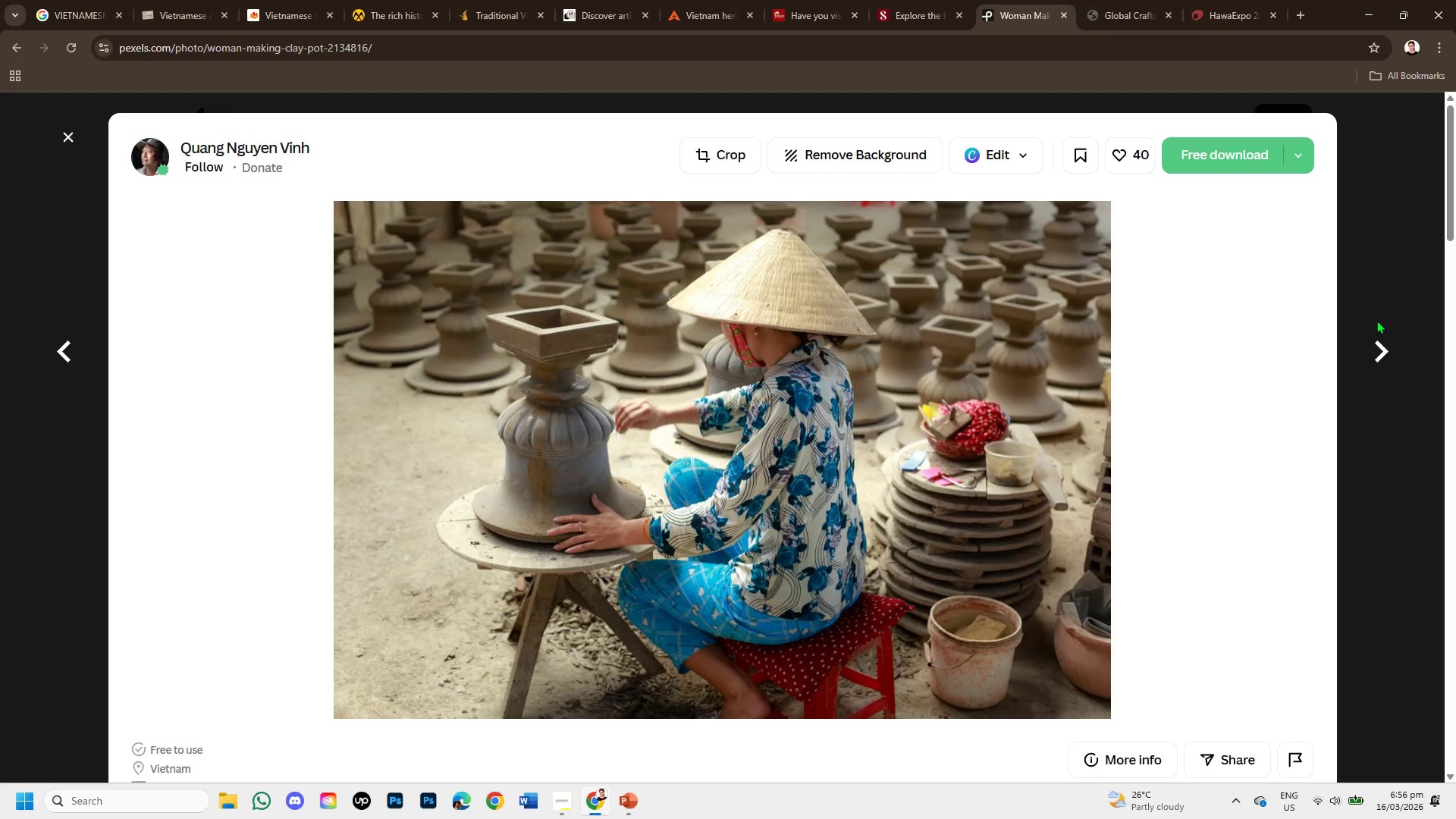 
left_click([1370, 301])
 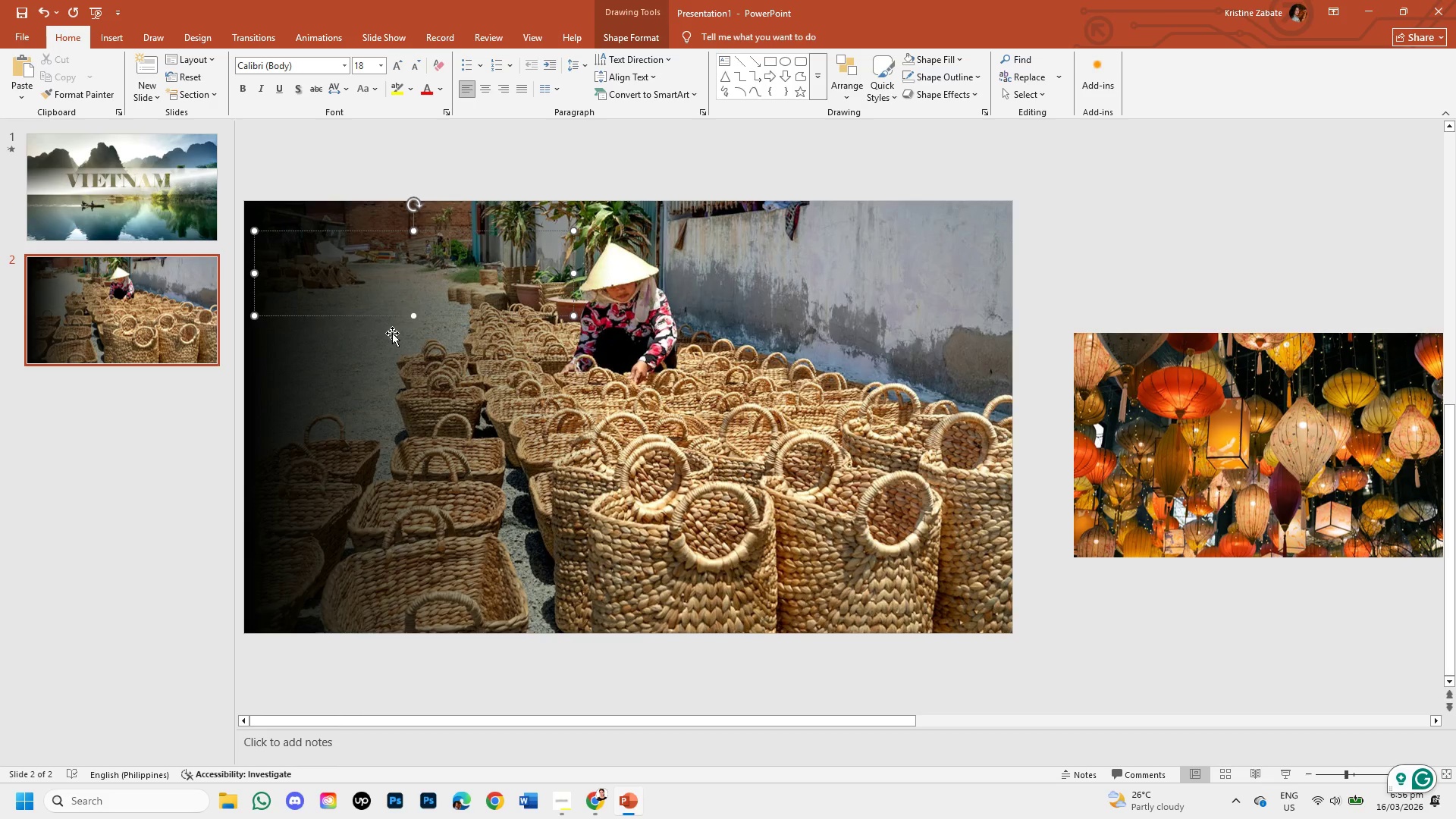 
wait(12.41)
 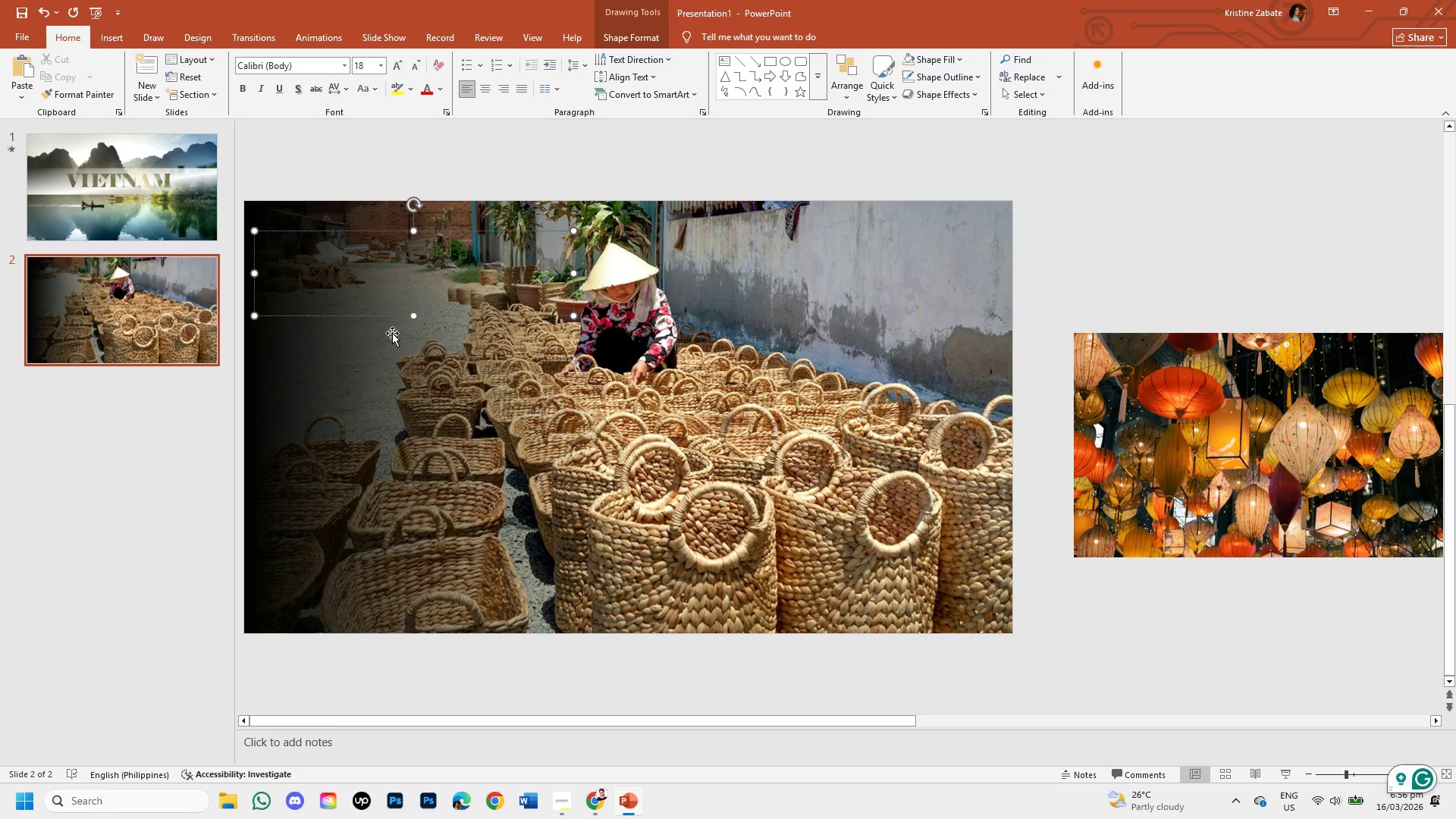 
key(CapsLock)
 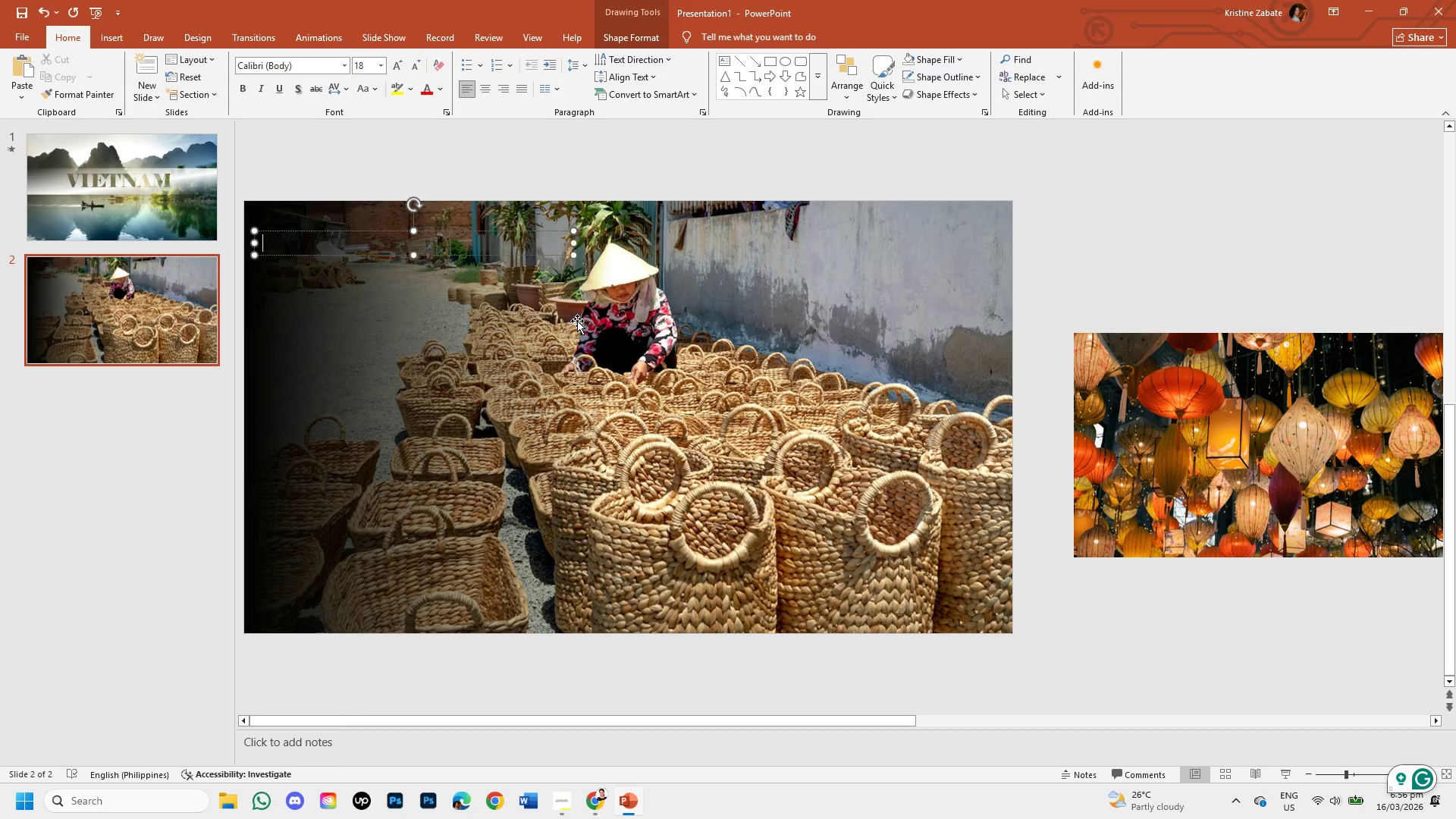 
key(S)
 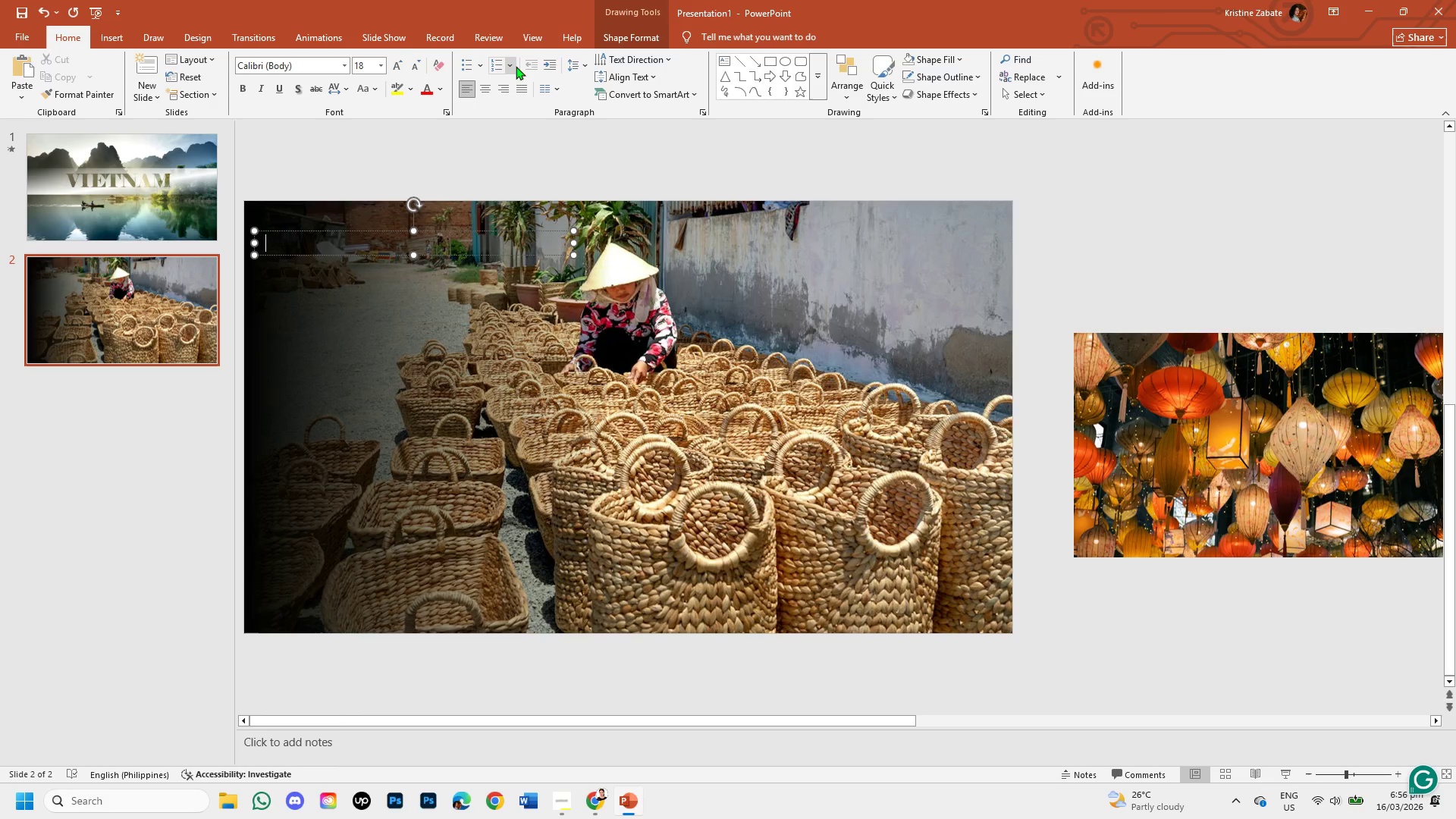 
left_click([437, 88])
 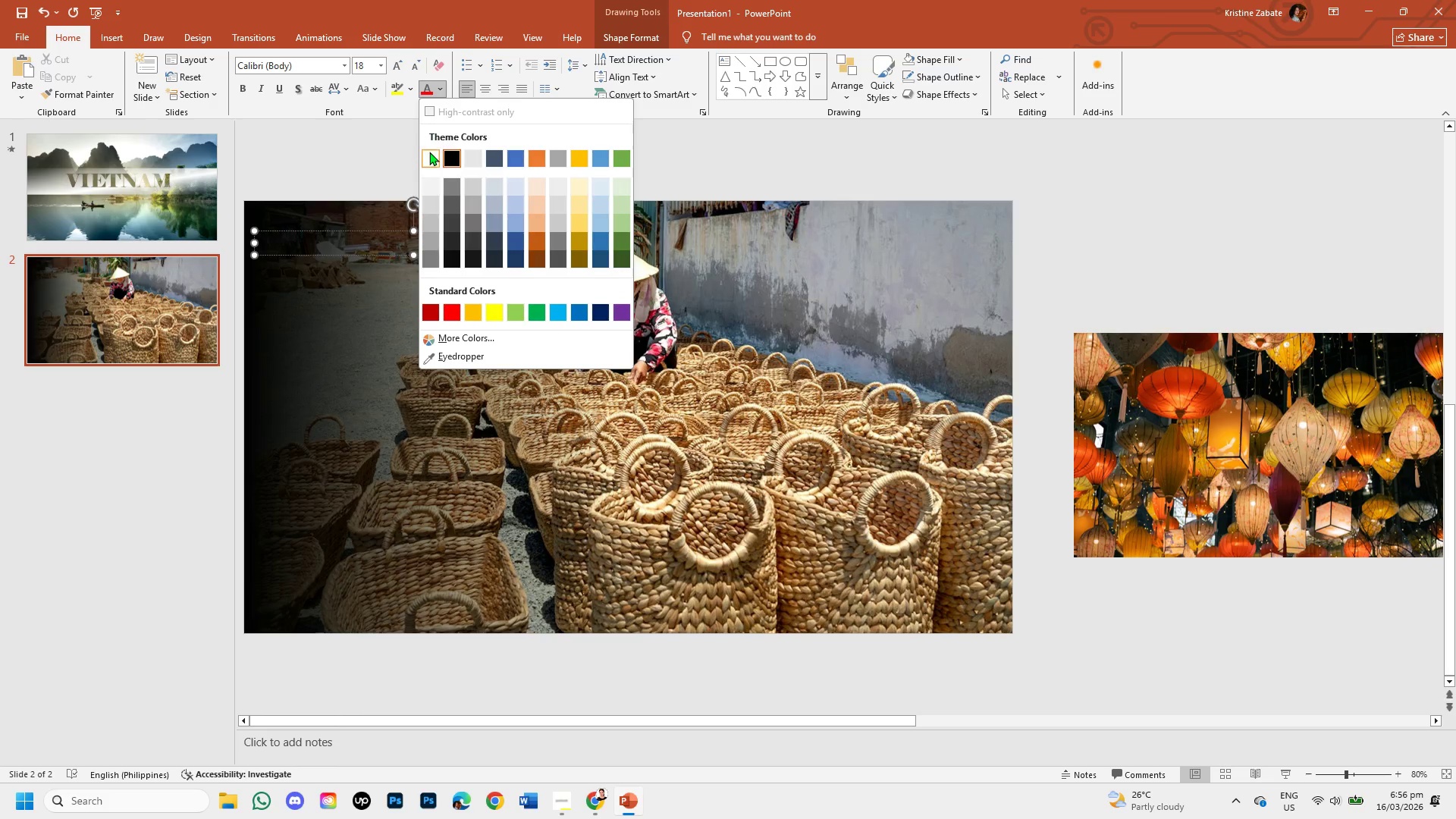 
left_click([429, 152])
 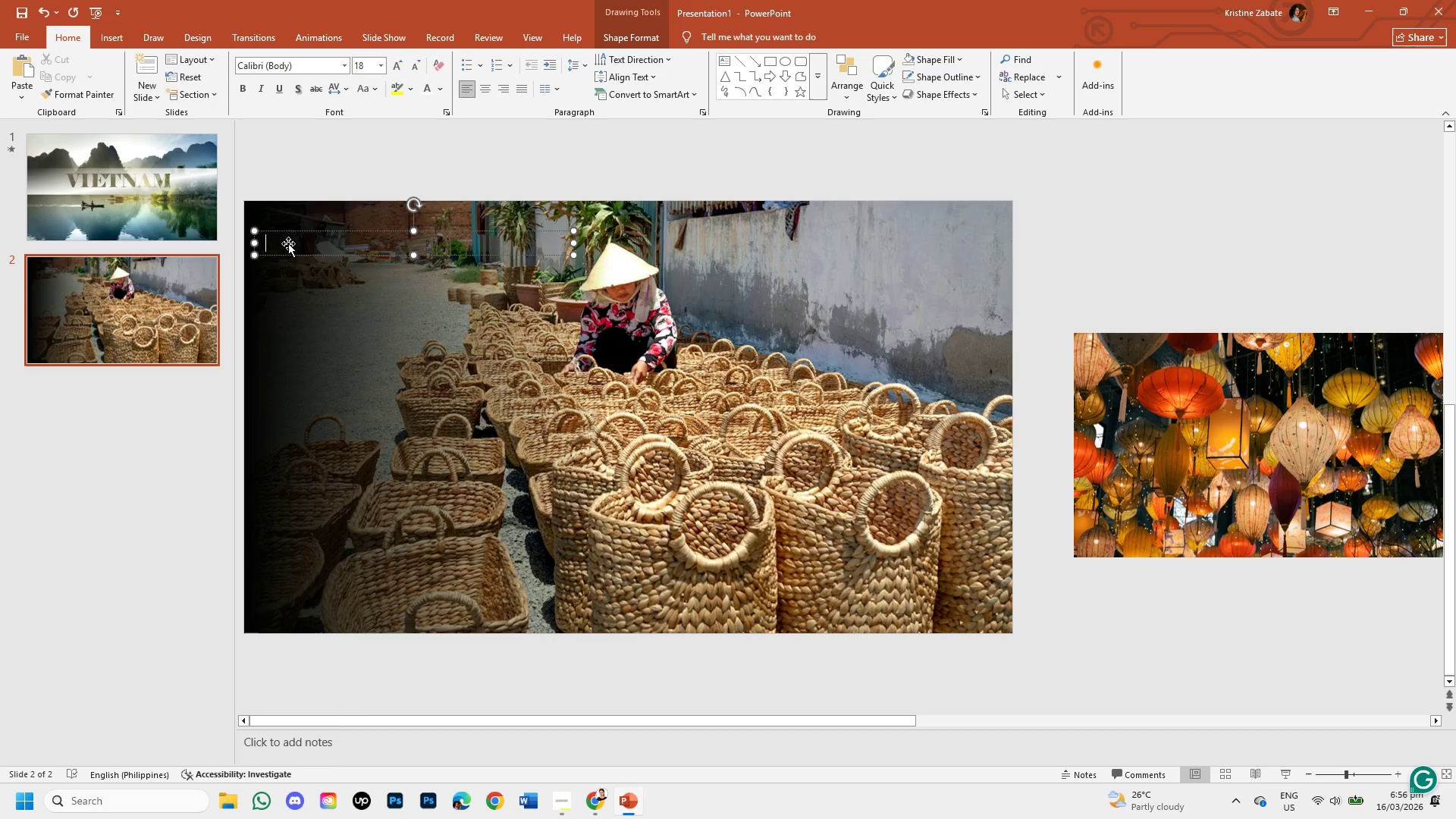 
key(Backspace)
key(Backspace)
type(S)
key(Backspace)
type(sourcinf )
key(Backspace)
key(Backspace)
type(g Stories )
 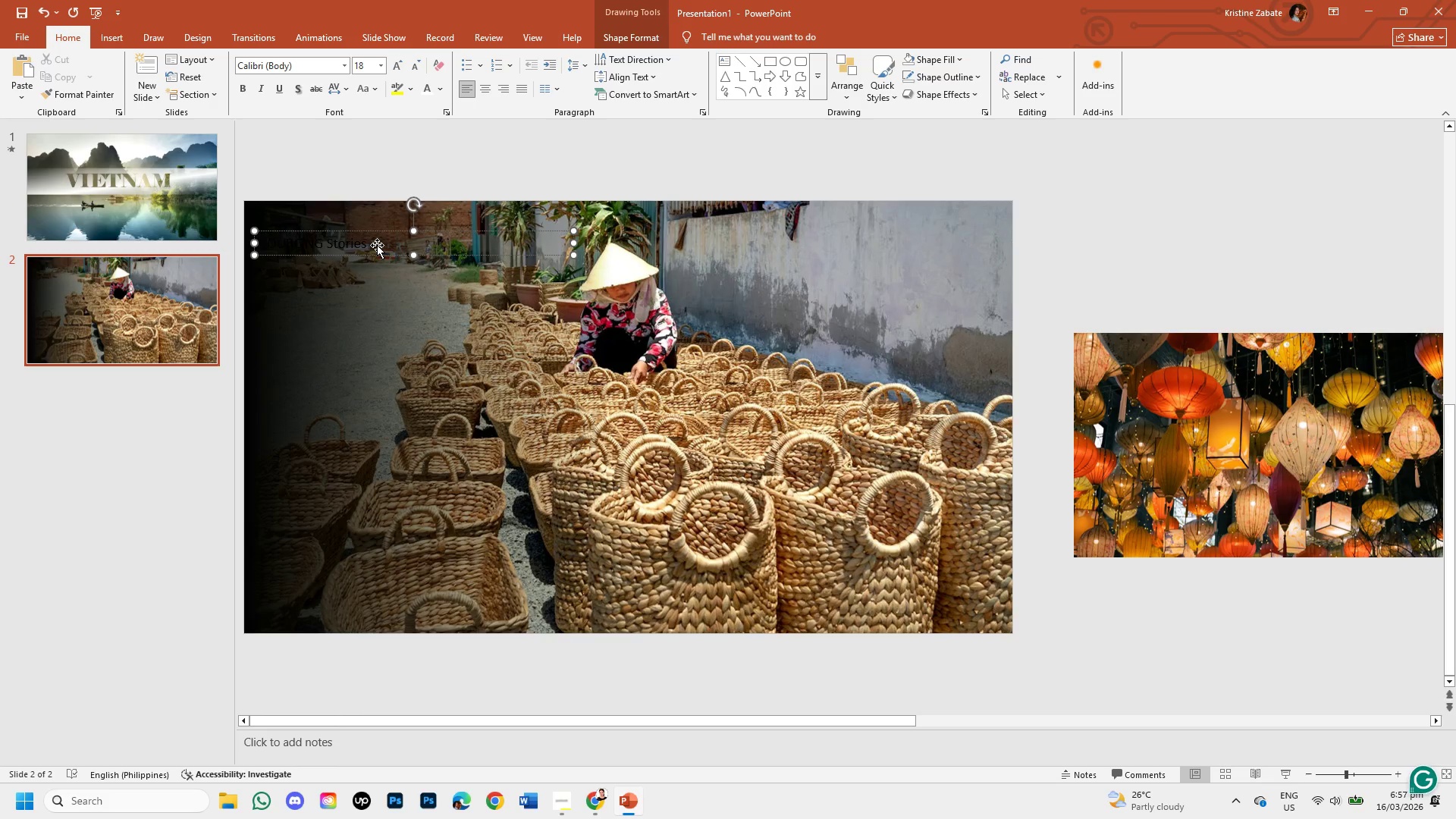 
double_click([372, 245])
 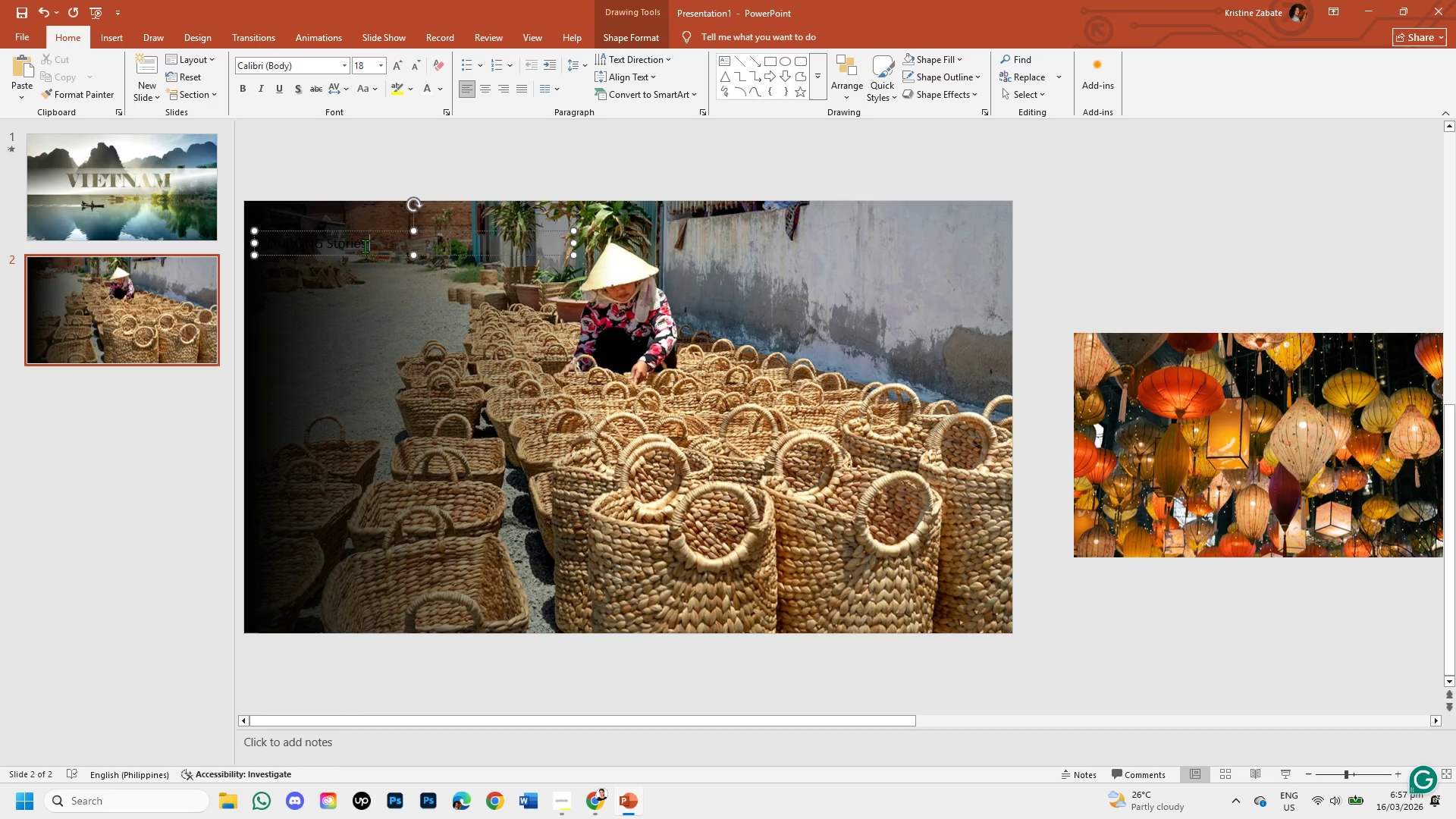 
left_click_drag(start_coordinate=[369, 244], to_coordinate=[267, 244])
 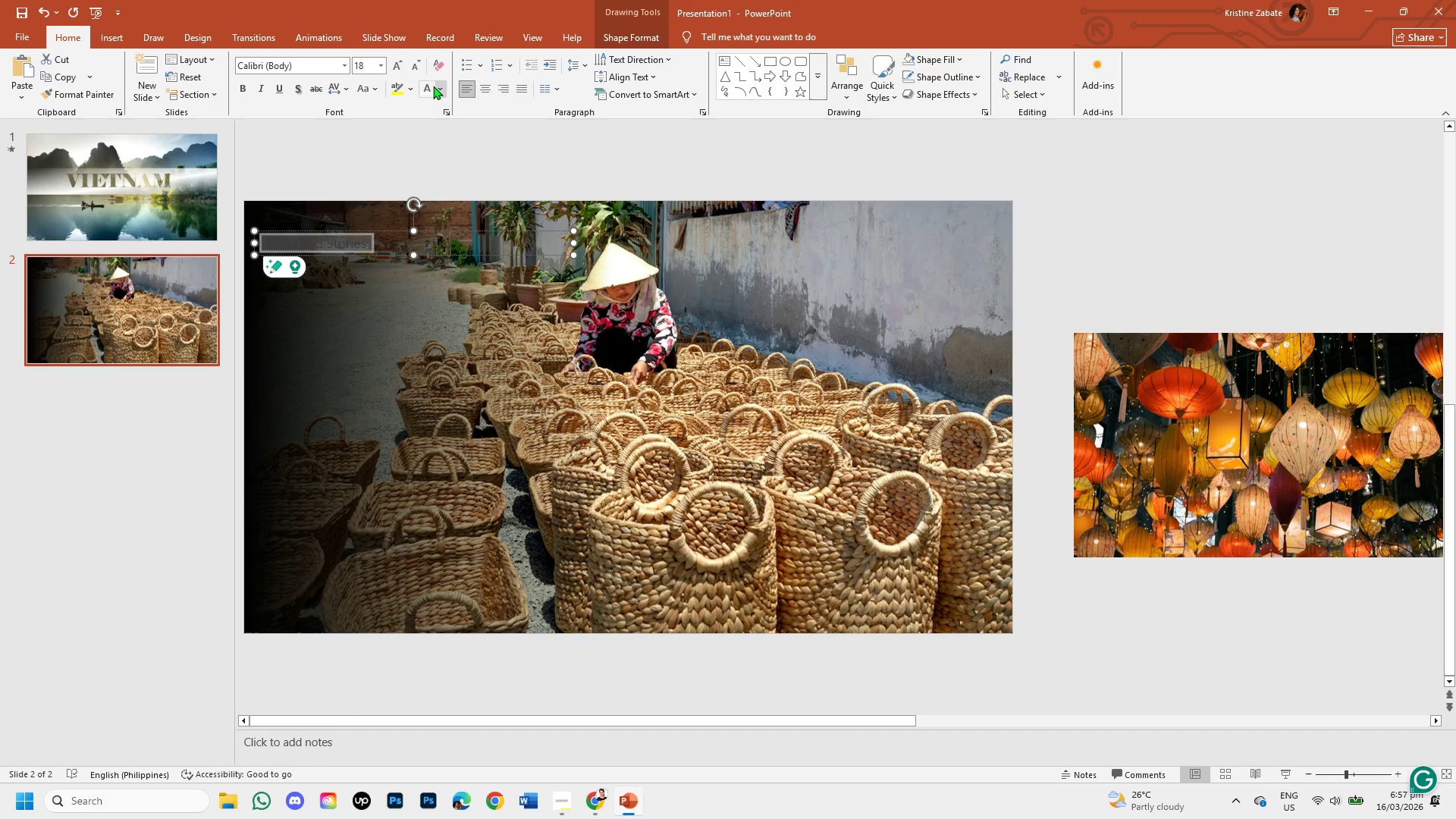 
left_click([425, 86])
 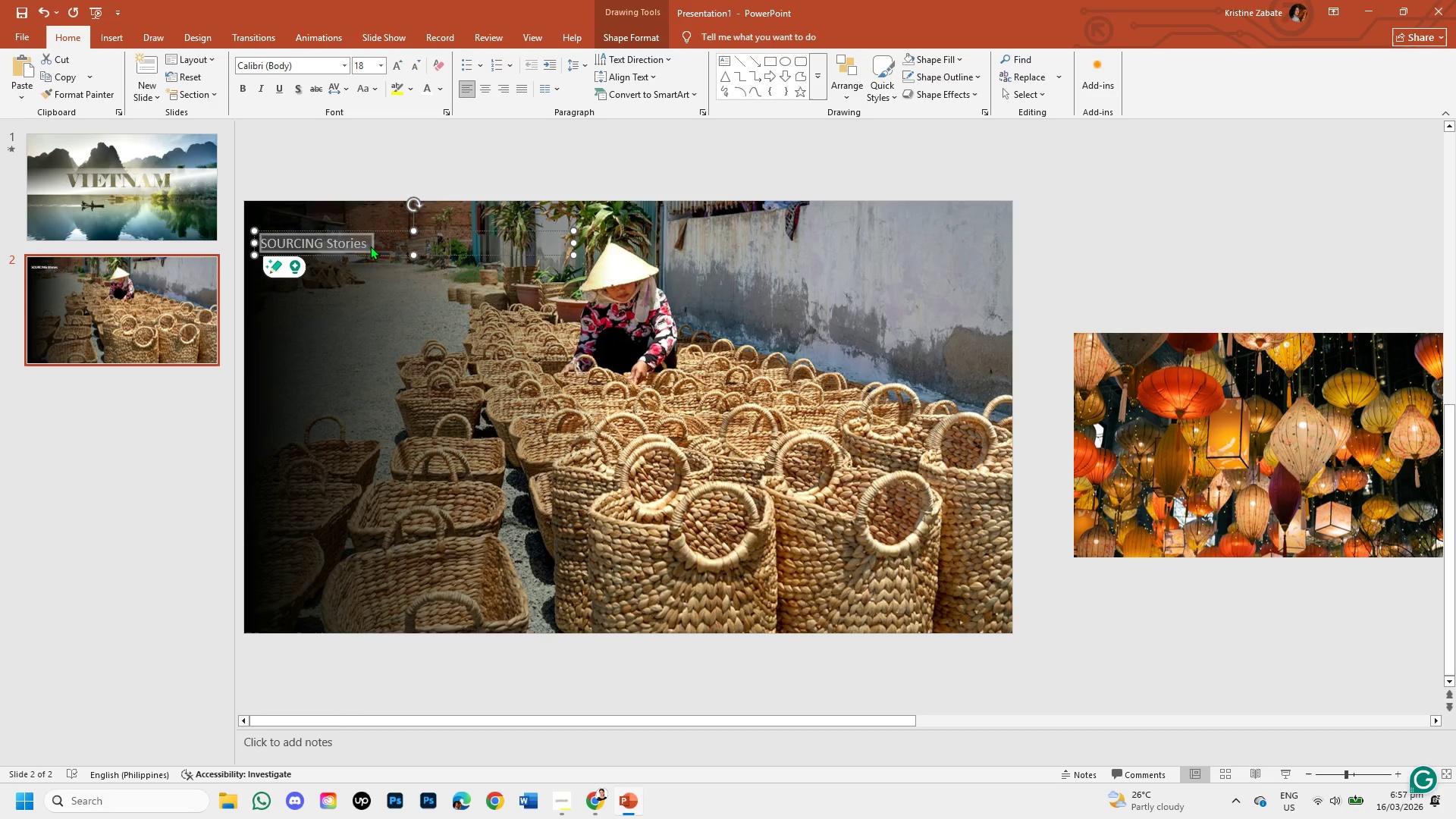 
left_click([358, 237])
 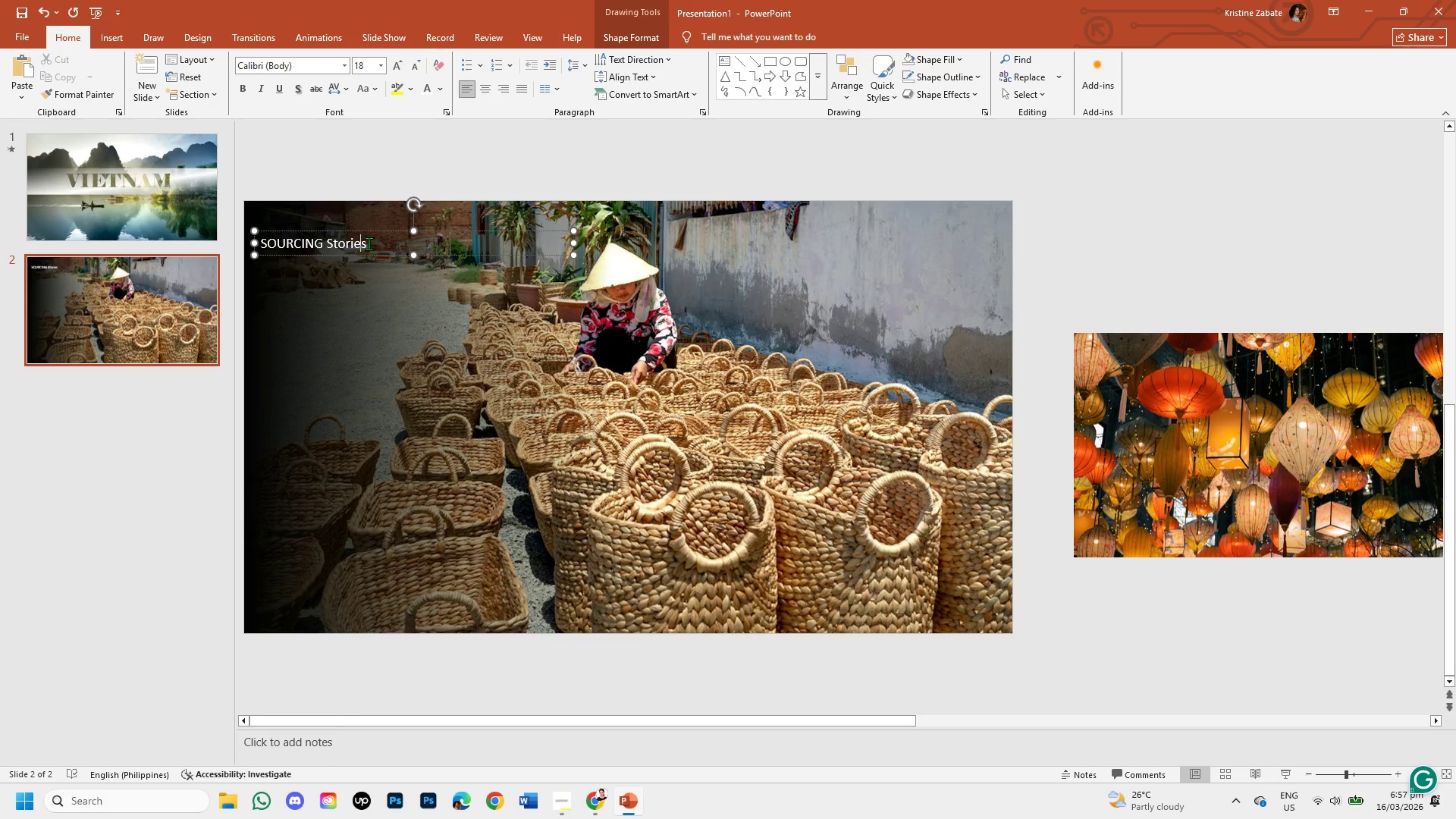 
left_click([369, 243])
 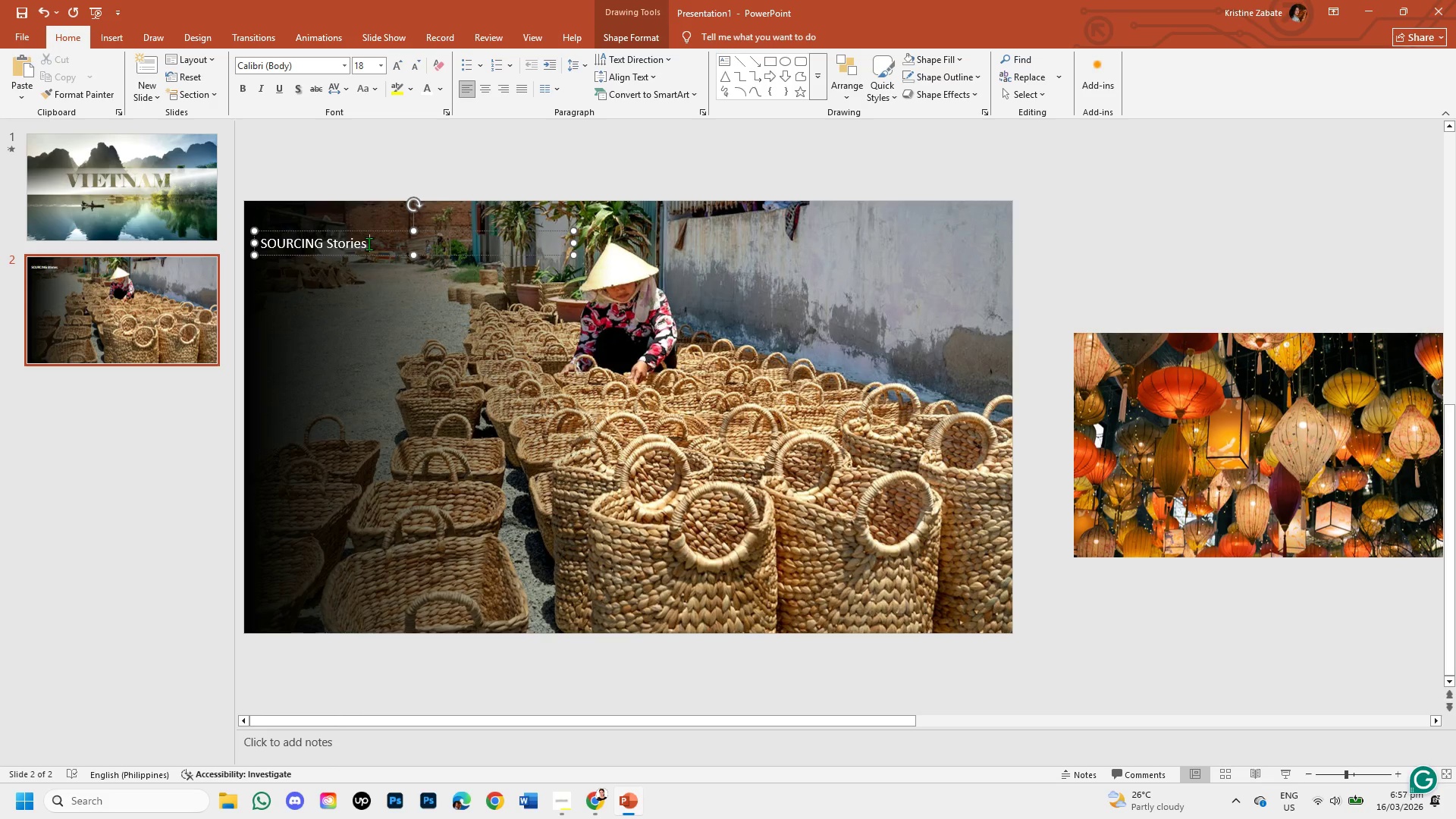 
key(Backspace)
key(Backspace)
key(Backspace)
type(DS)
key(Backspace)
type(ourcing Stories: )
 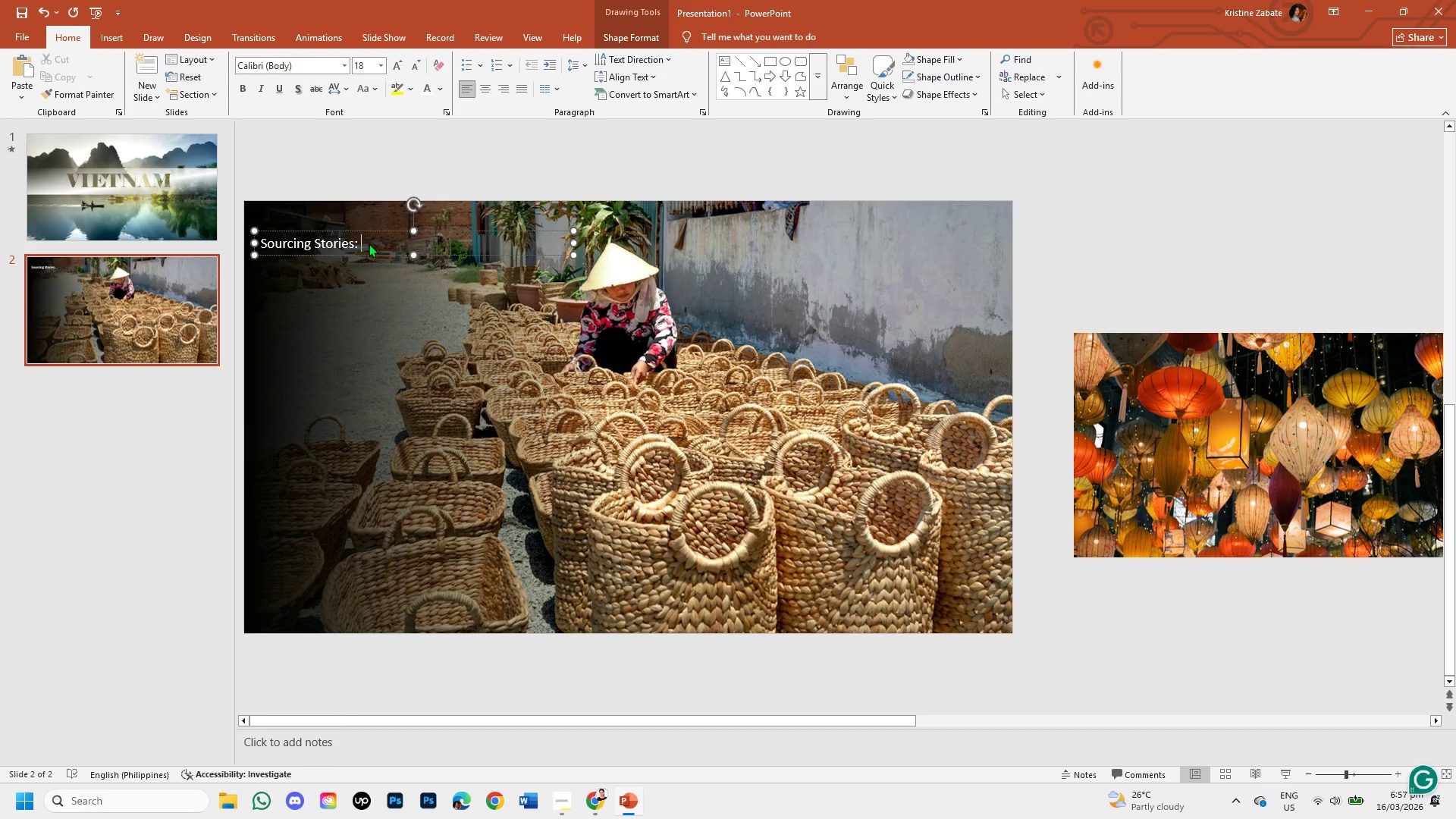 
type(Culturally )
key(Backspace)
type(- )
 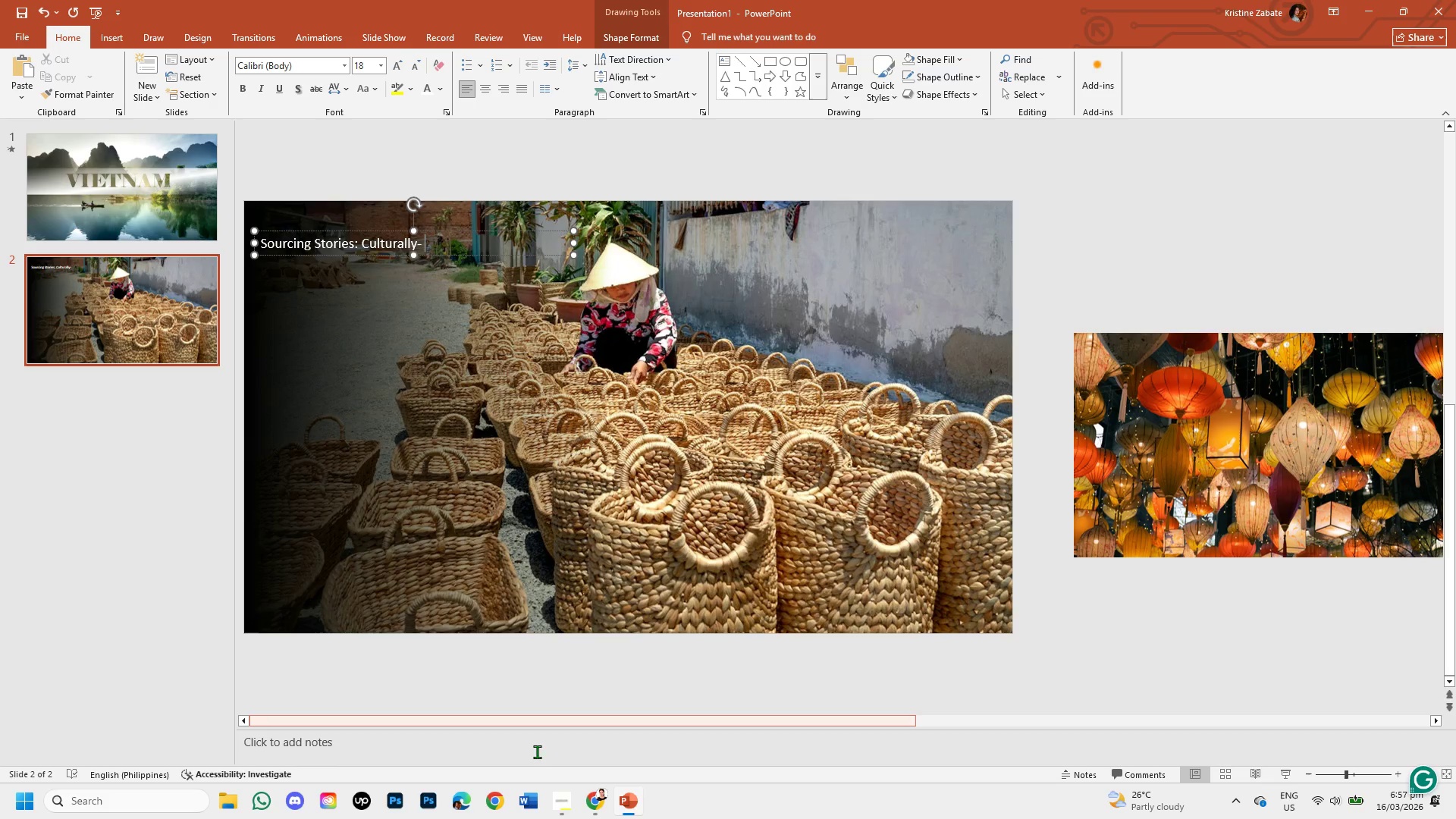 
left_click([554, 810])